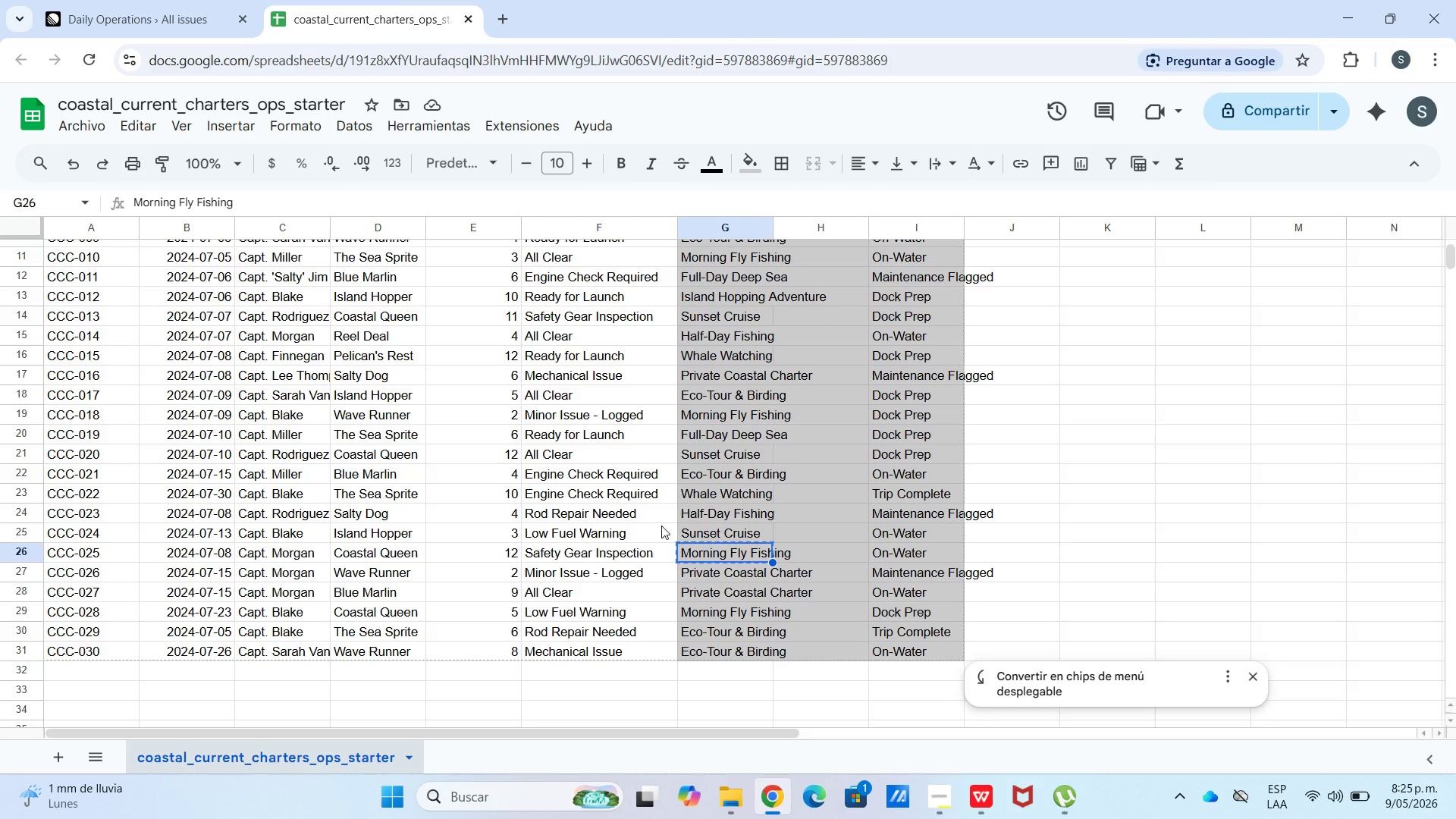 
left_click_drag(start_coordinate=[658, 551], to_coordinate=[116, 550])
 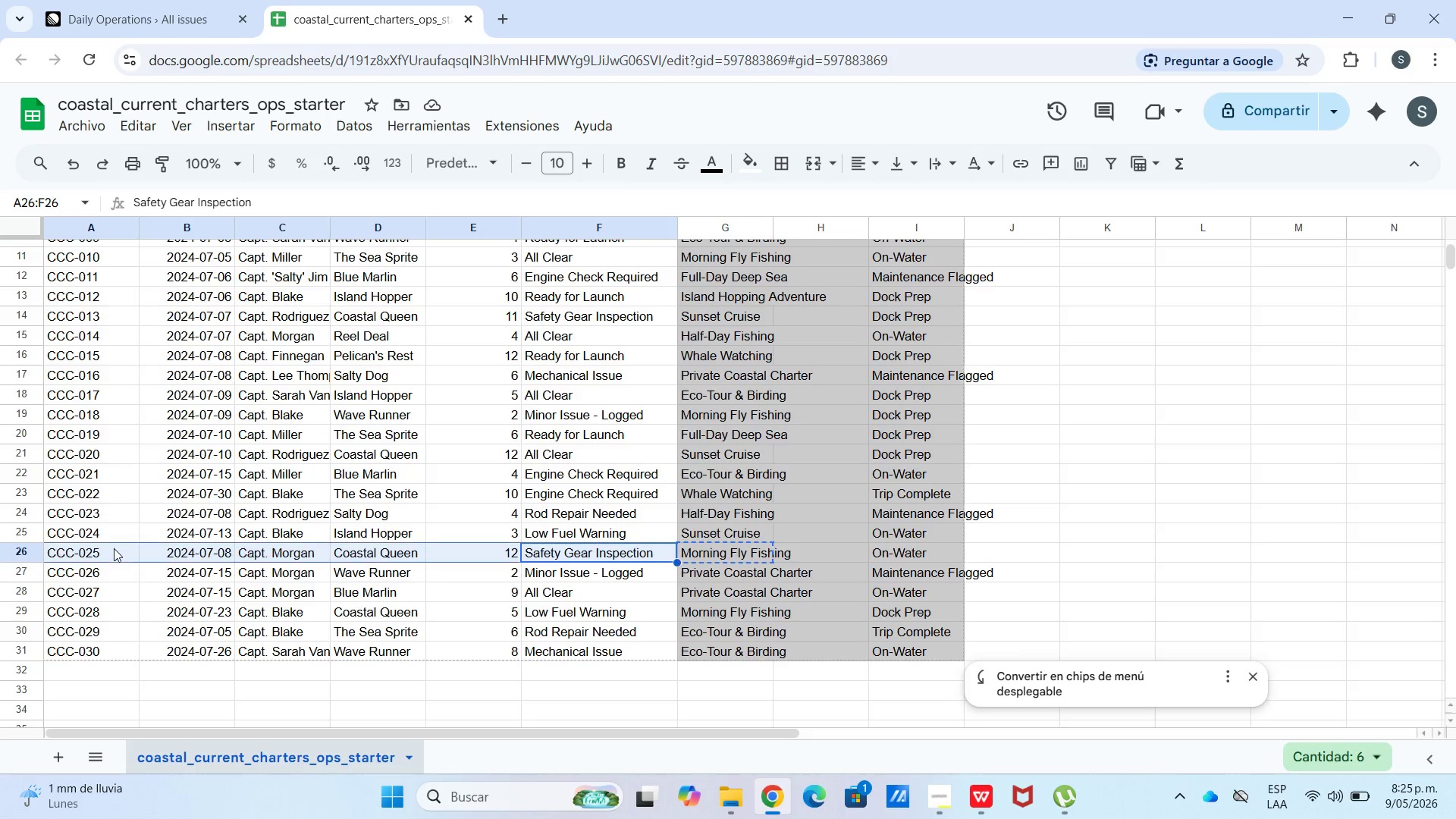 
key(Control+C)
 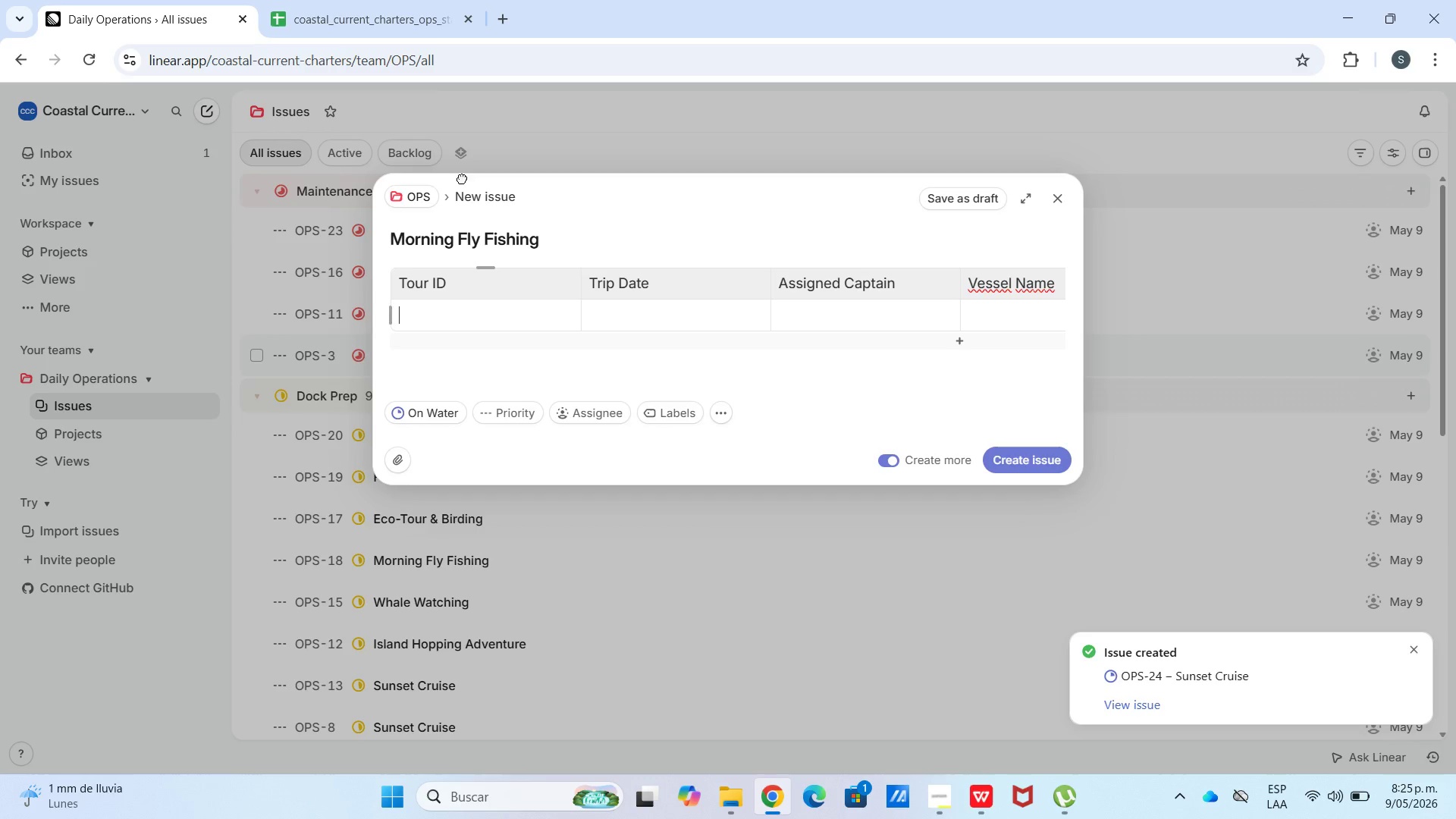 
key(Control+V)
 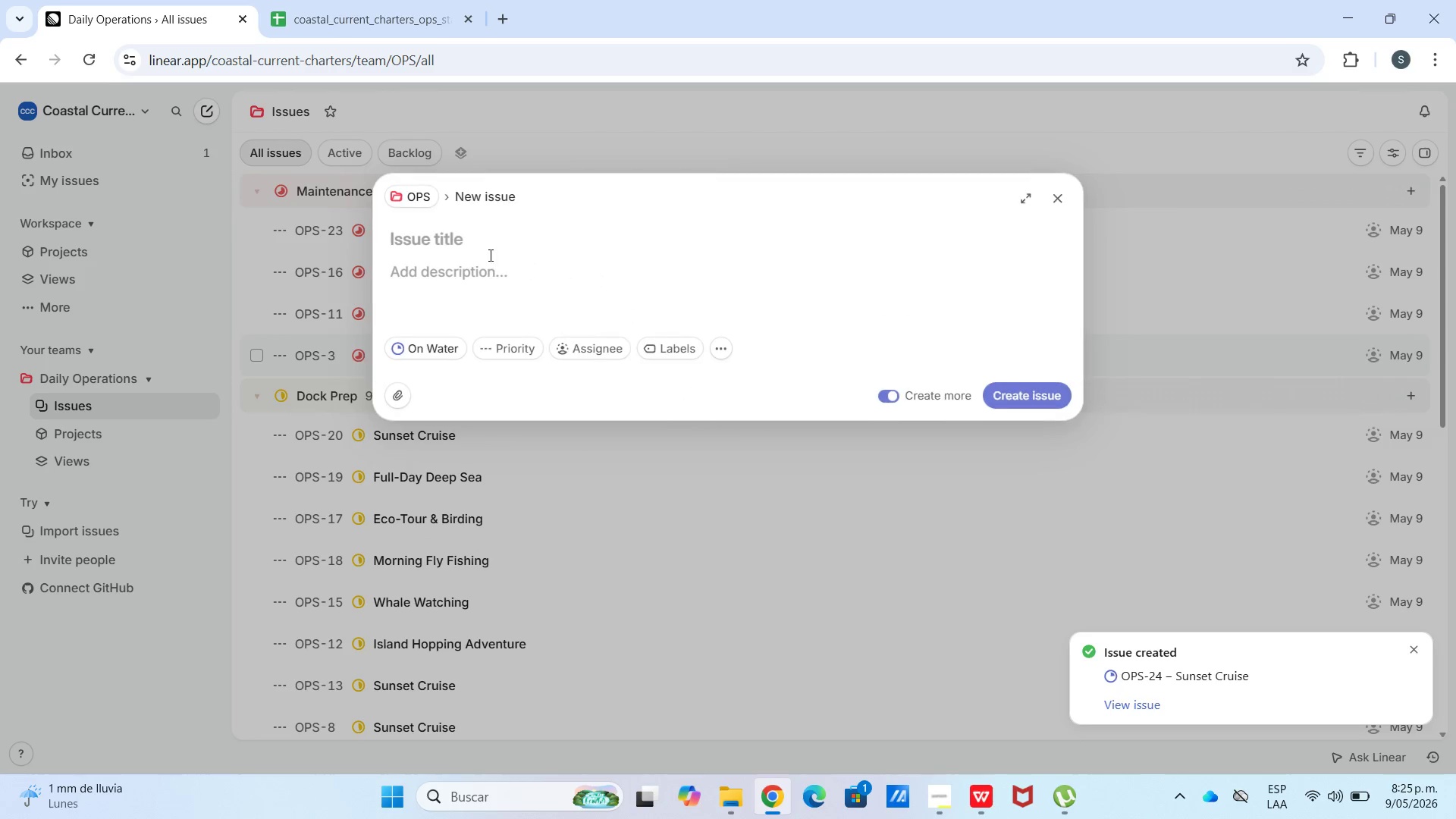 
left_click([341, 0])
 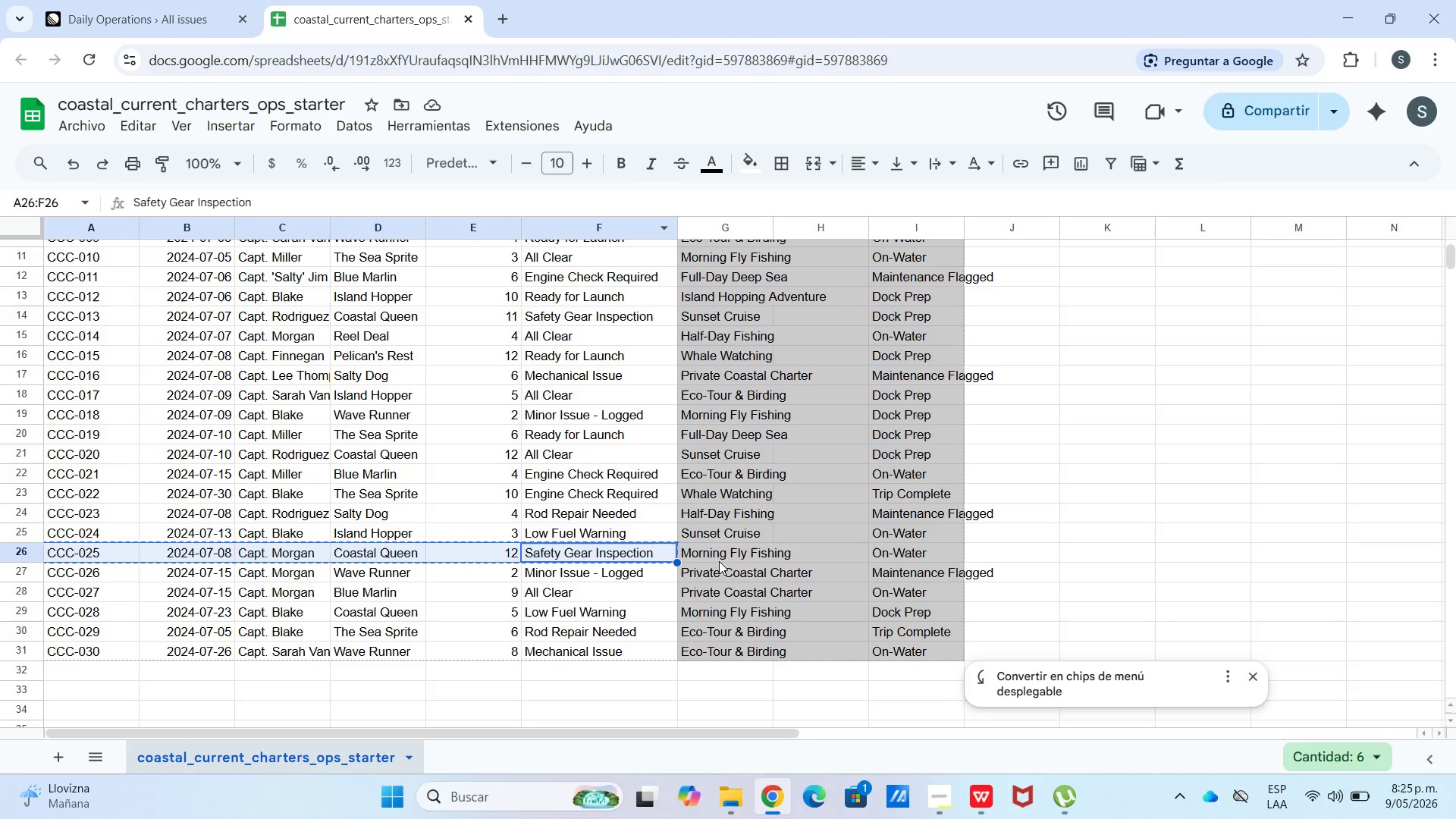 
left_click([716, 572])
 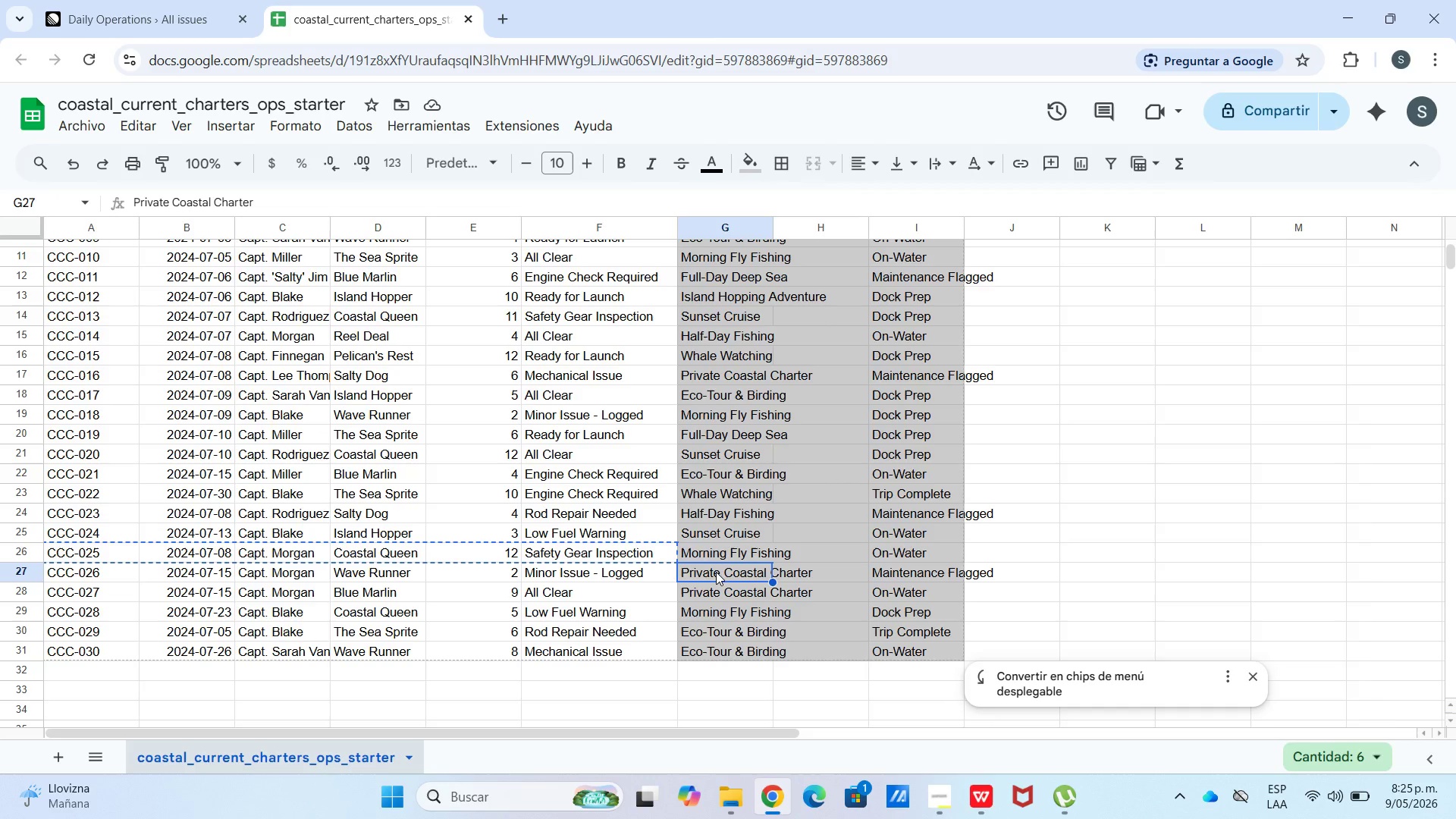 
key(Control+C)
 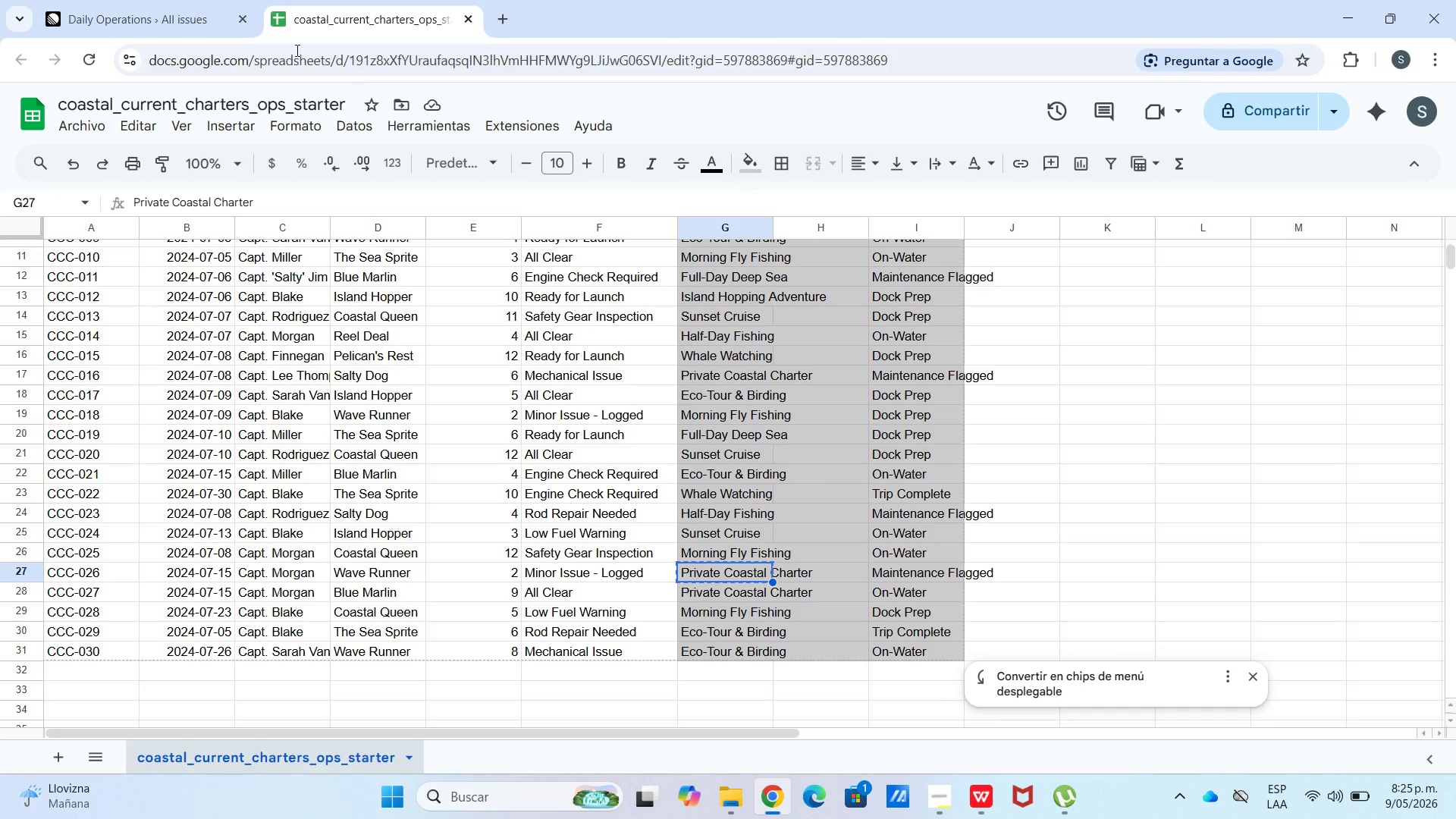 
left_click([143, 2])
 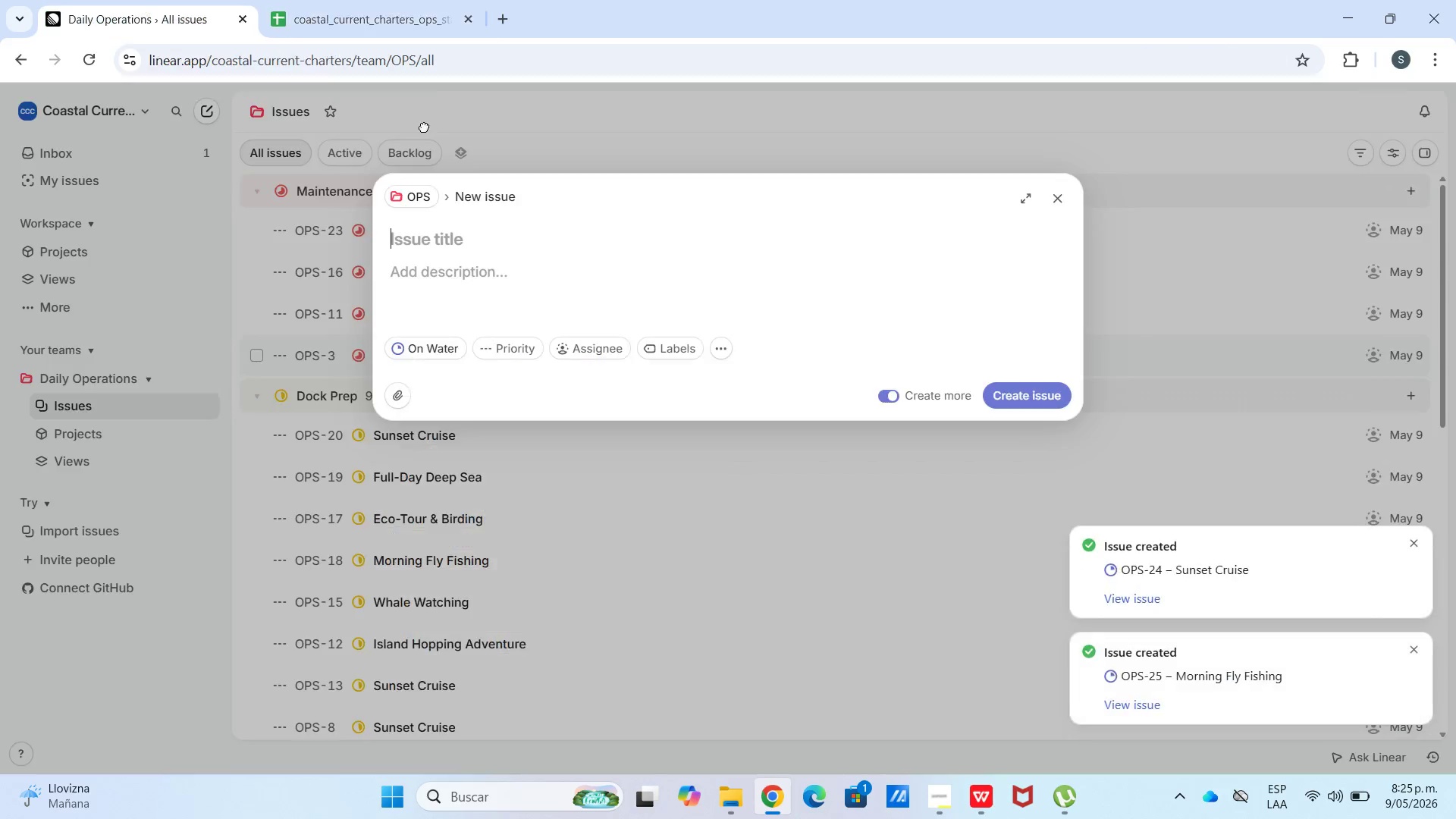 
key(Control+V)
 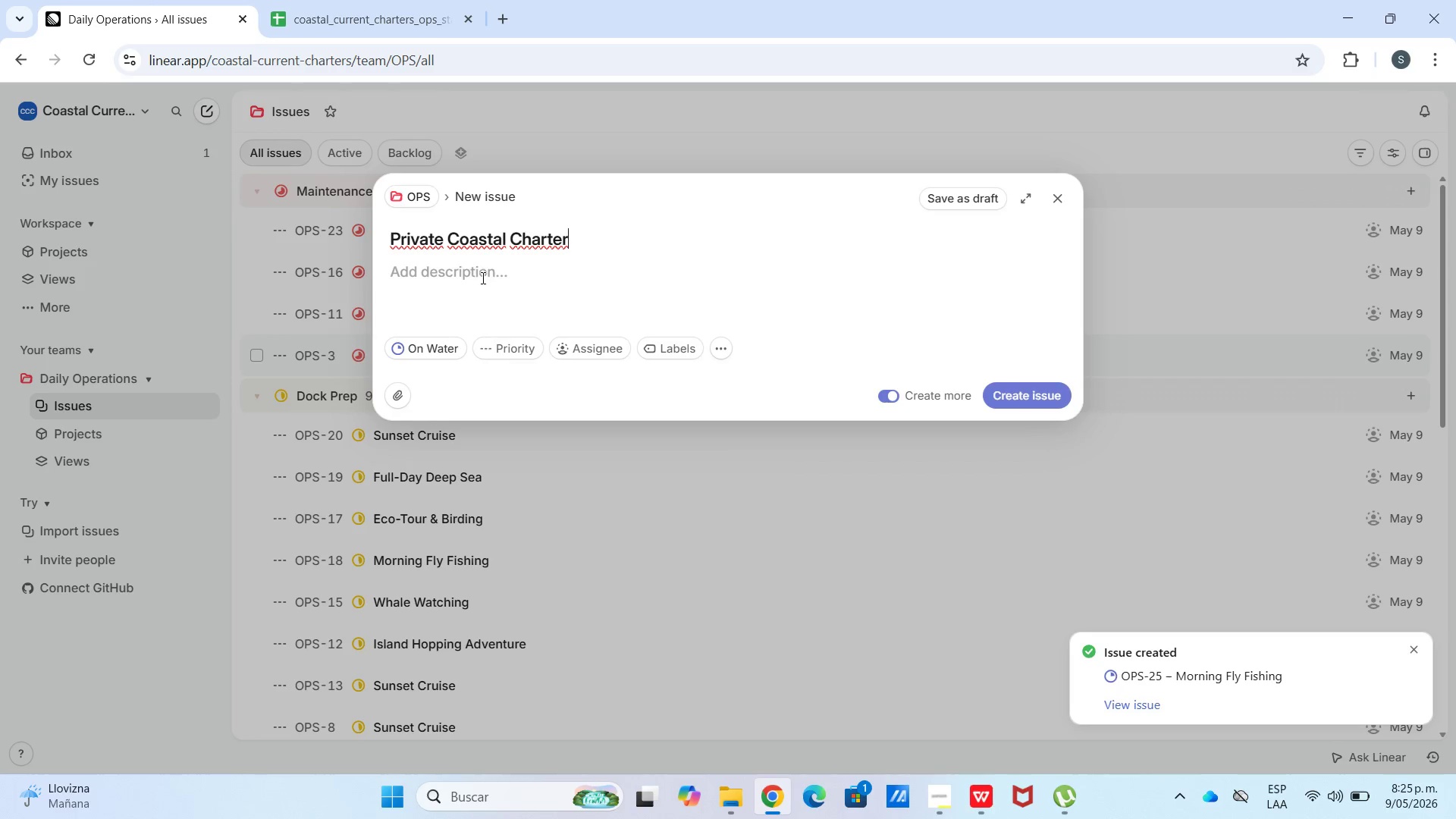 
left_click([480, 281])
 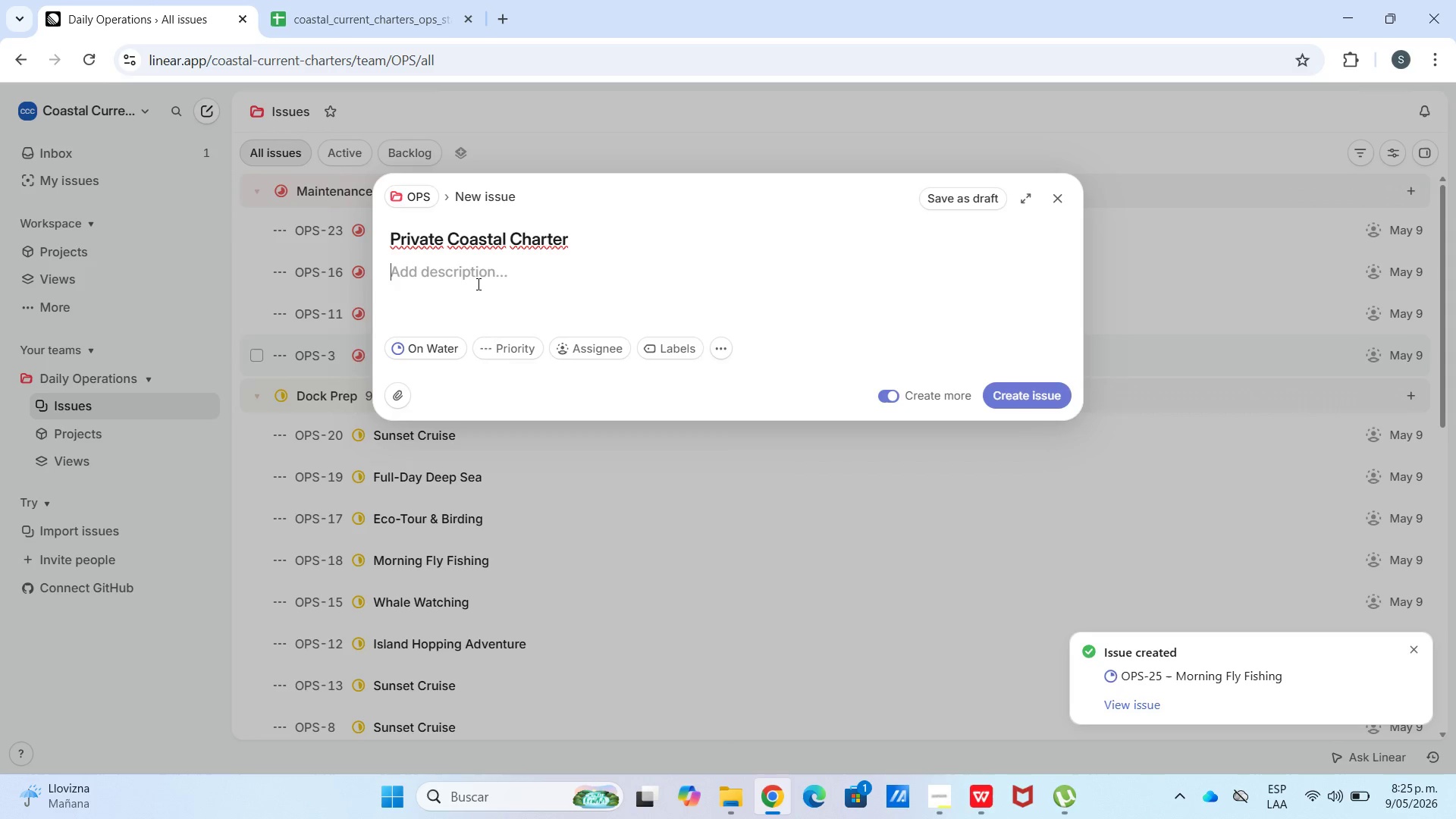 
key(Meta+V)
 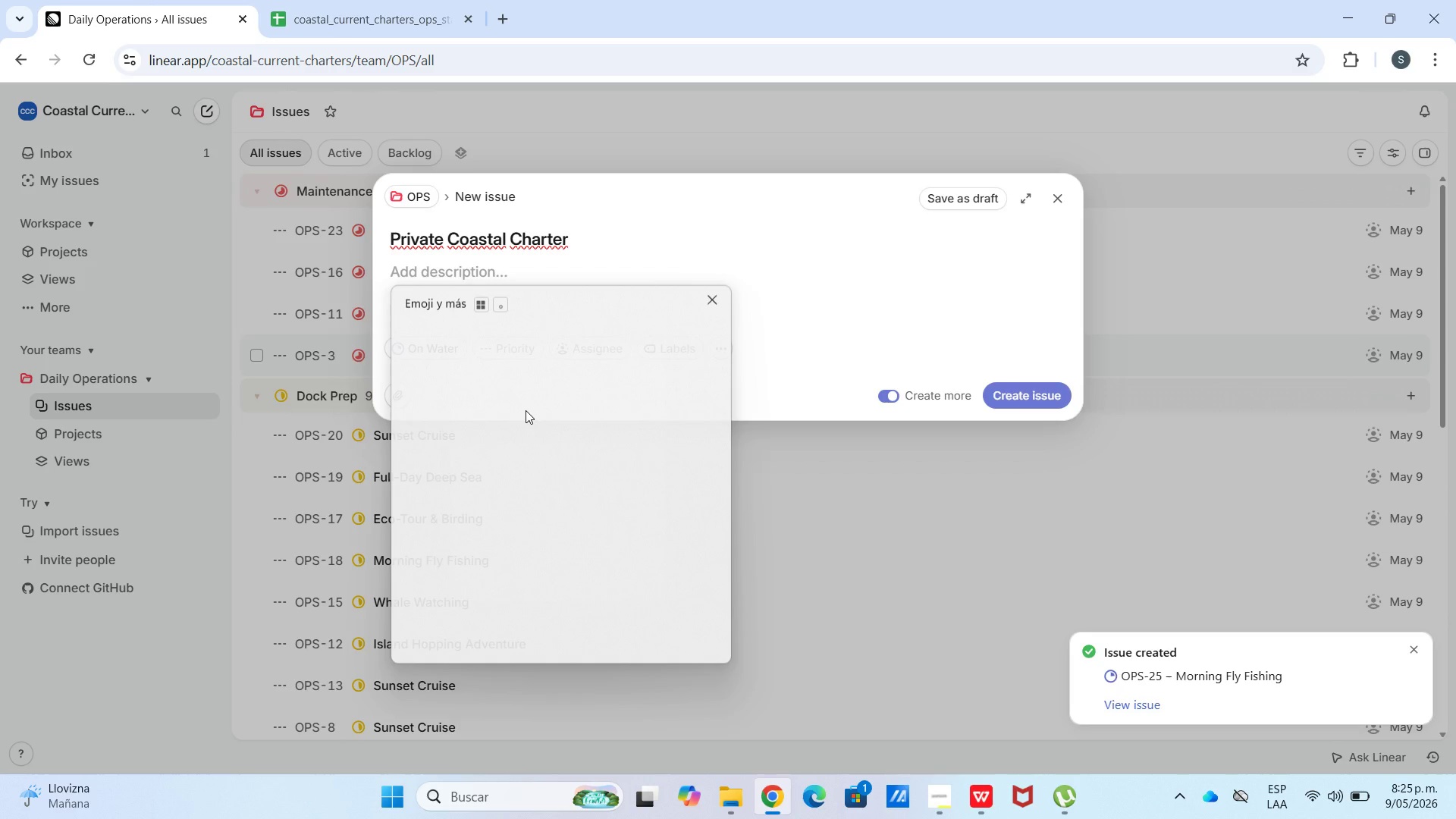 
key(Control+ControlLeft)
 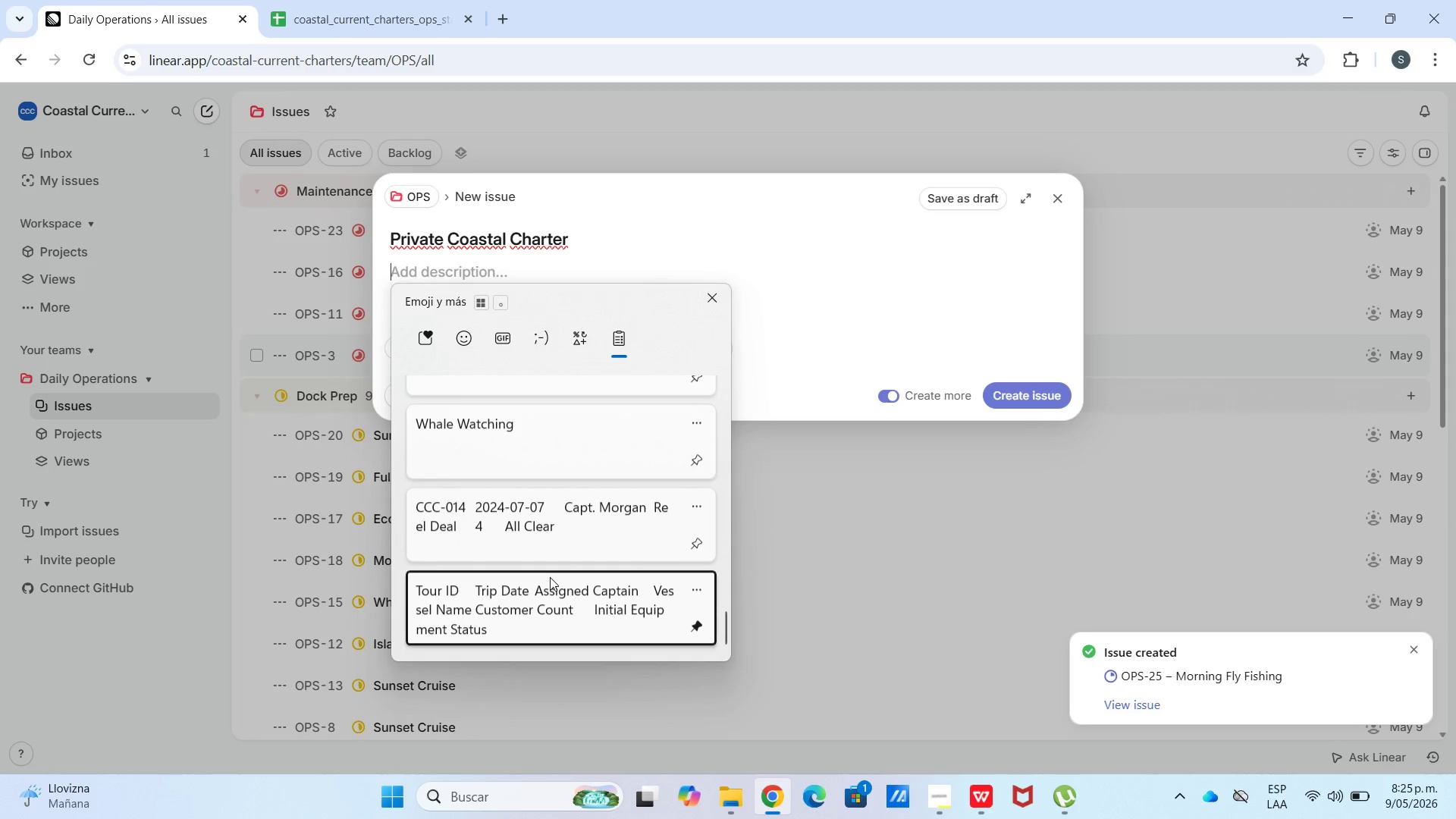 
hold_key(key=V, duration=9.5)
 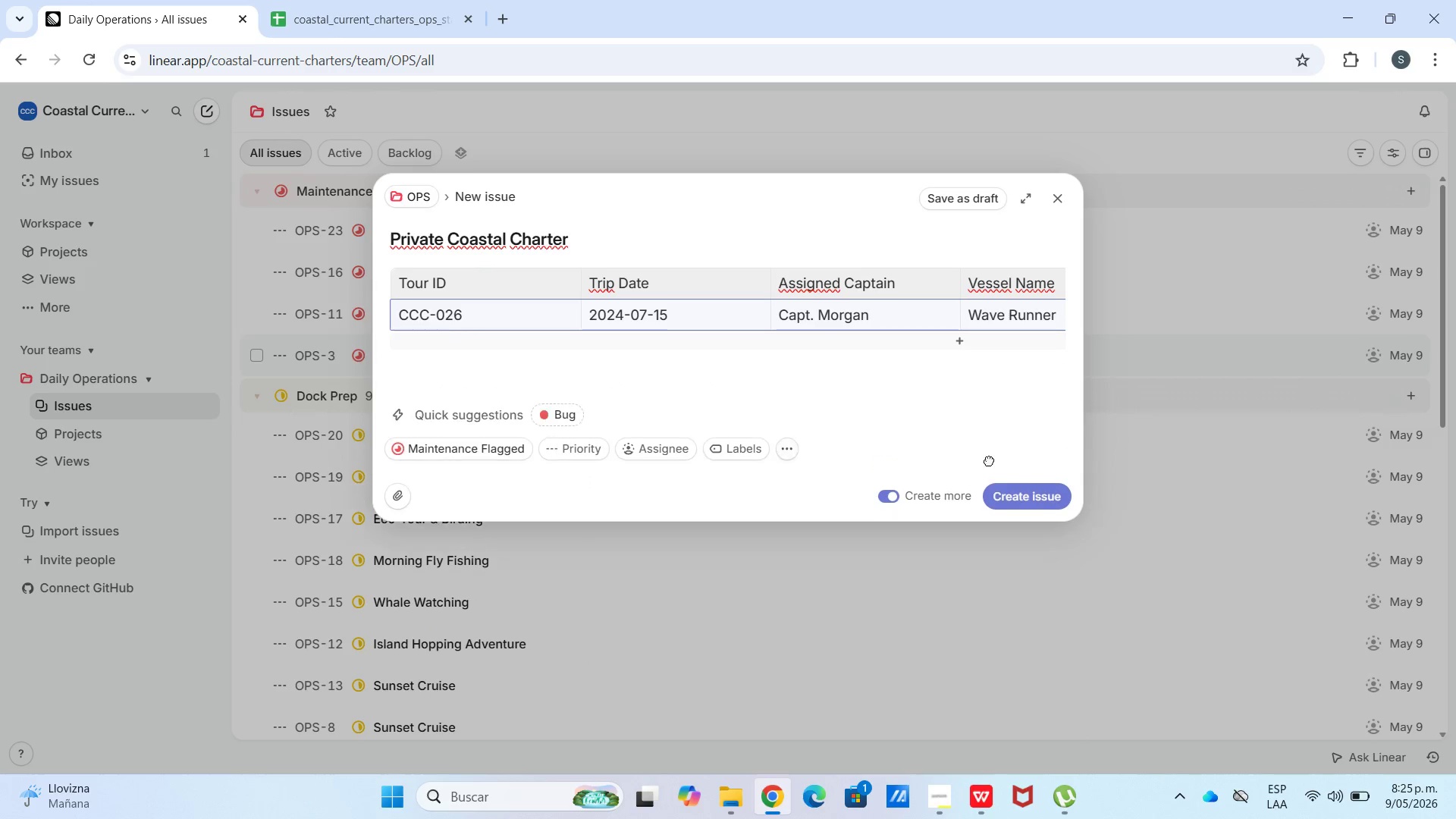 
scroll: coordinate [505, 453], scroll_direction: down, amount: 65.0
 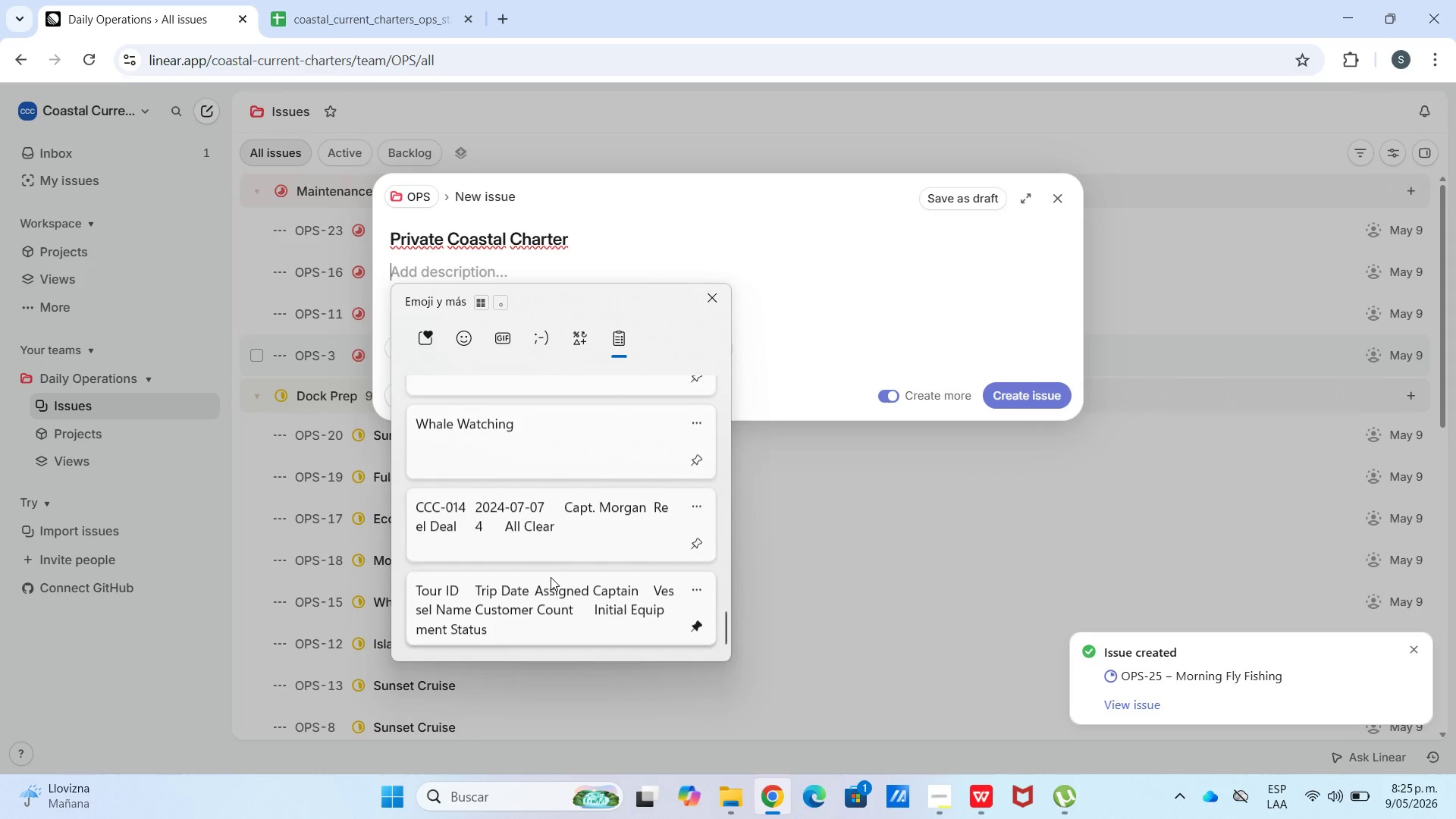 
double_click([504, 350])
 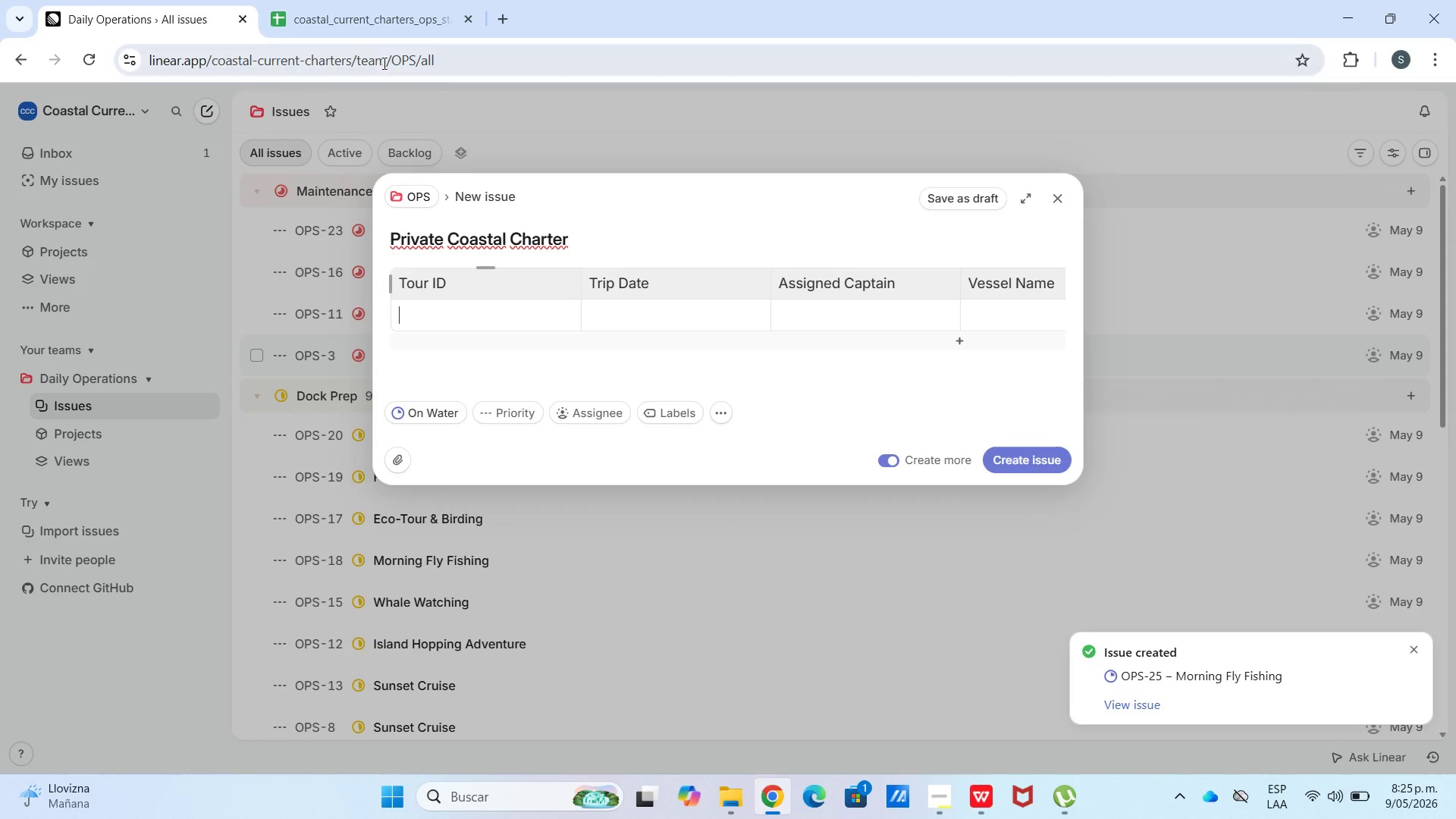 
left_click_drag(start_coordinate=[382, 24], to_coordinate=[377, 24])
 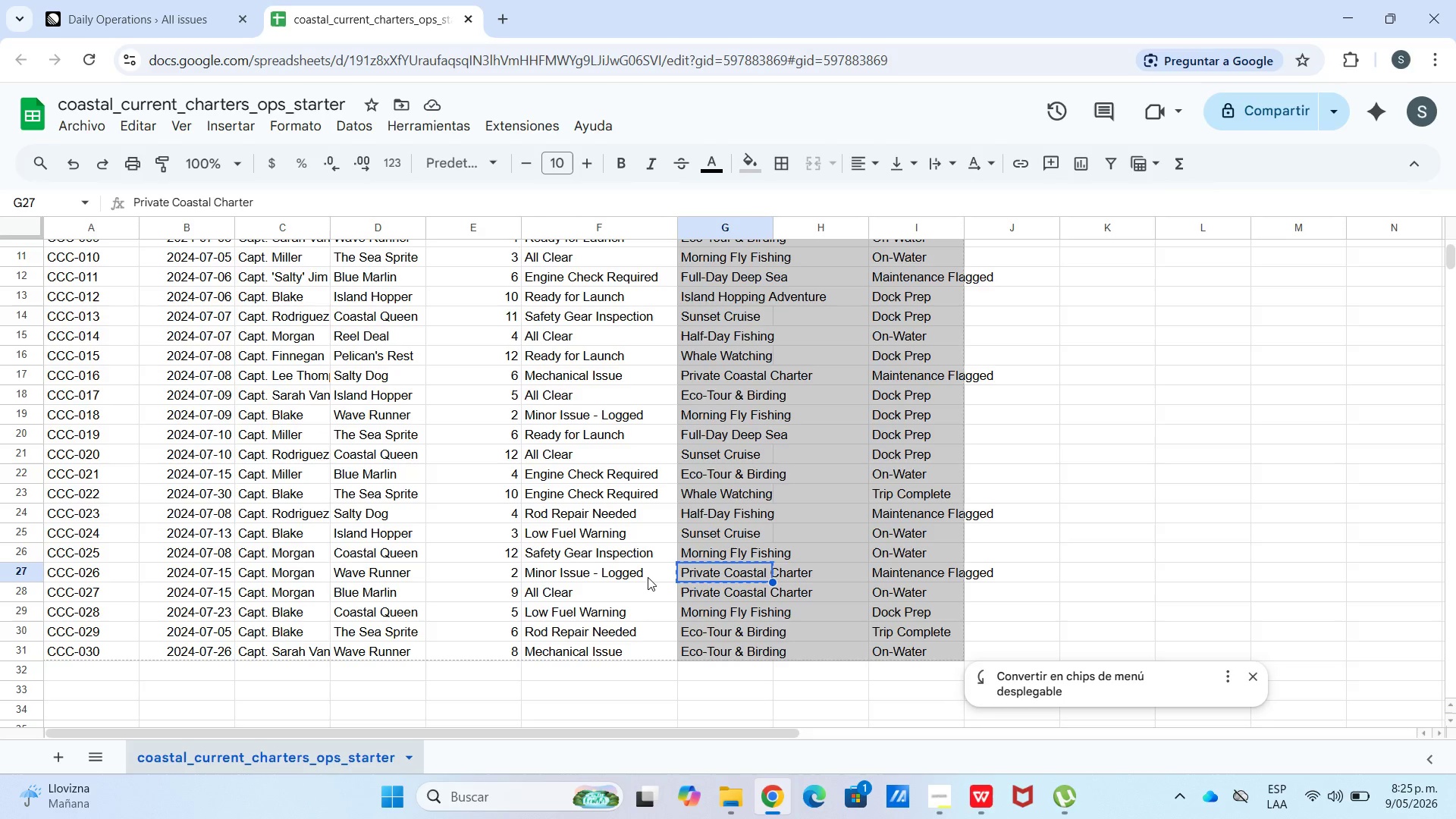 
left_click_drag(start_coordinate=[648, 577], to_coordinate=[109, 568])
 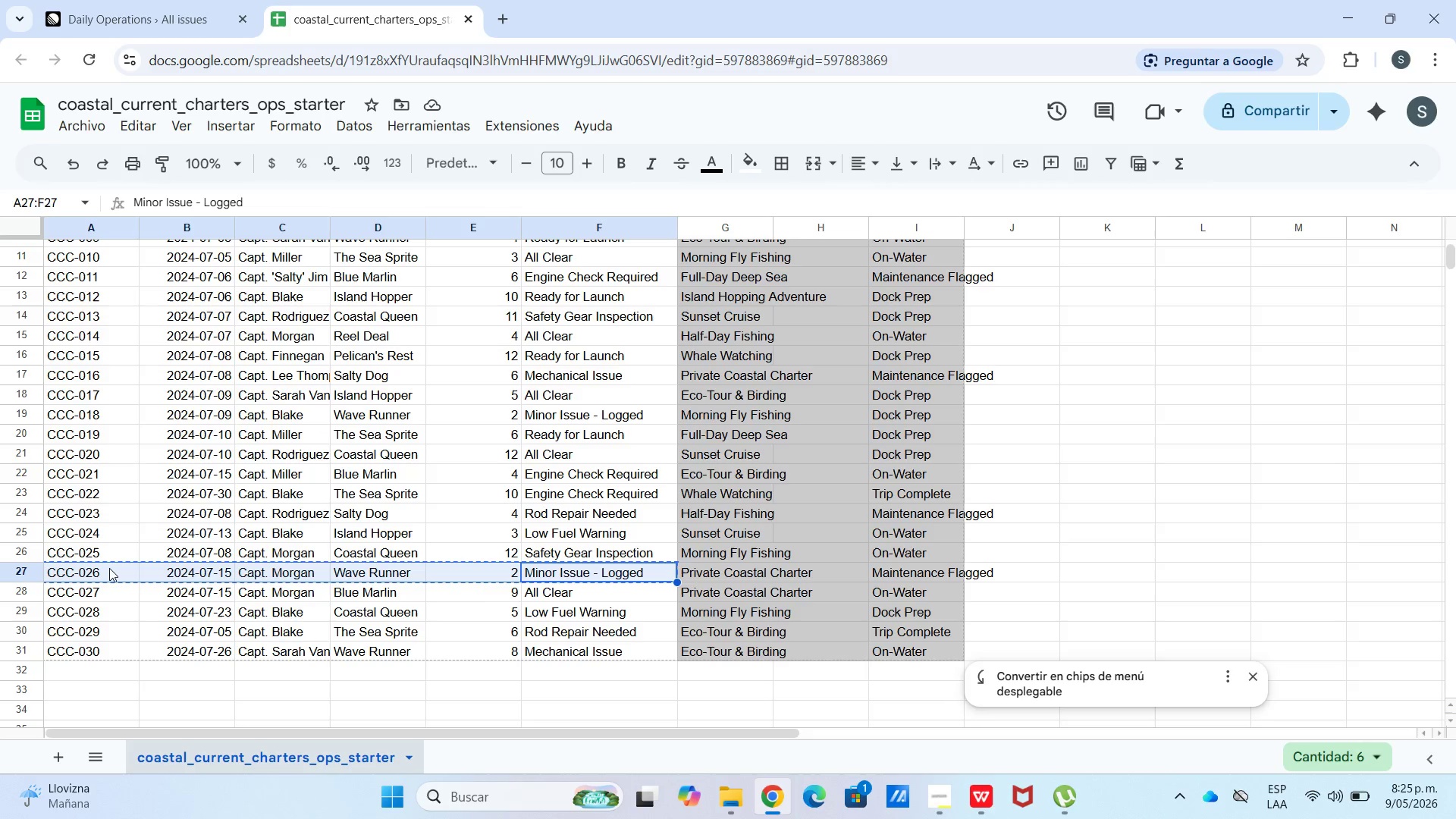 
key(Control+C)
 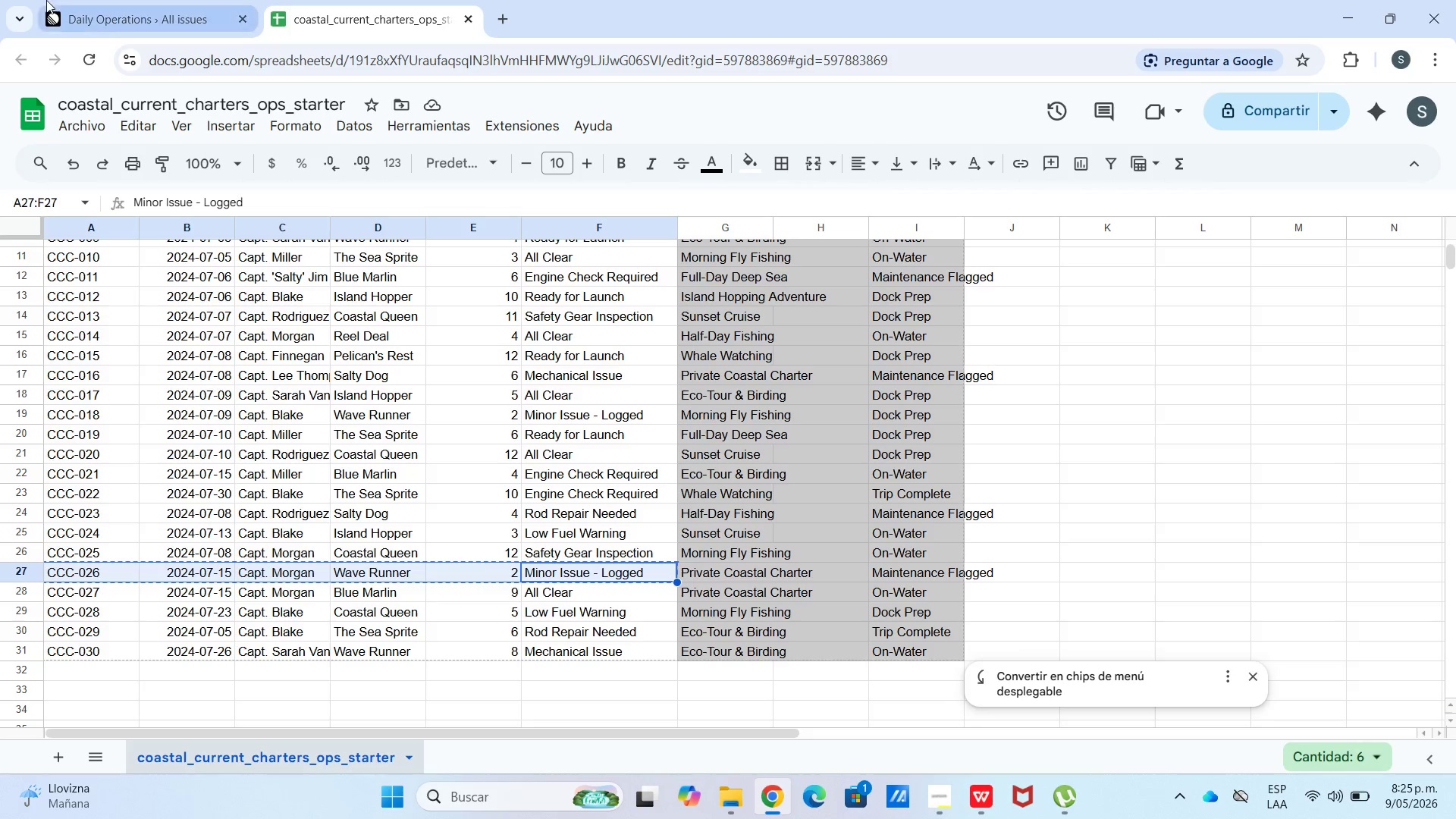 
left_click([70, 0])
 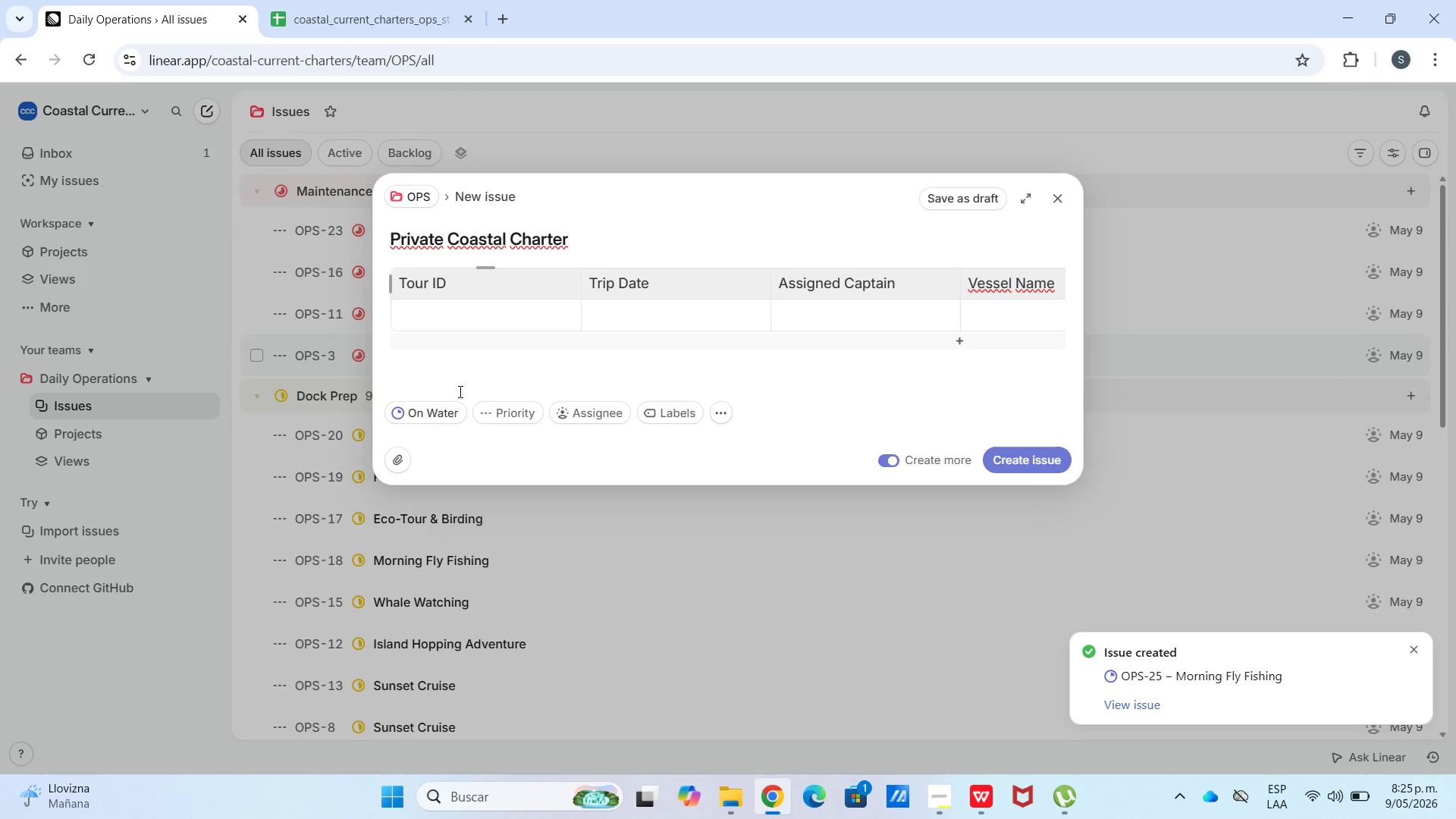 
left_click([457, 416])
 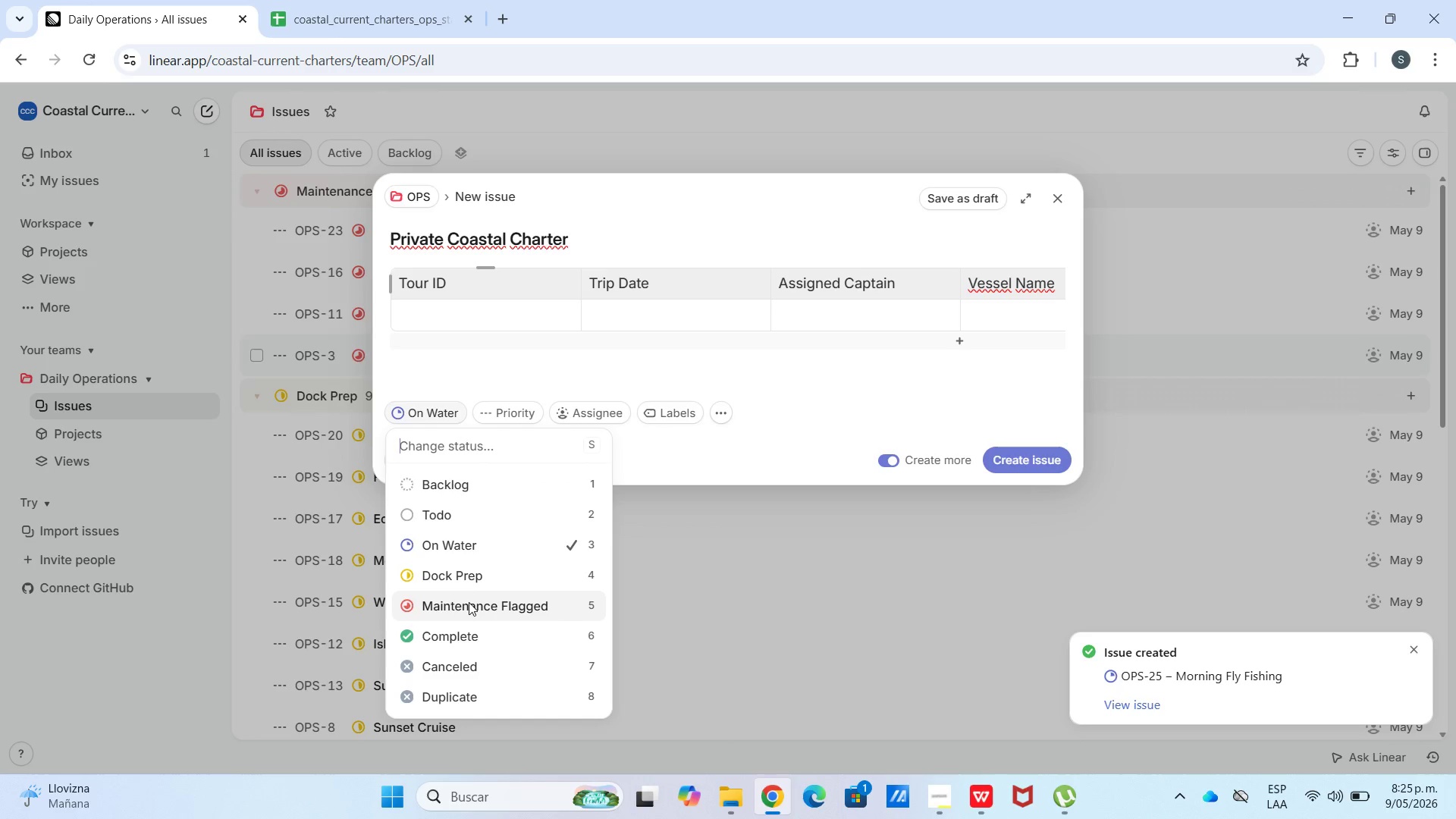 
left_click([469, 605])
 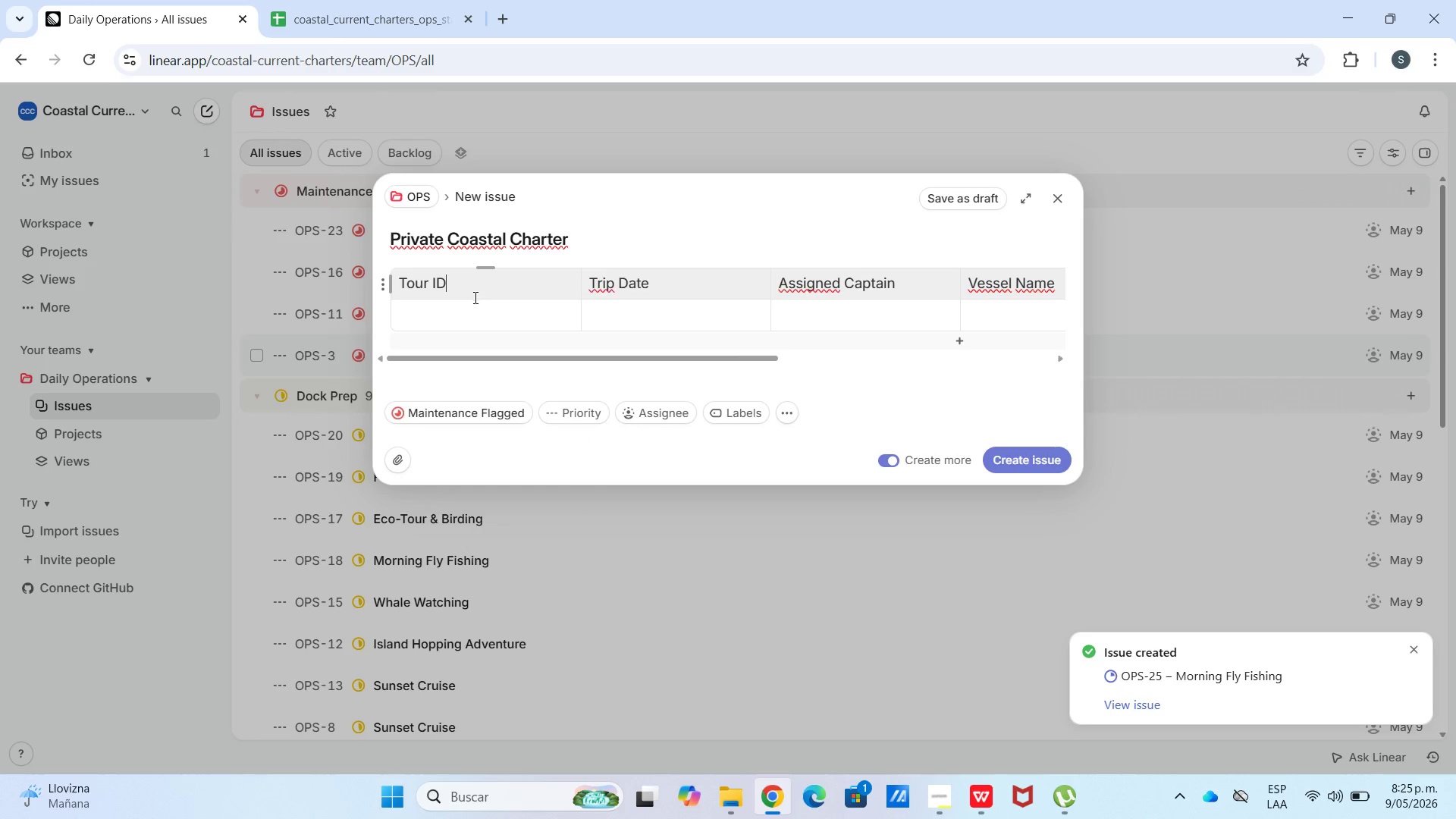 
double_click([473, 324])
 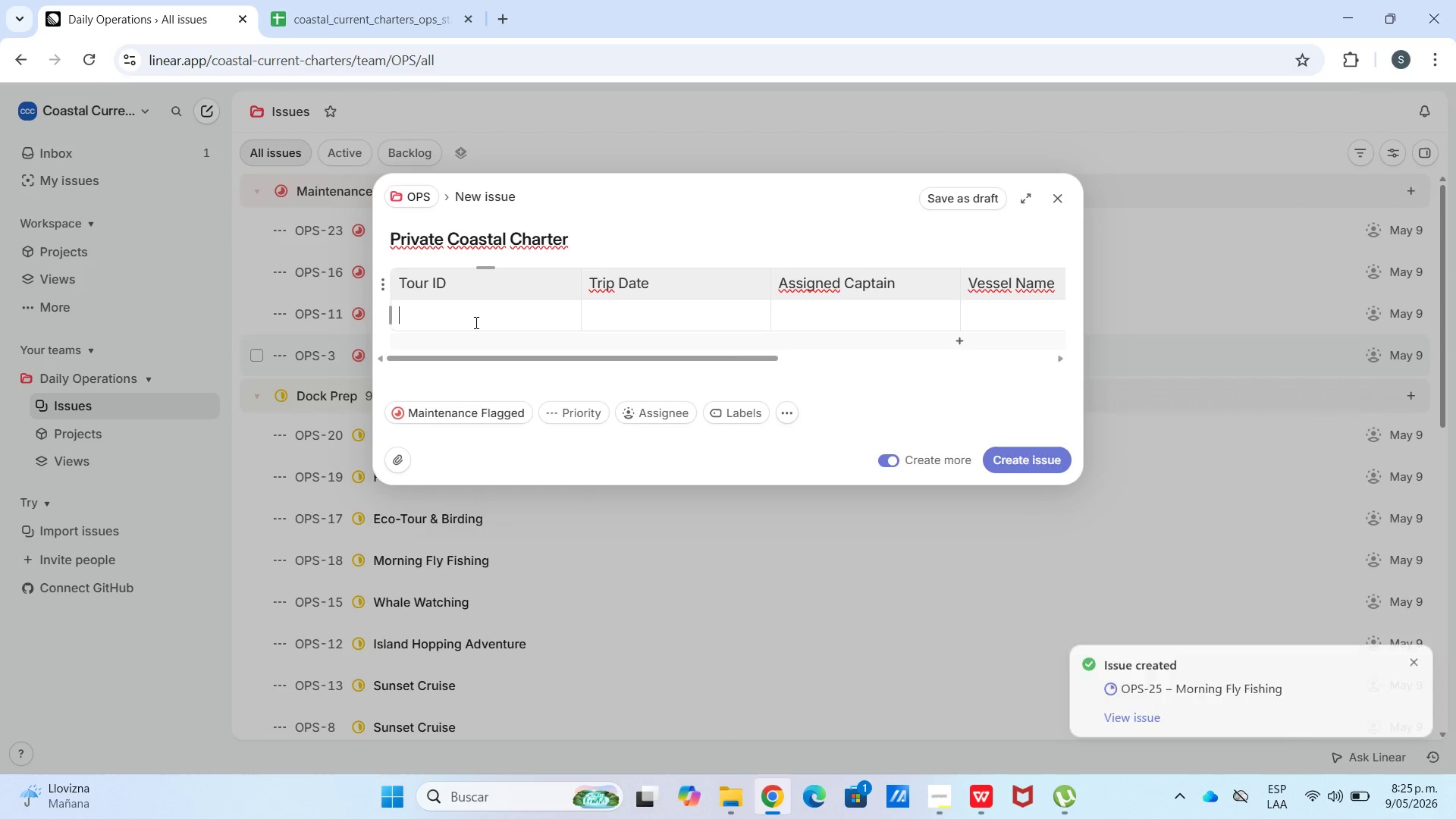 
hold_key(key=ControlLeft, duration=0.5)
 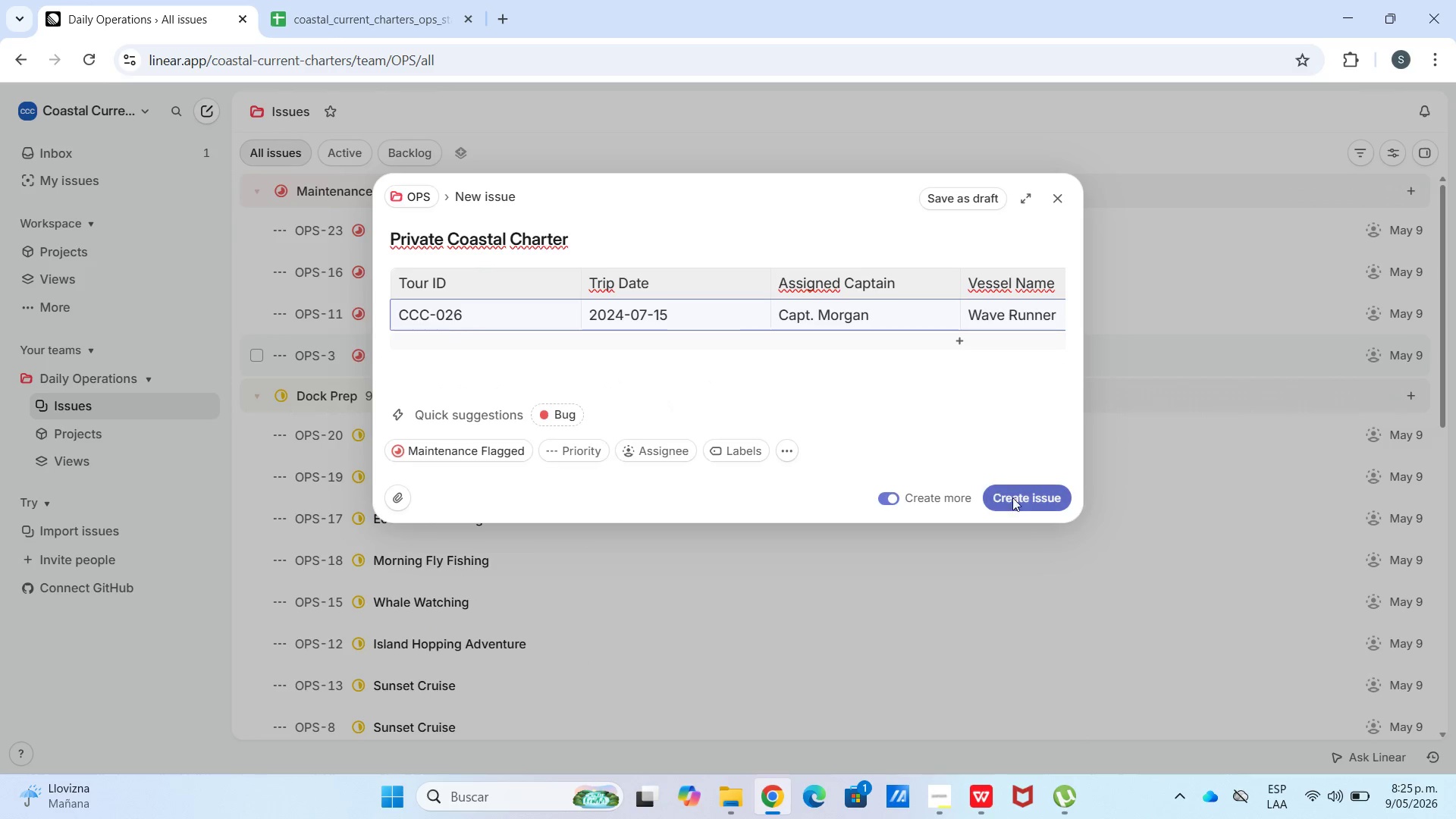 
left_click([1026, 513])
 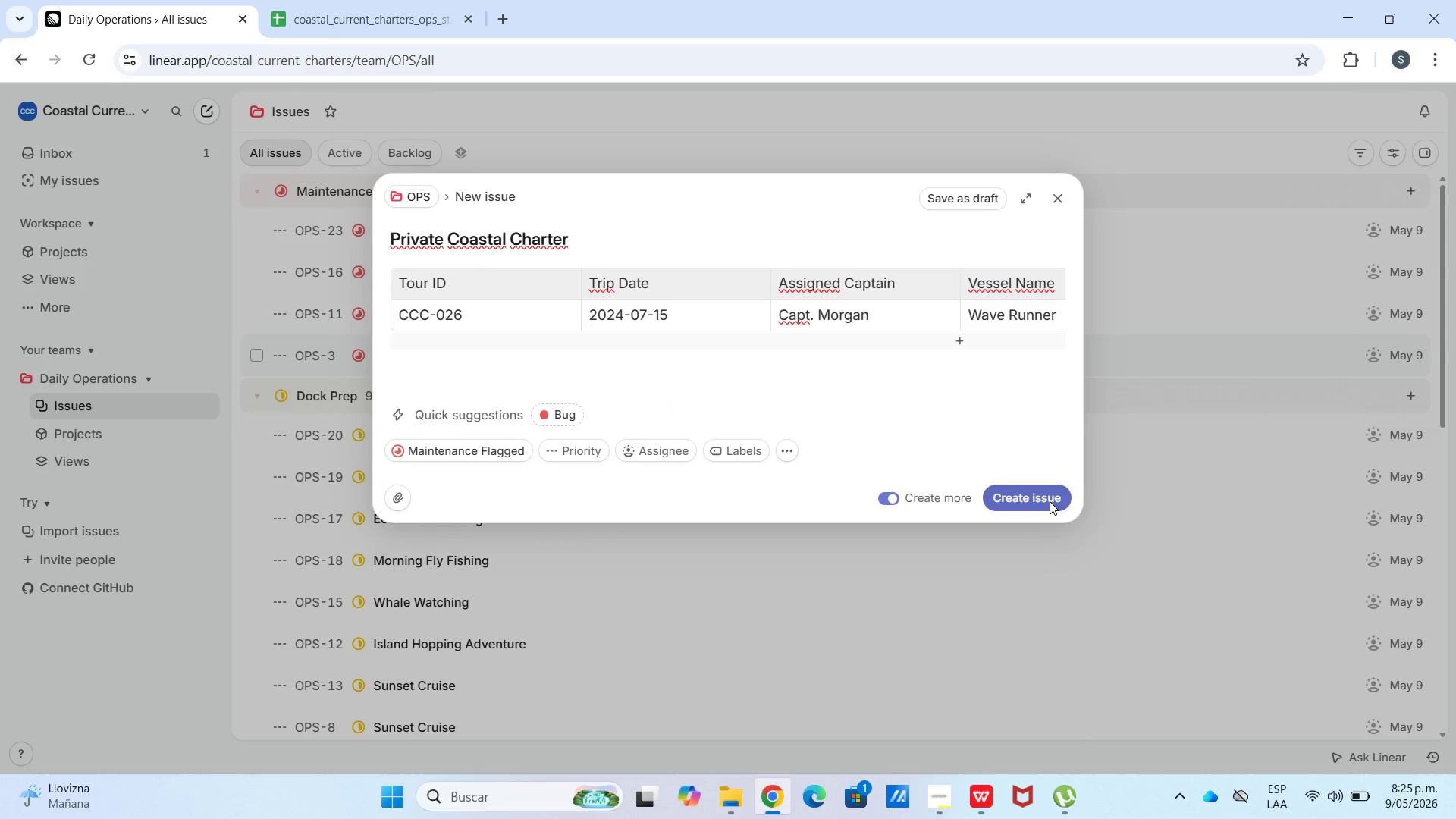 
left_click([1034, 492])
 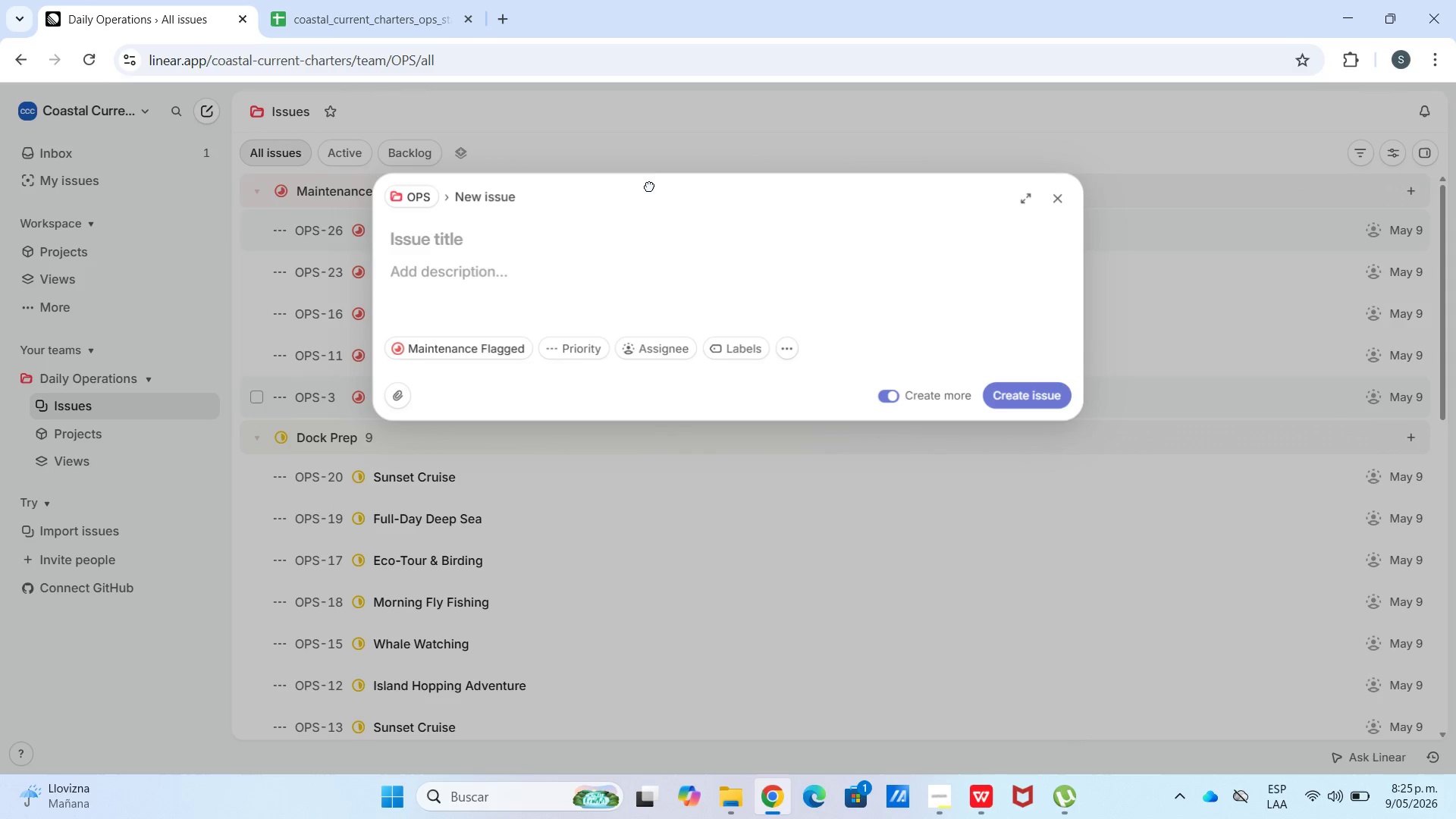 
left_click_drag(start_coordinate=[648, 184], to_coordinate=[695, 210])
 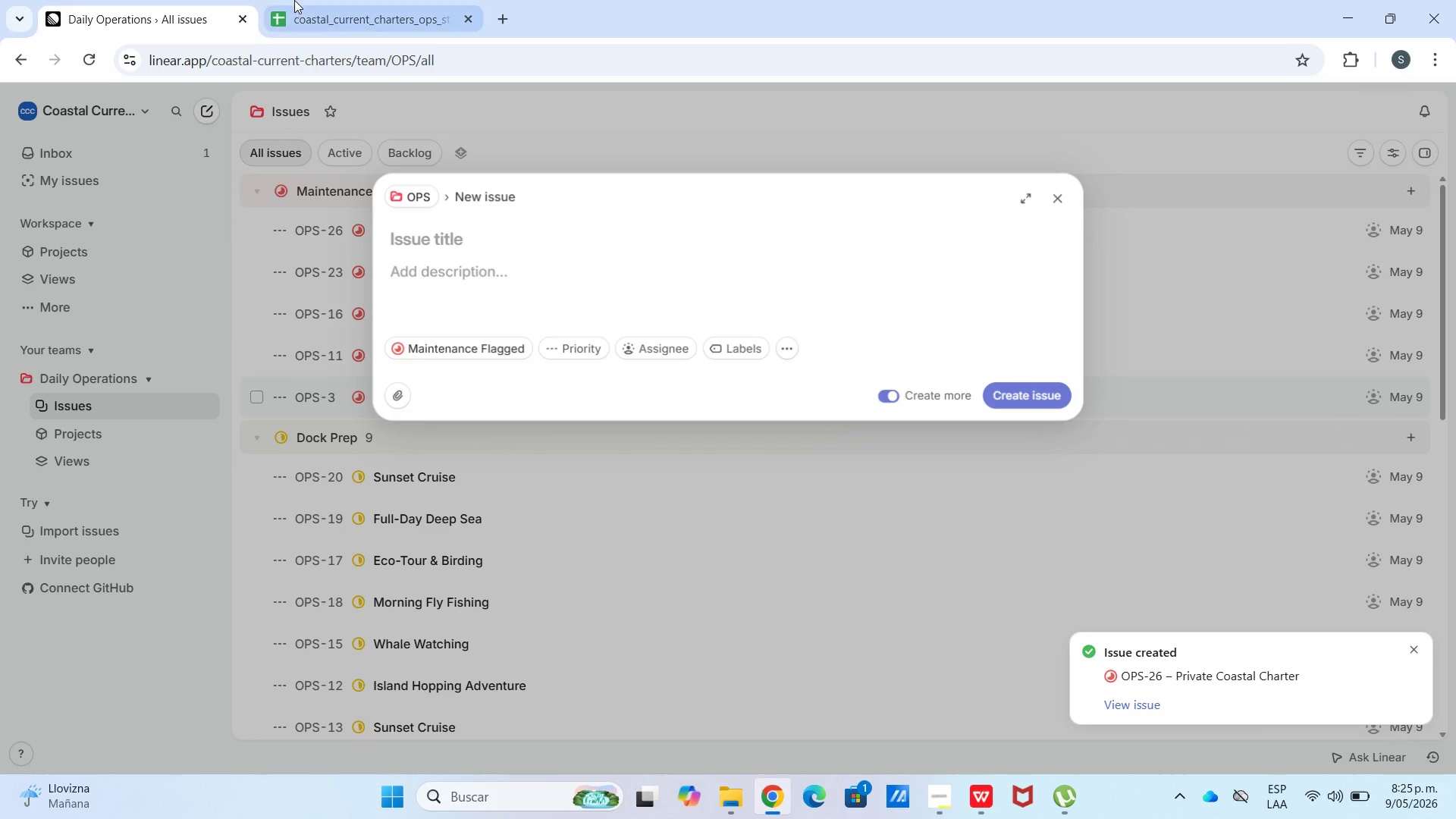 
left_click([295, 0])
 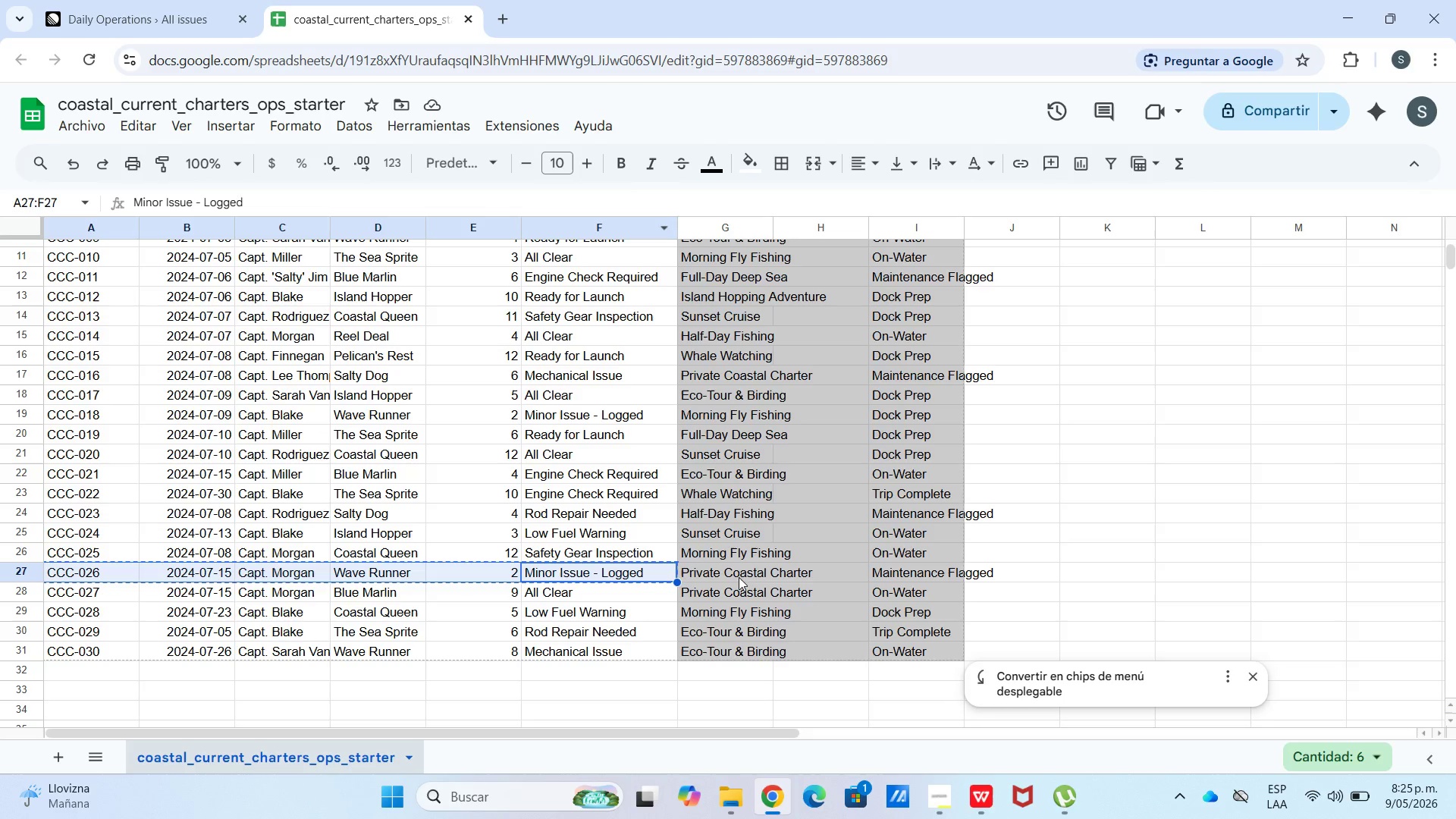 
left_click([739, 585])
 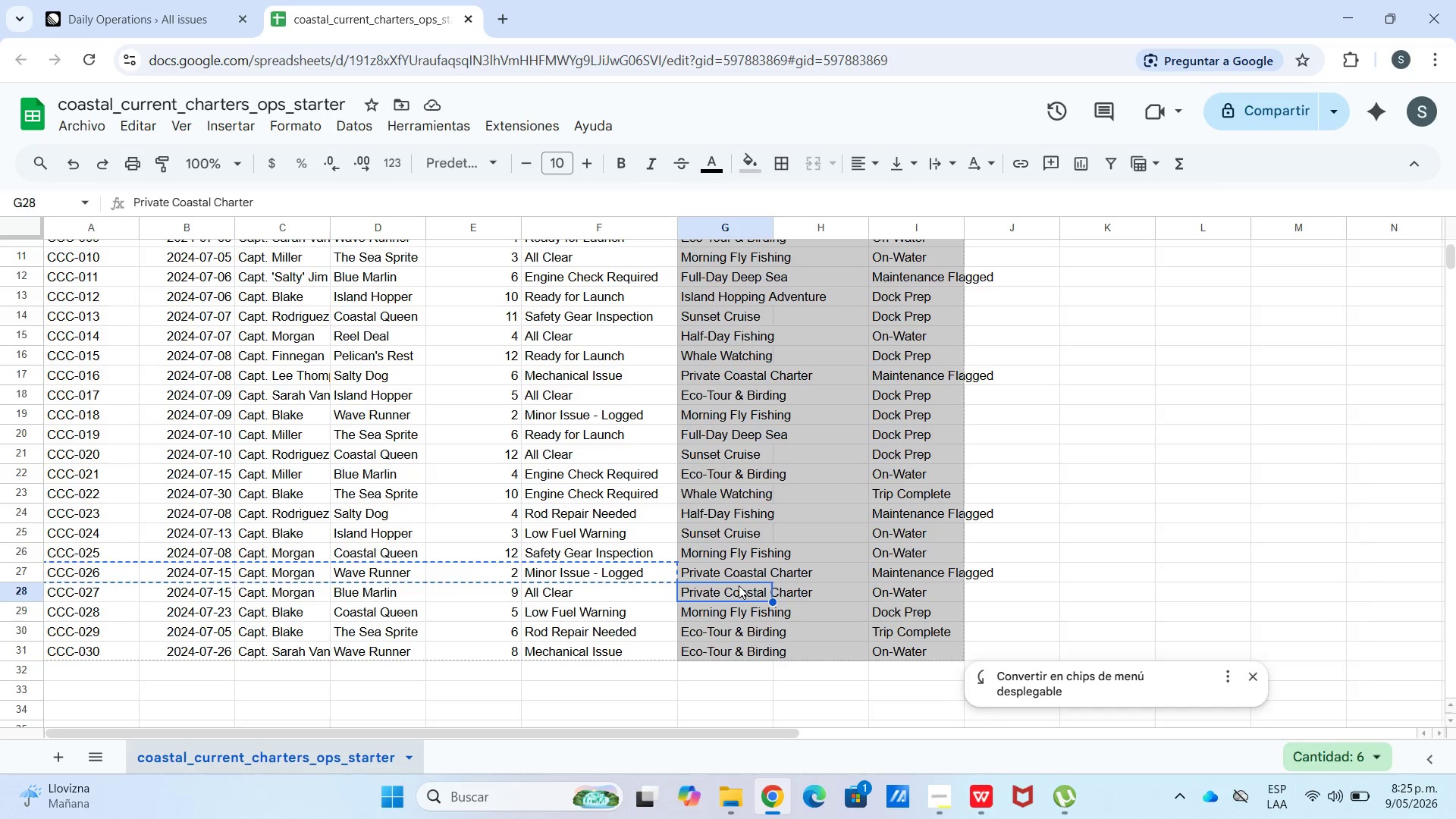 
key(Control+C)
 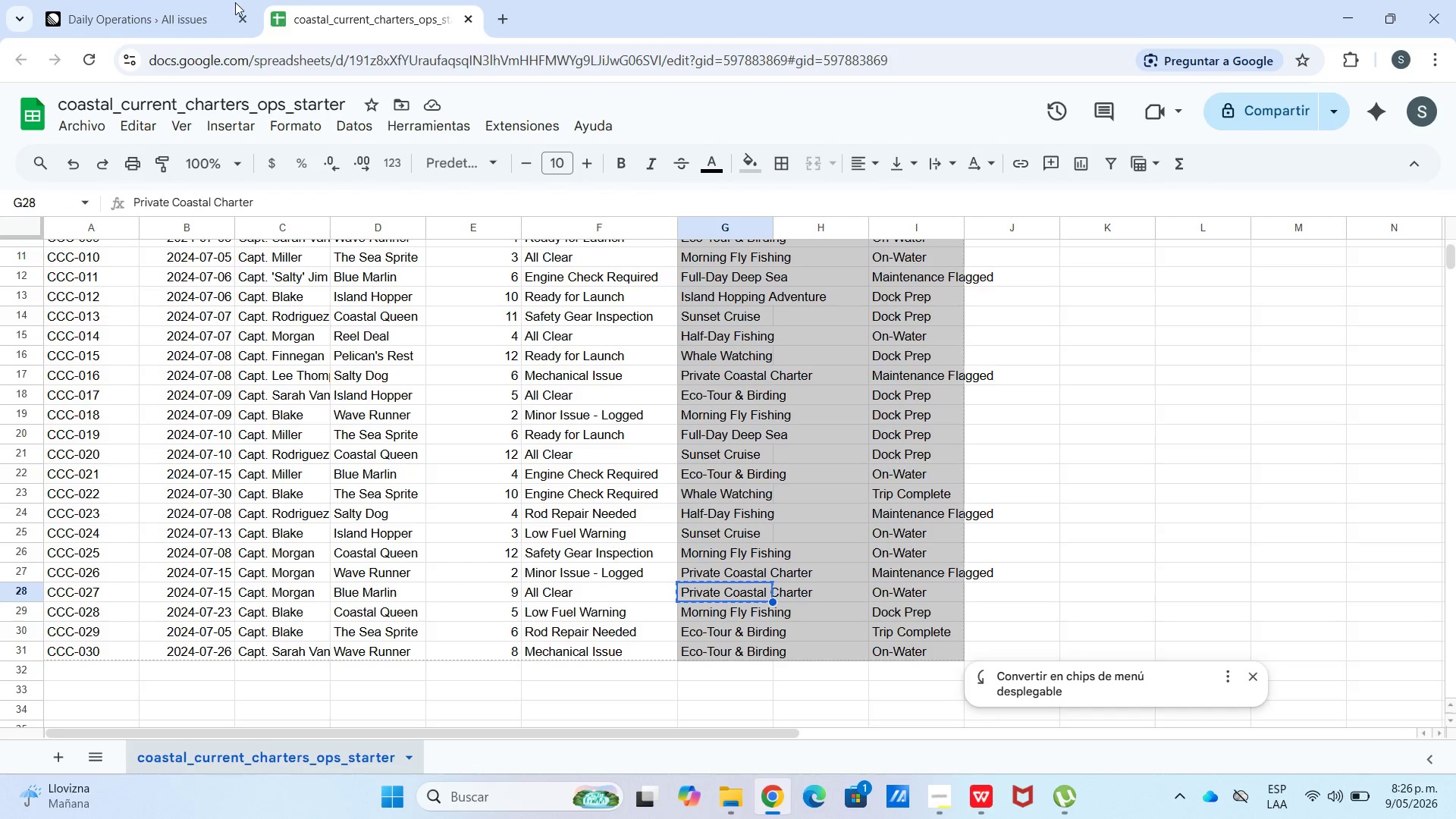 
left_click([165, 0])
 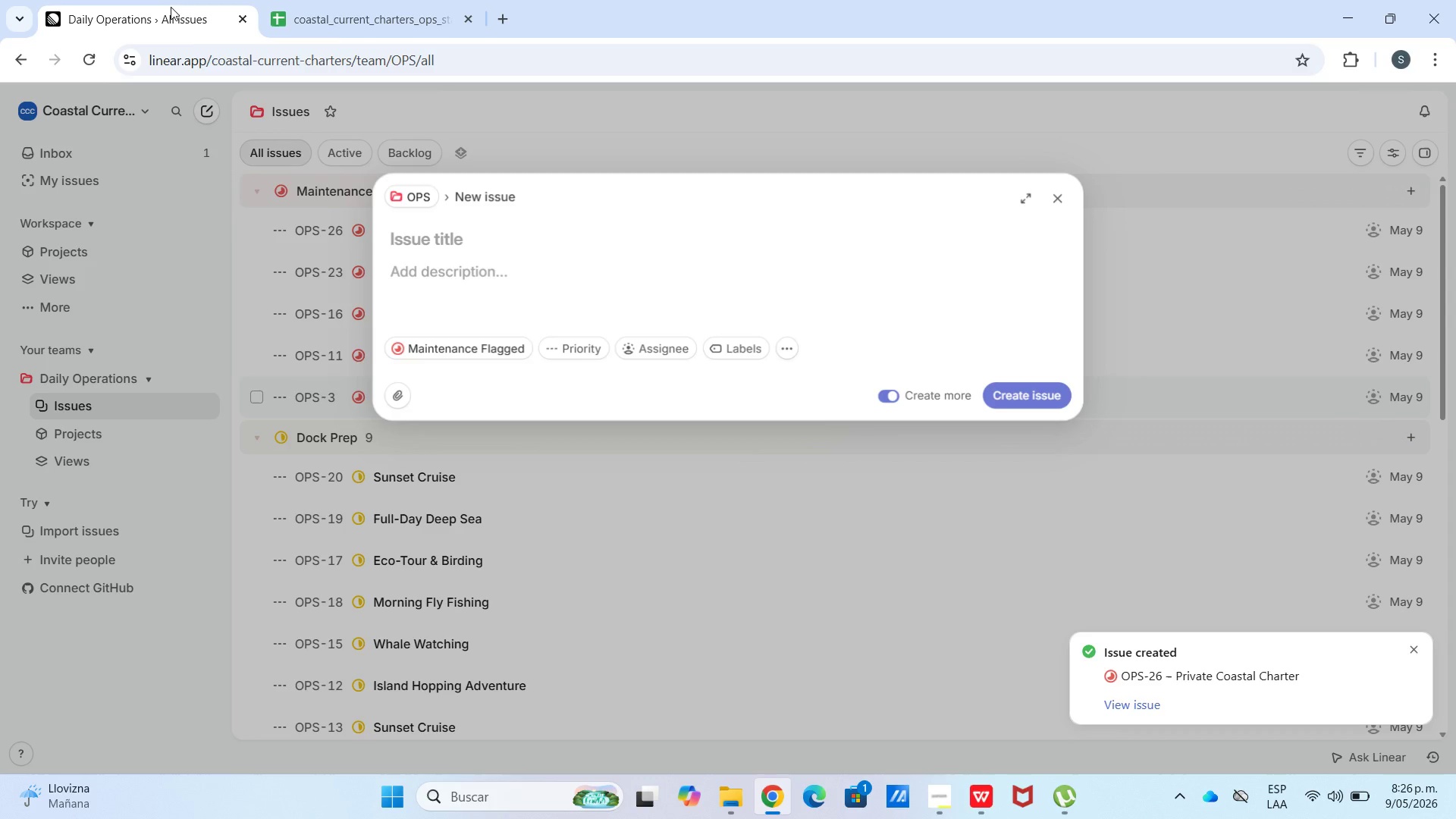 
hold_key(key=ControlLeft, duration=0.97)
 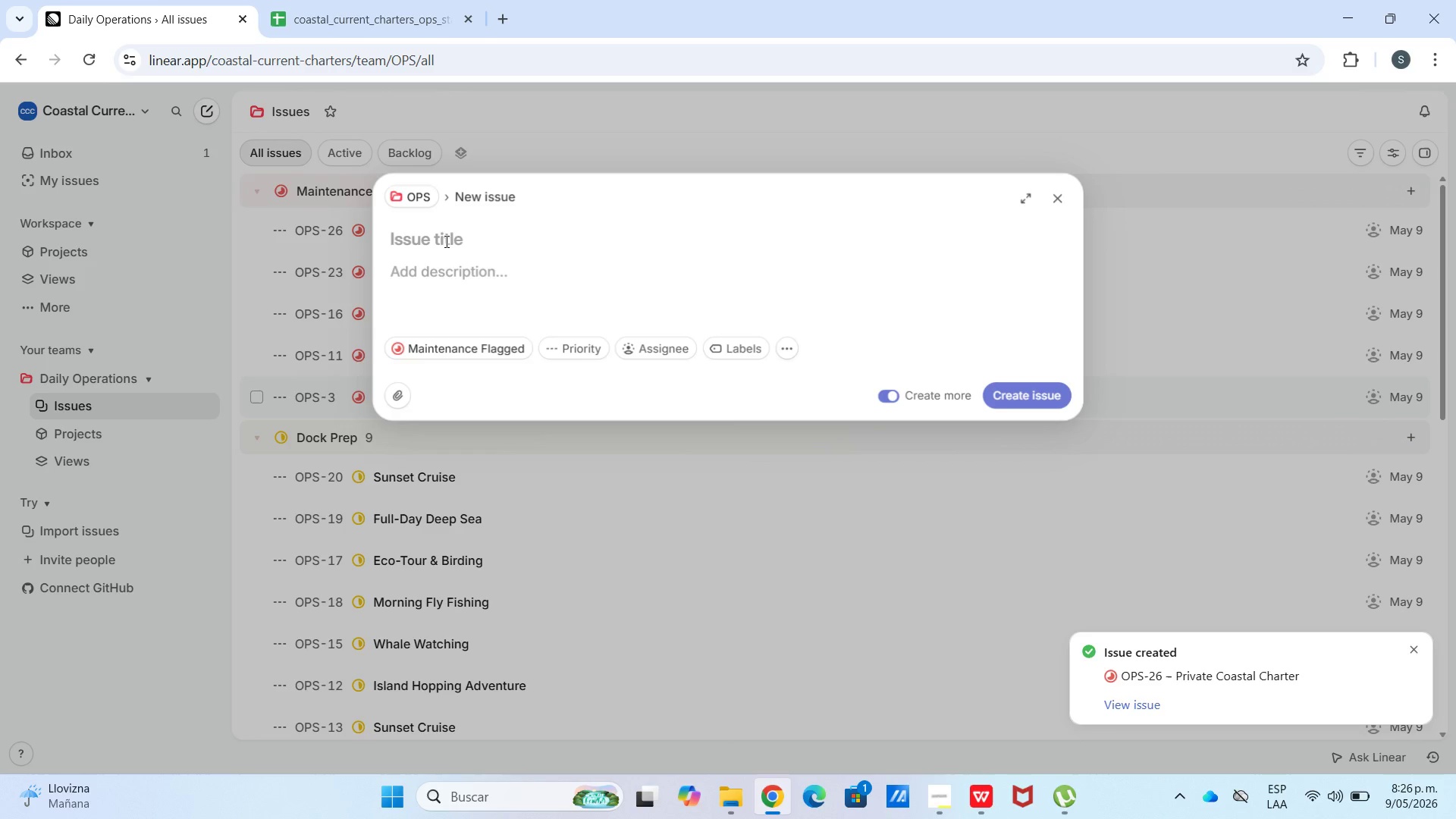 
left_click([445, 239])
 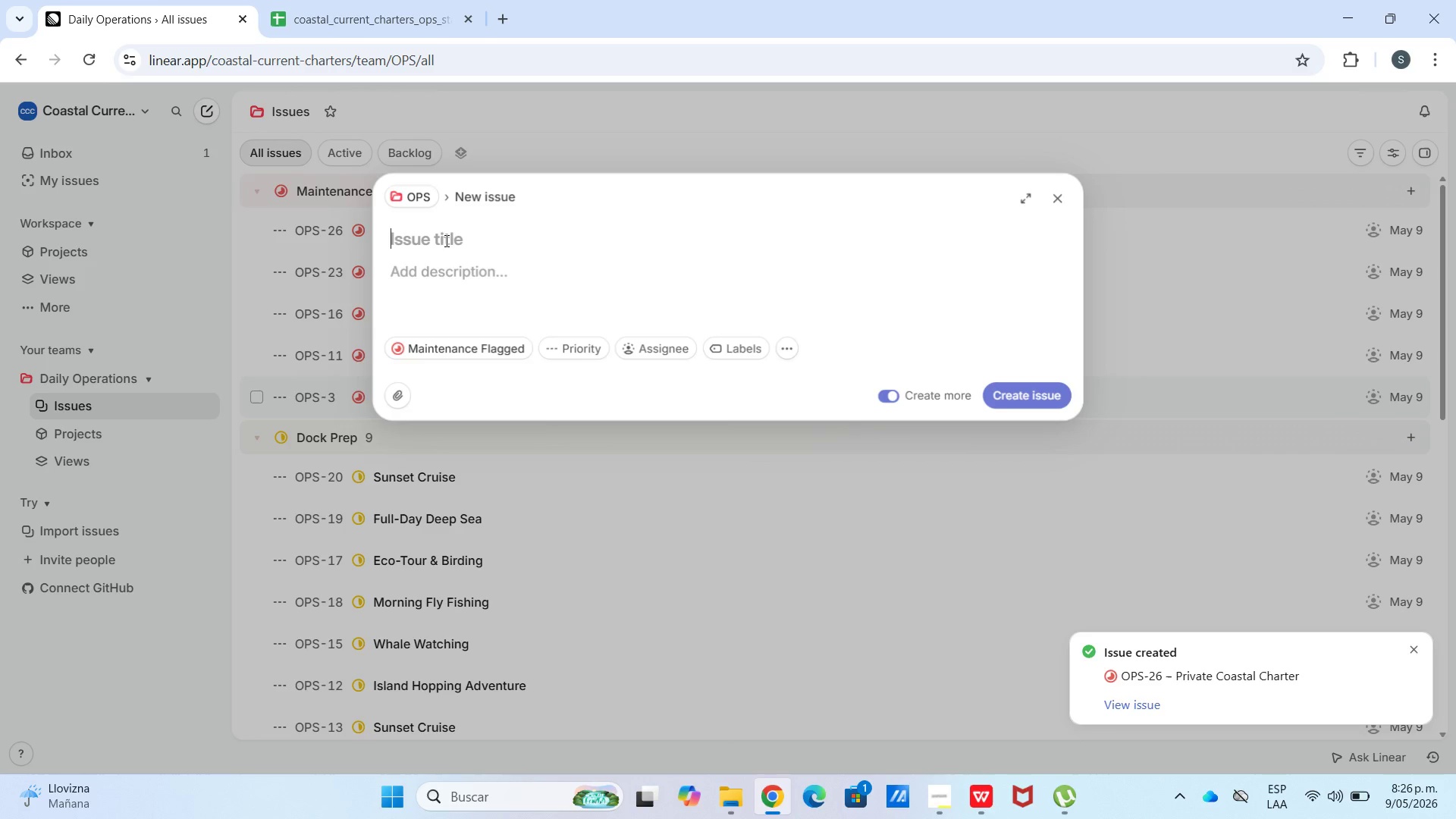 
key(Control+V)
 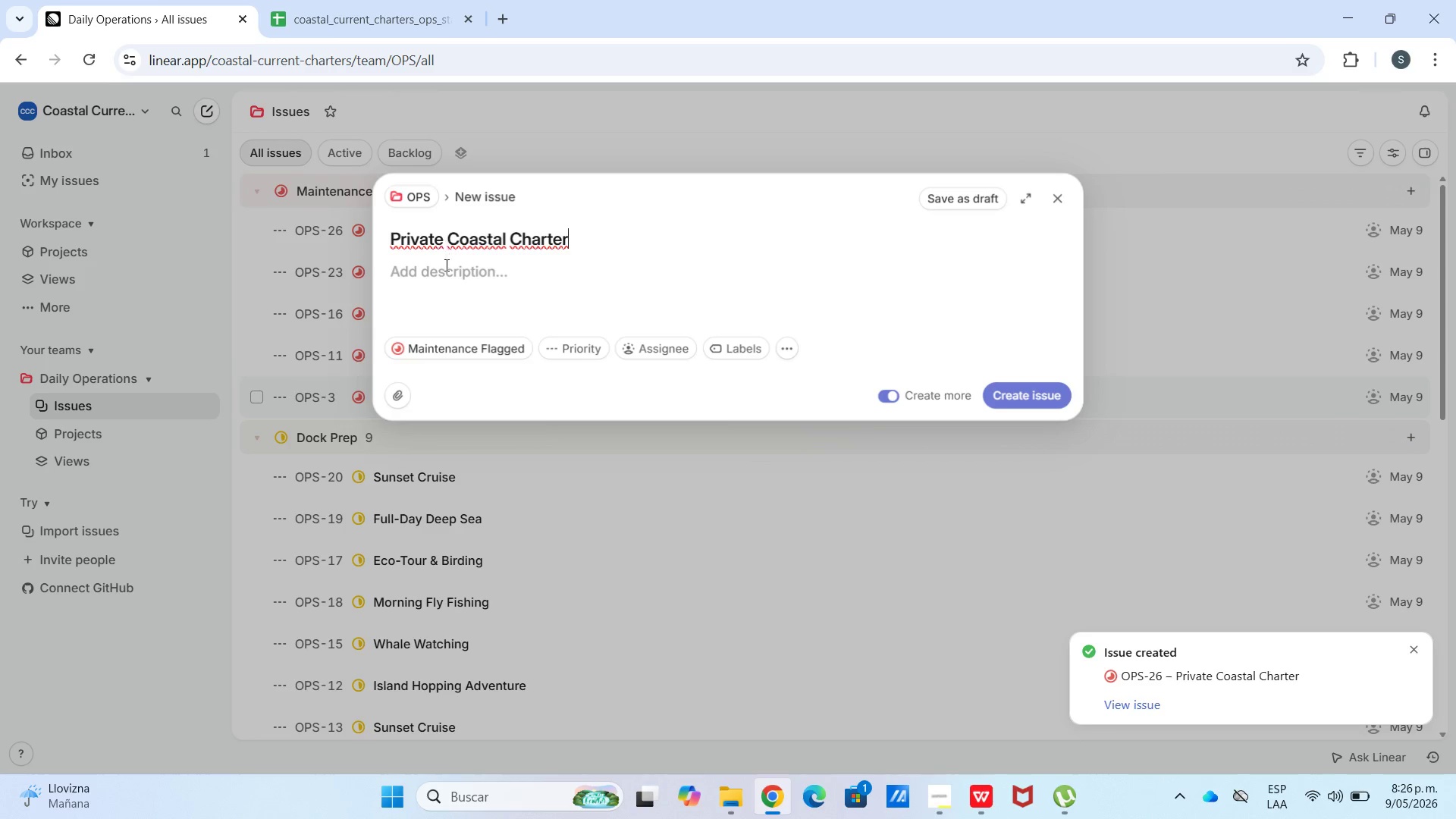 
left_click([445, 268])
 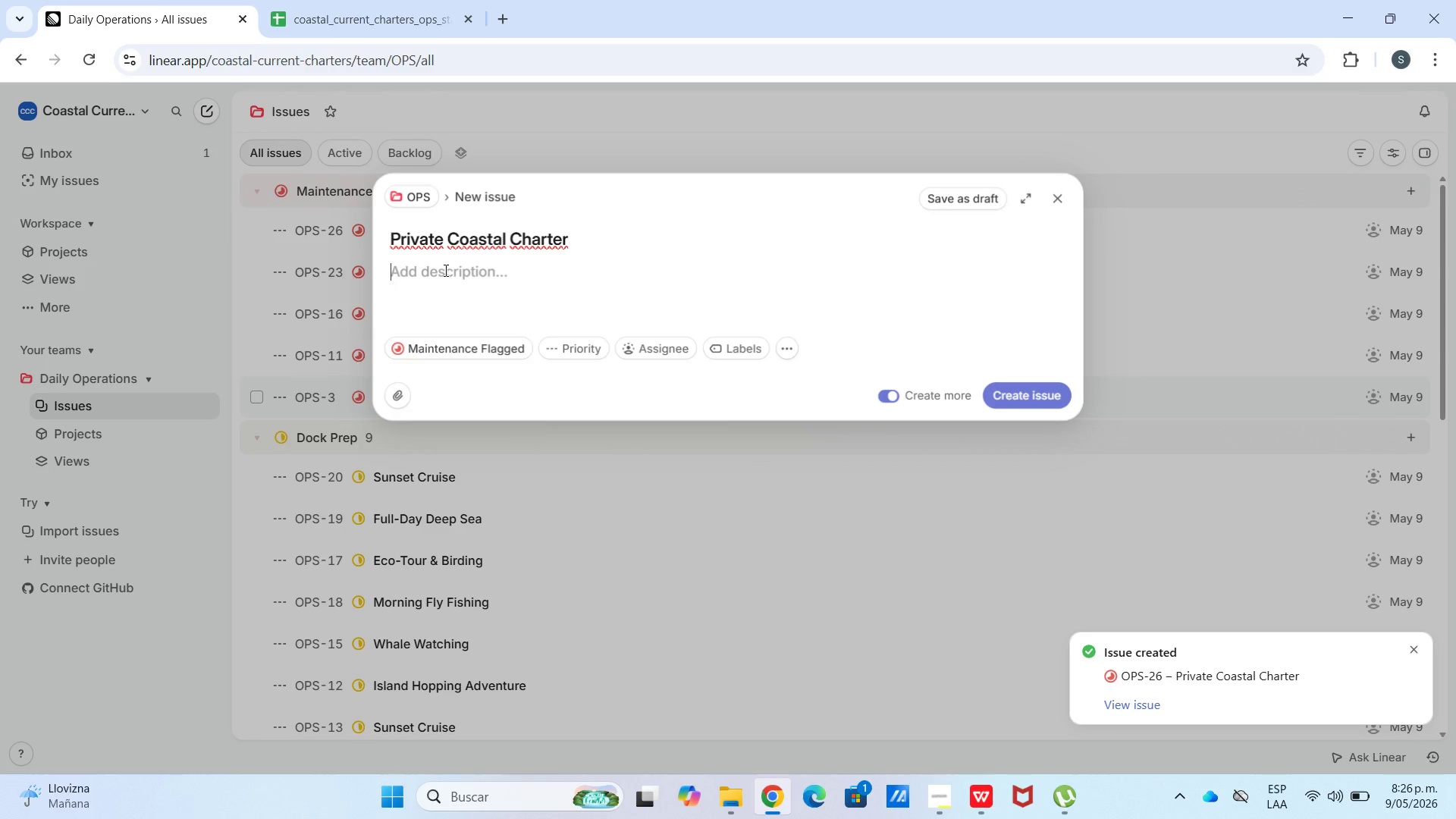 
key(Meta+MetaLeft)
 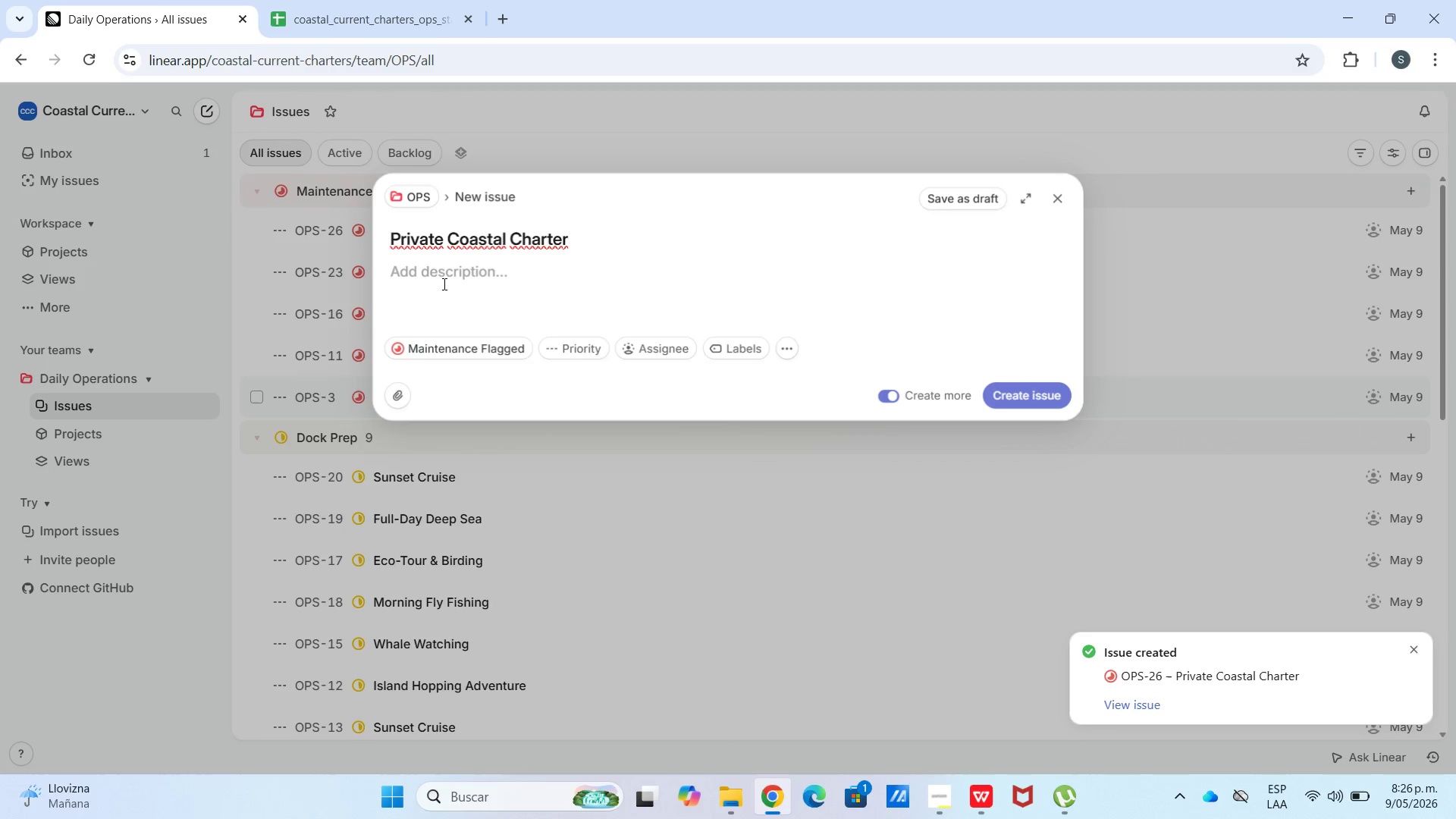 
key(Meta+V)
 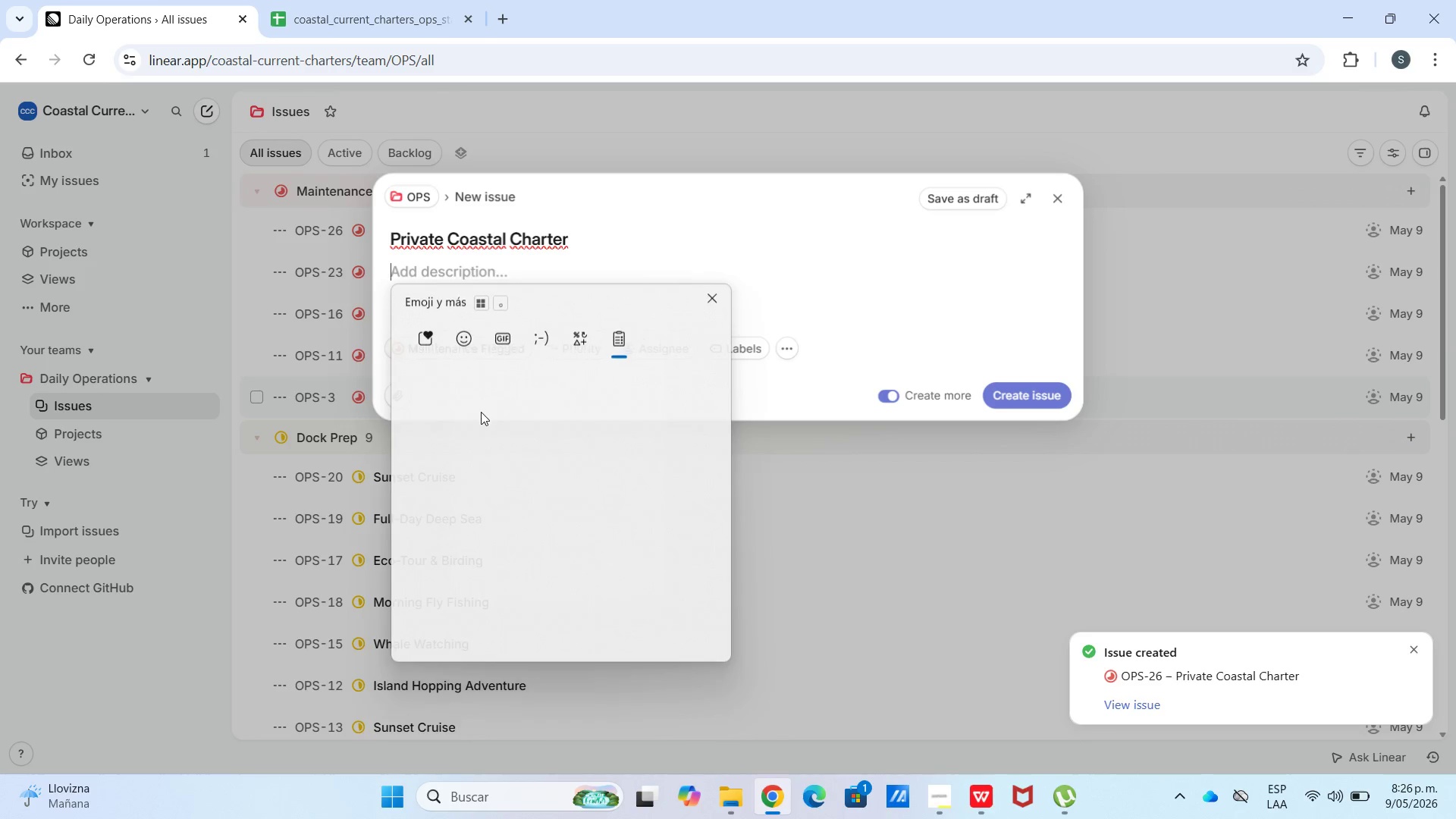 
scroll: coordinate [467, 424], scroll_direction: down, amount: 48.0
 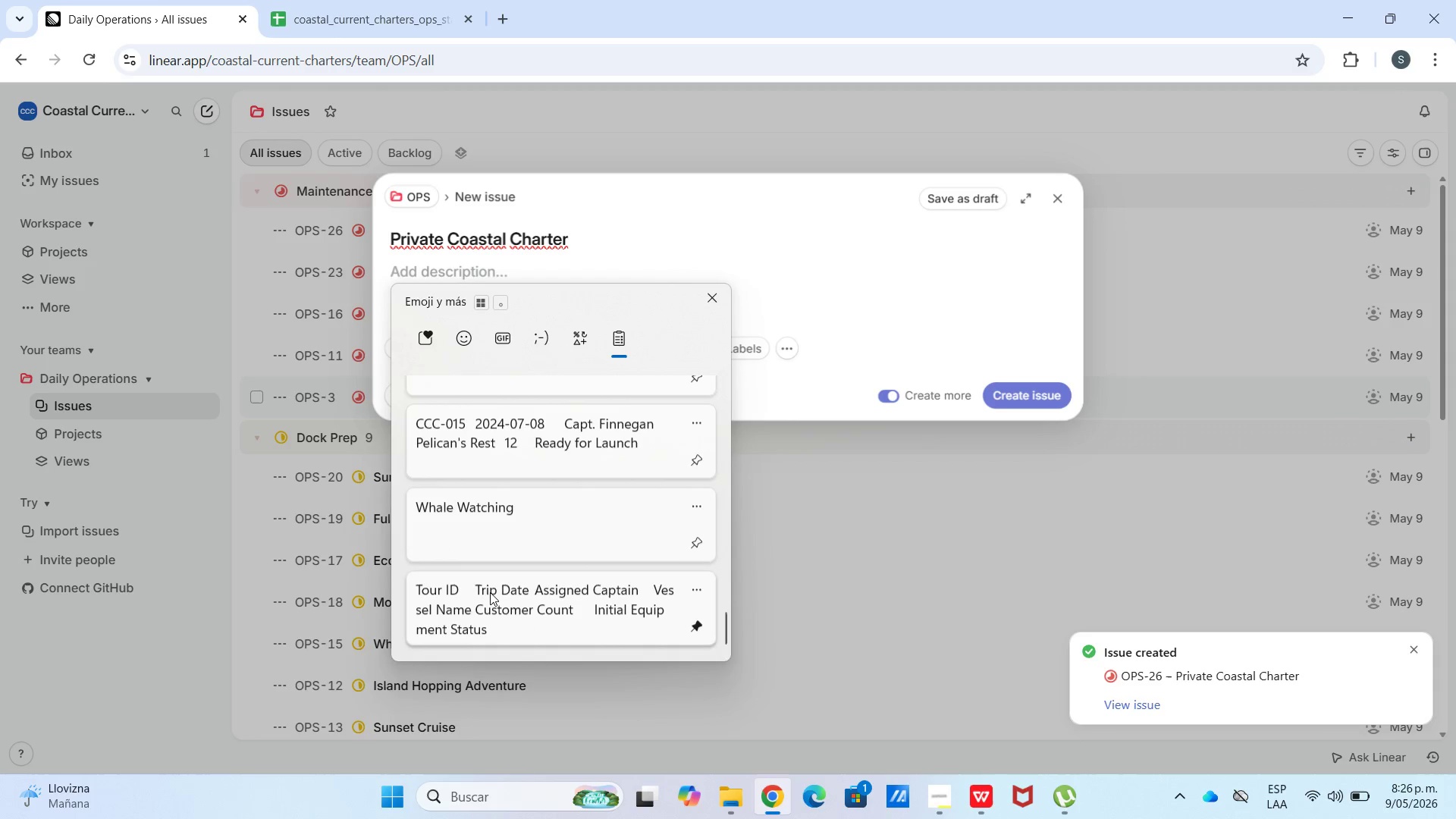 
key(Control+ControlLeft)
 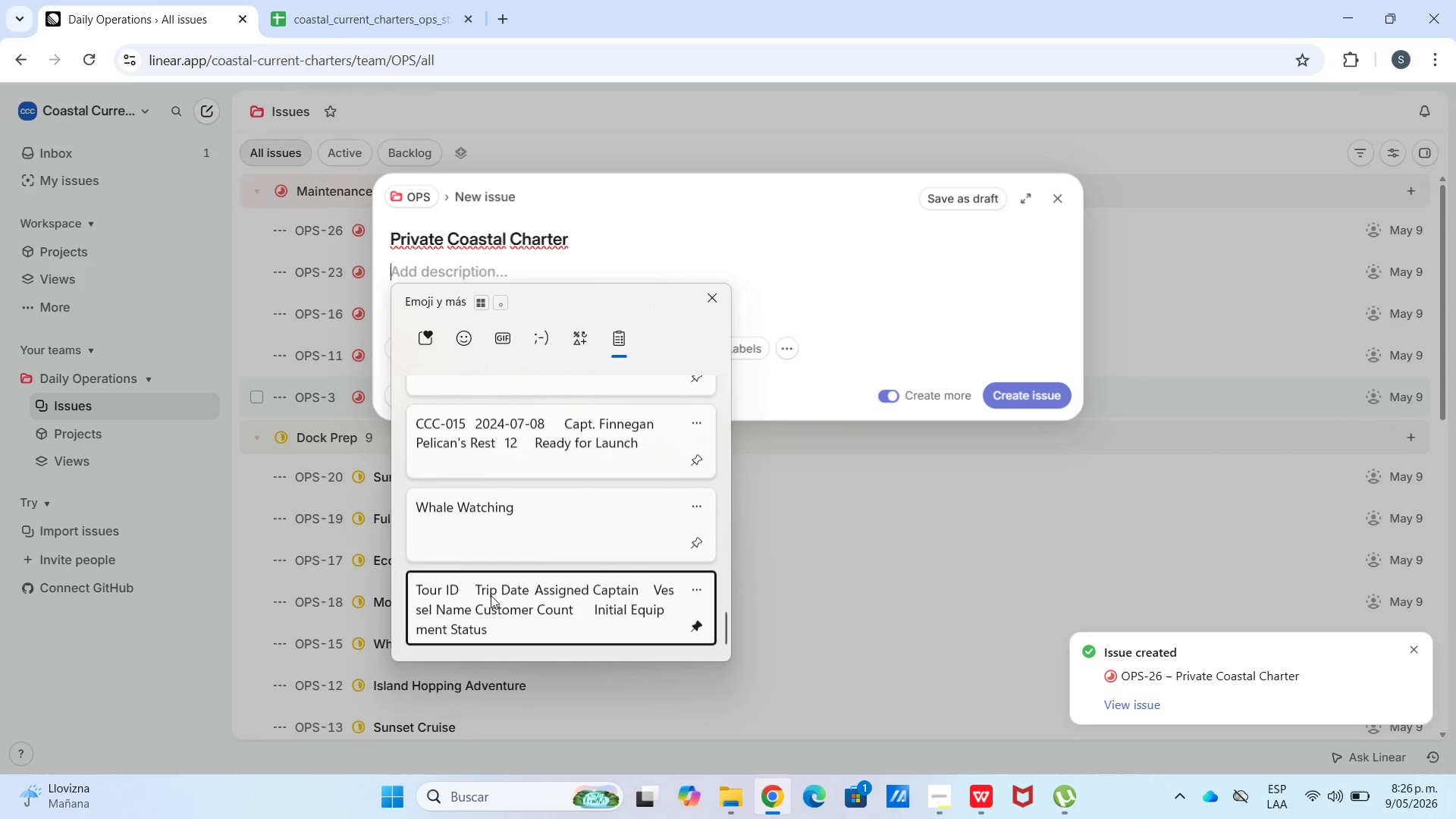 
key(Control+V)
 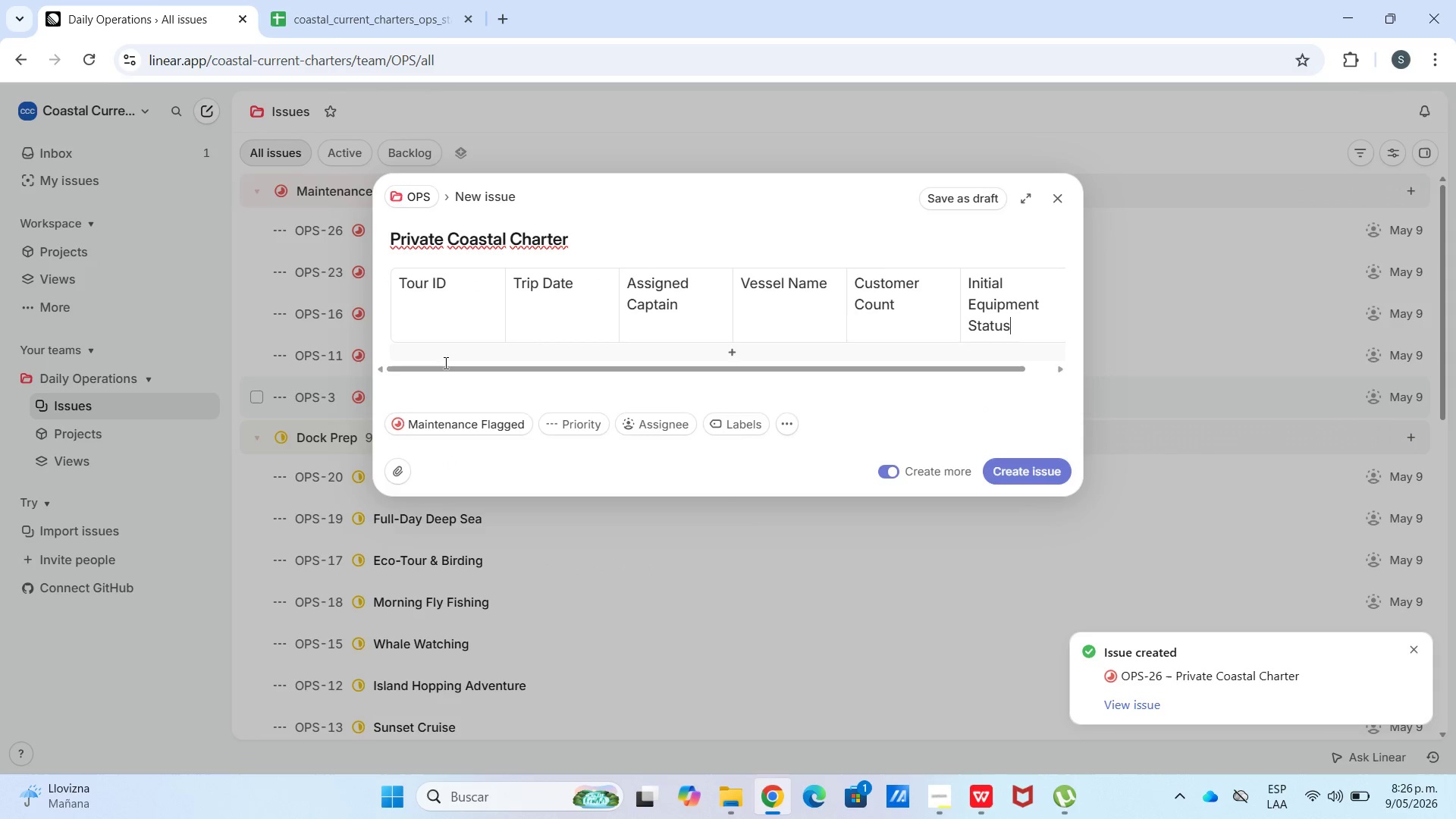 
left_click([444, 361])
 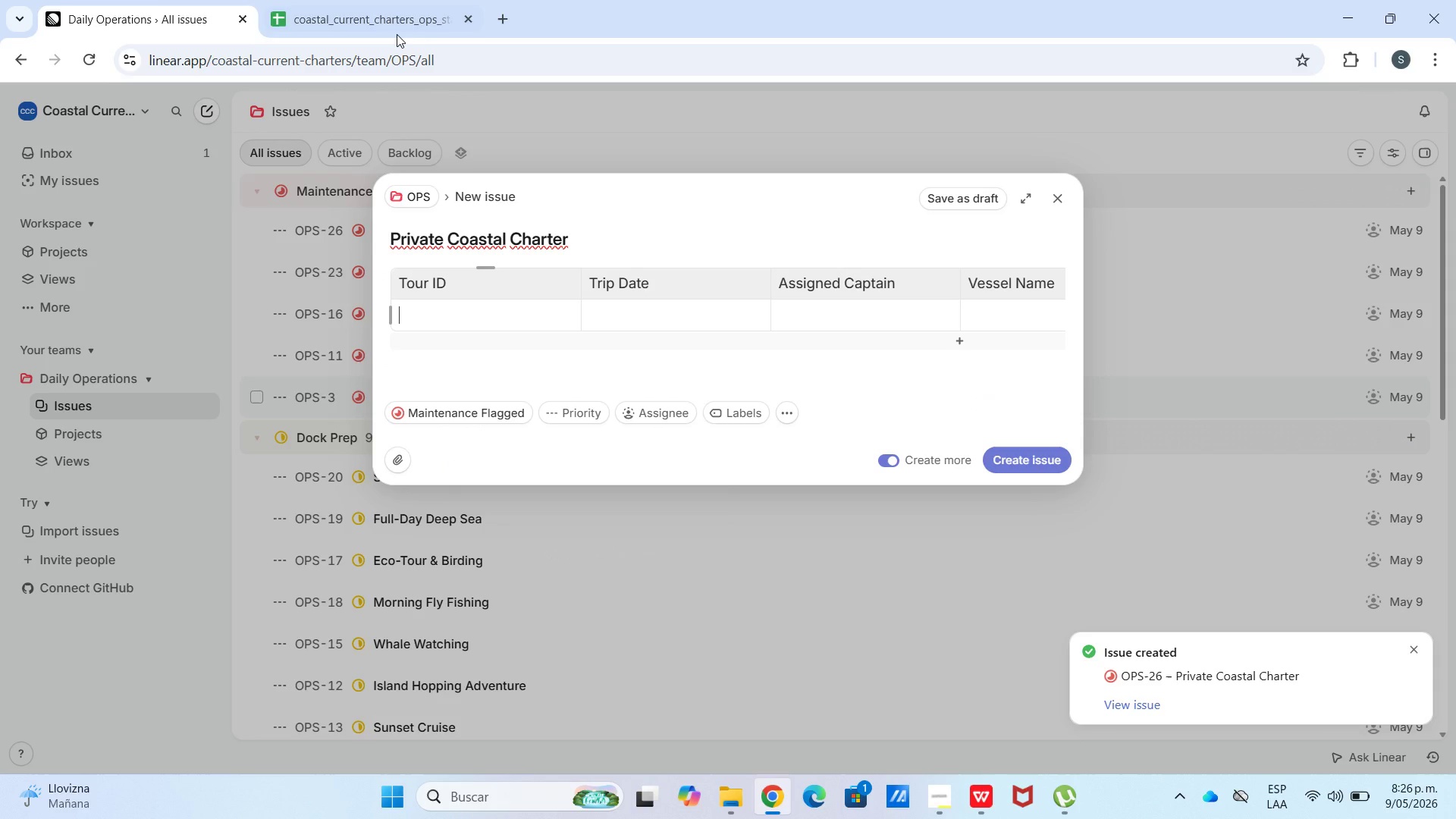 
left_click([334, 0])
 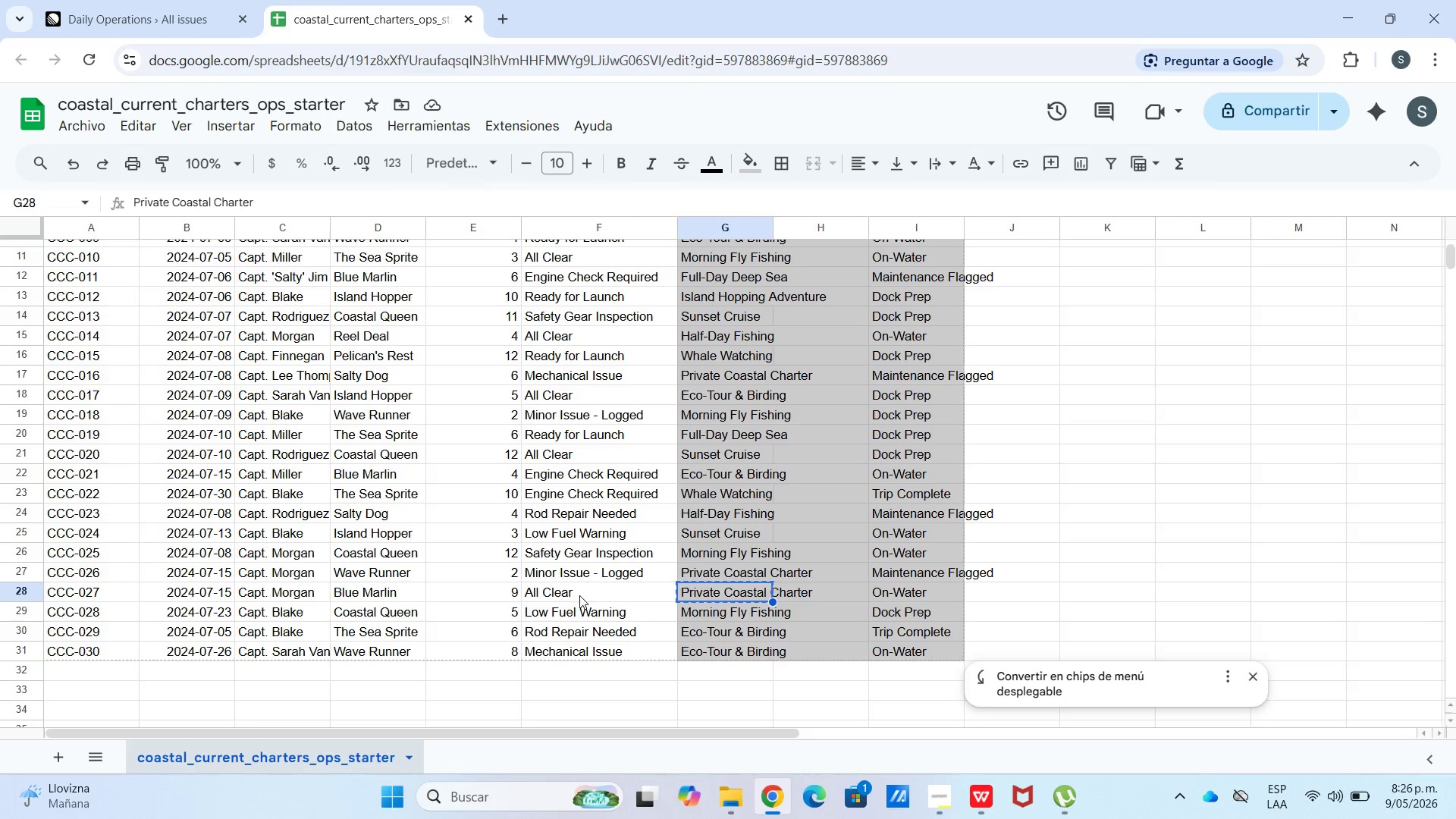 
left_click_drag(start_coordinate=[579, 590], to_coordinate=[110, 592])
 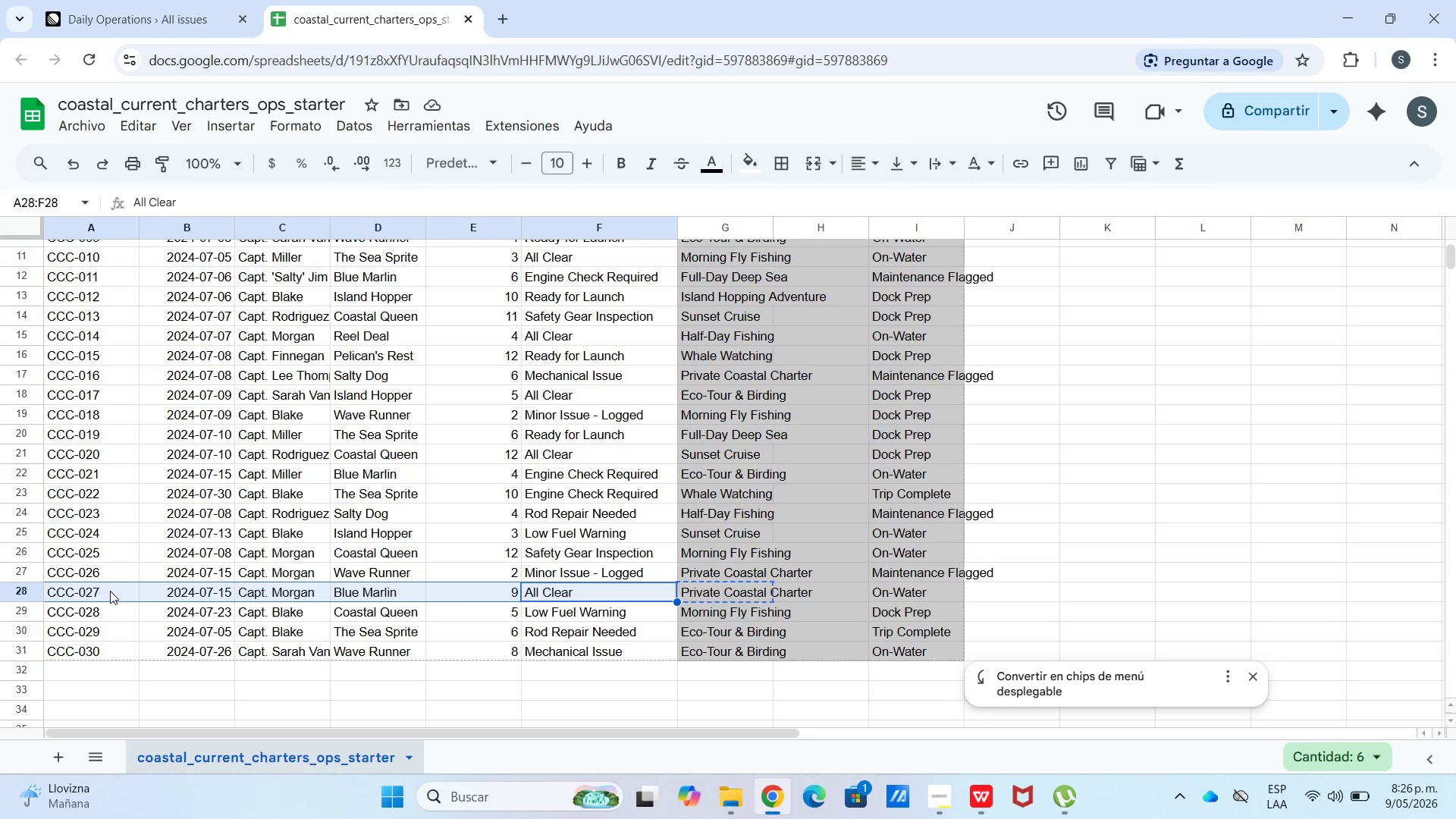 
key(Control+C)
 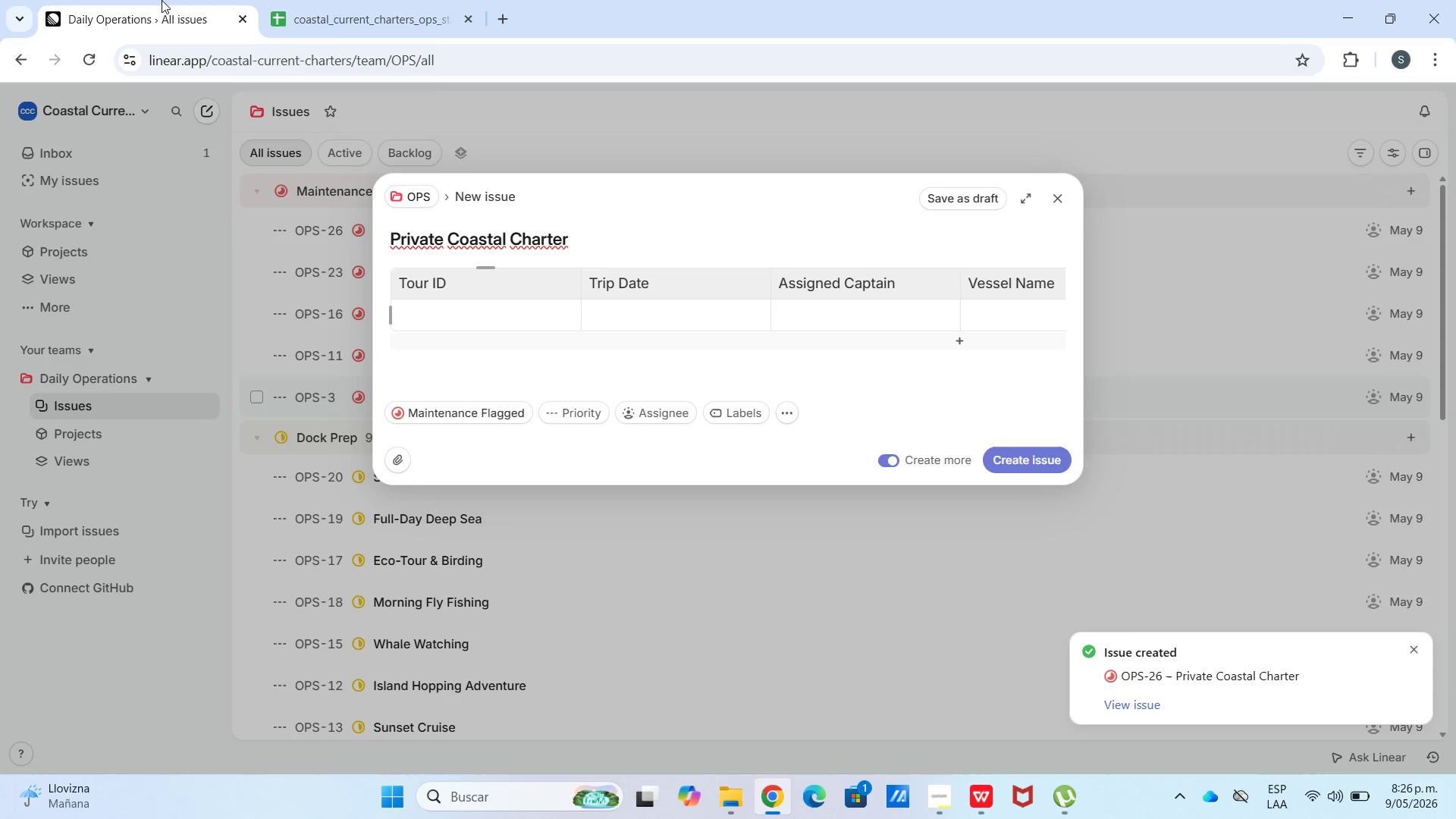 
key(Control+V)
 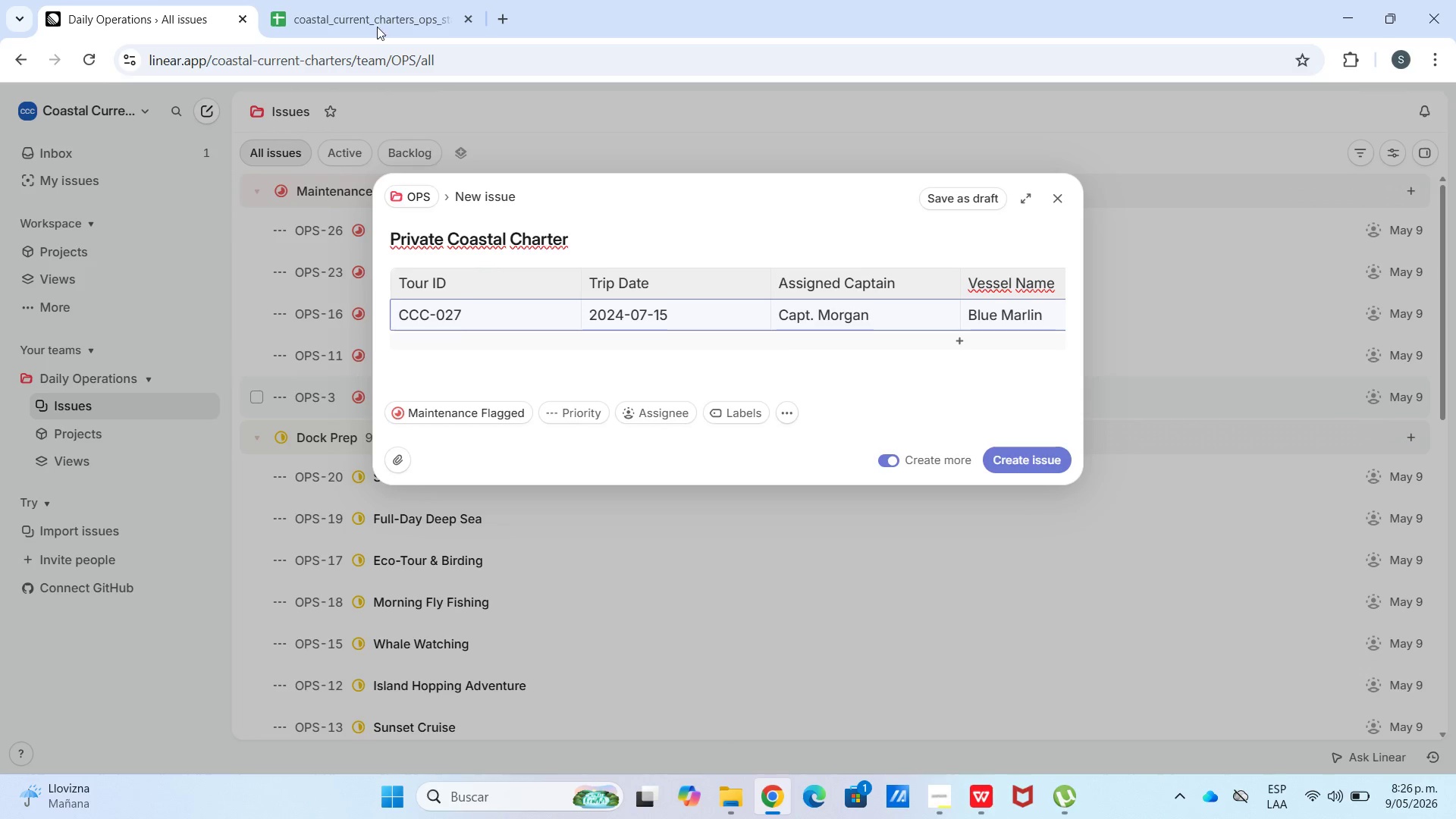 
left_click([352, 0])
 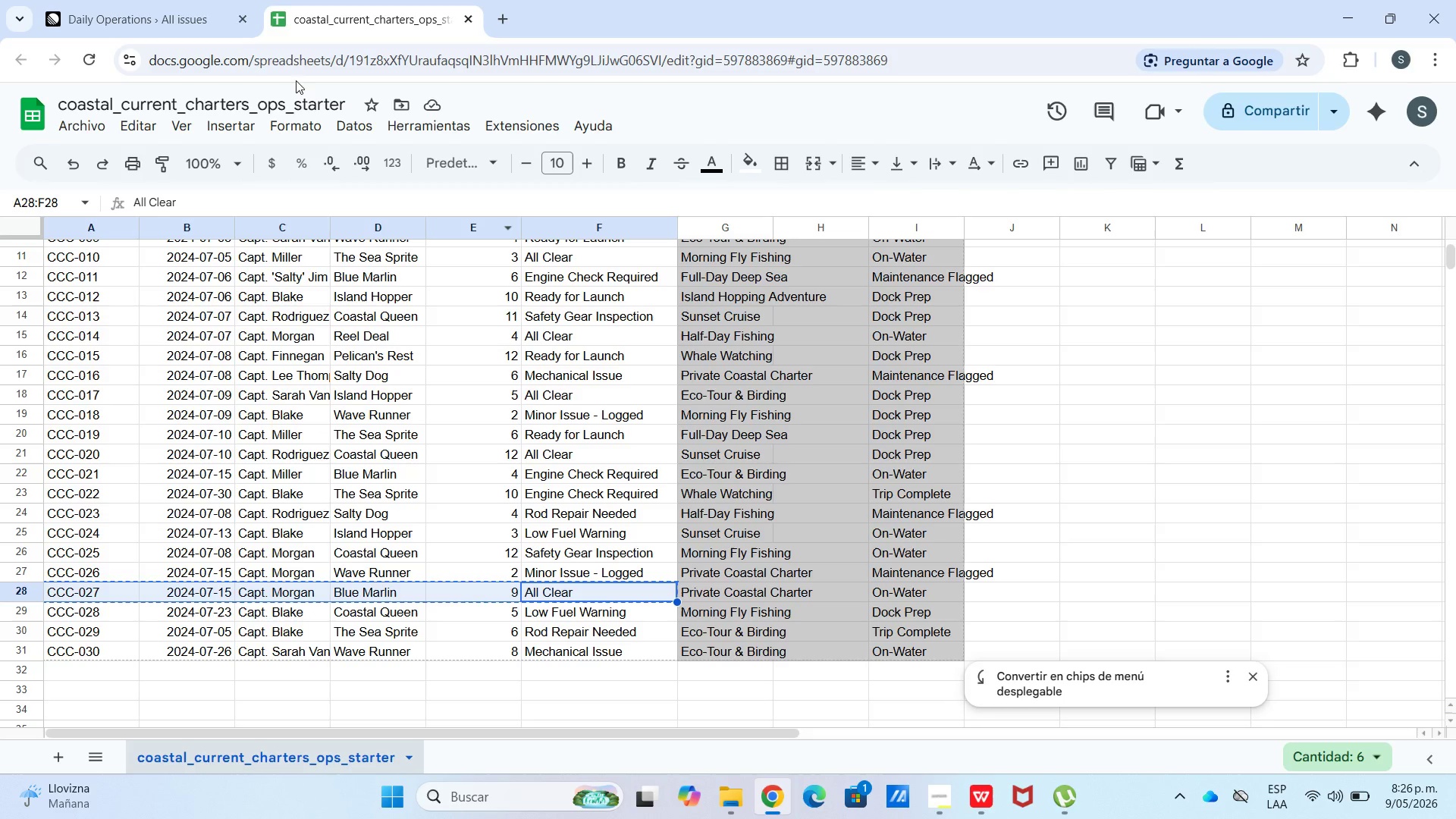 
left_click([182, 0])
 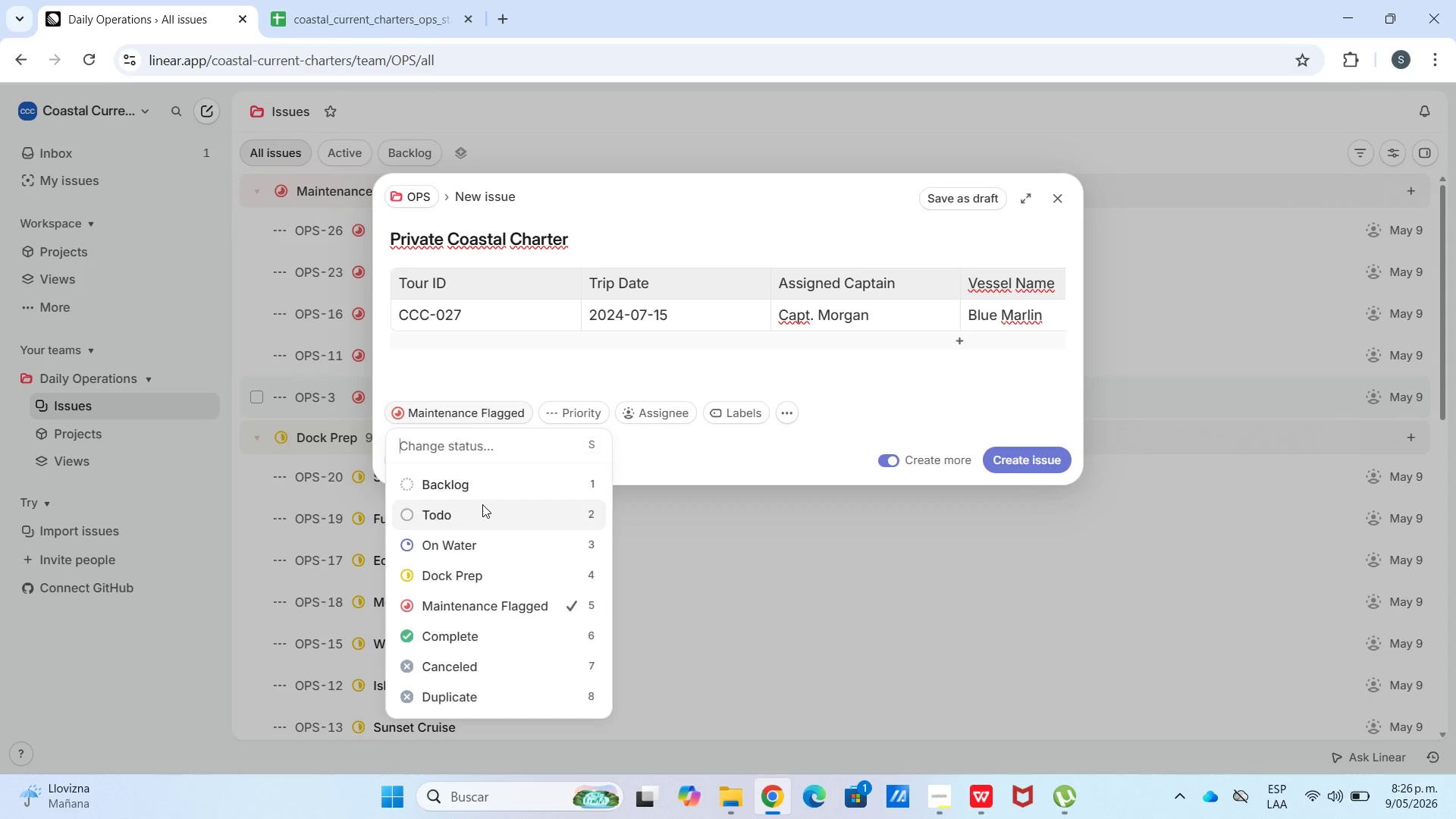 
left_click([482, 541])
 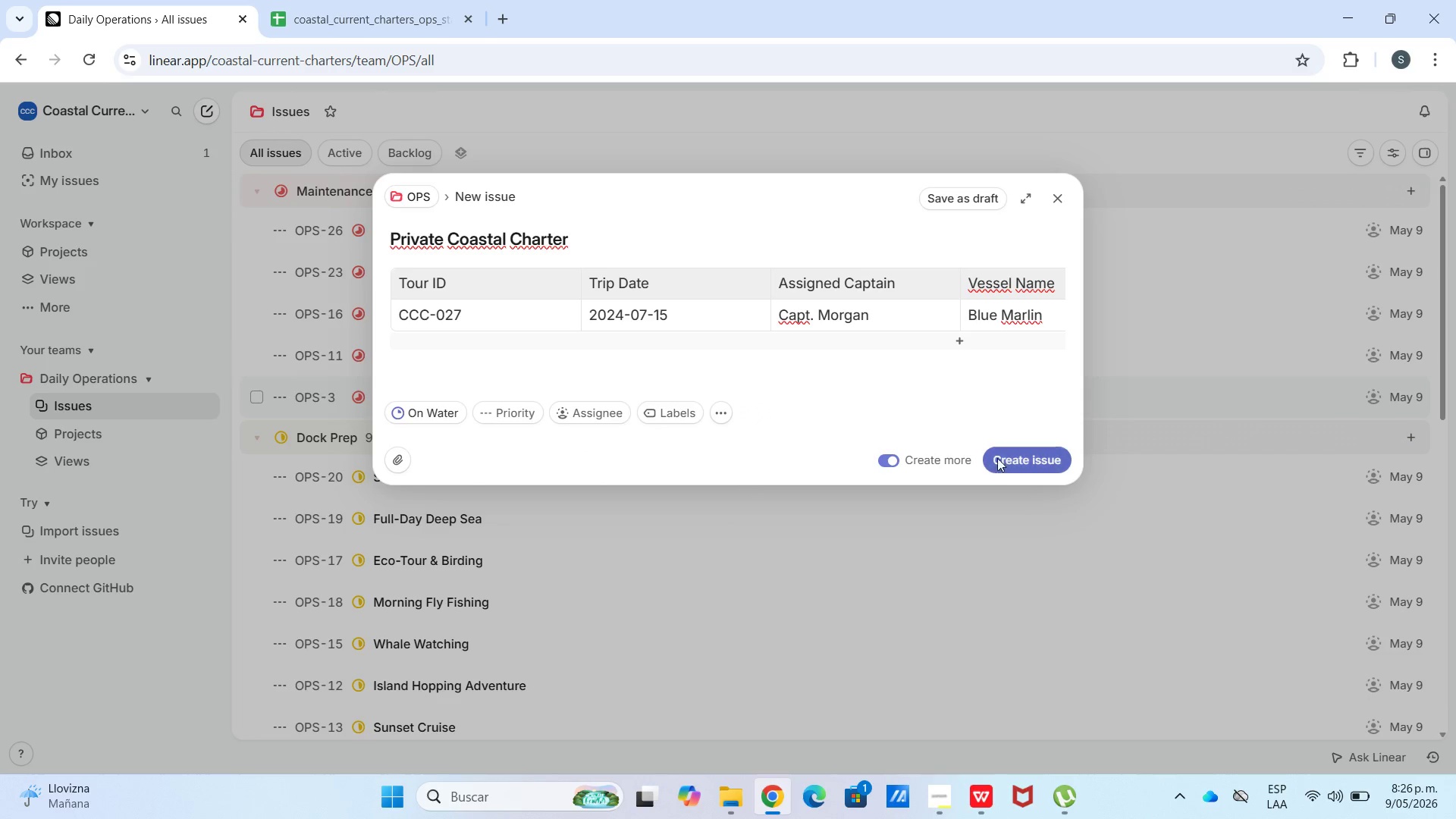 
left_click([1008, 475])
 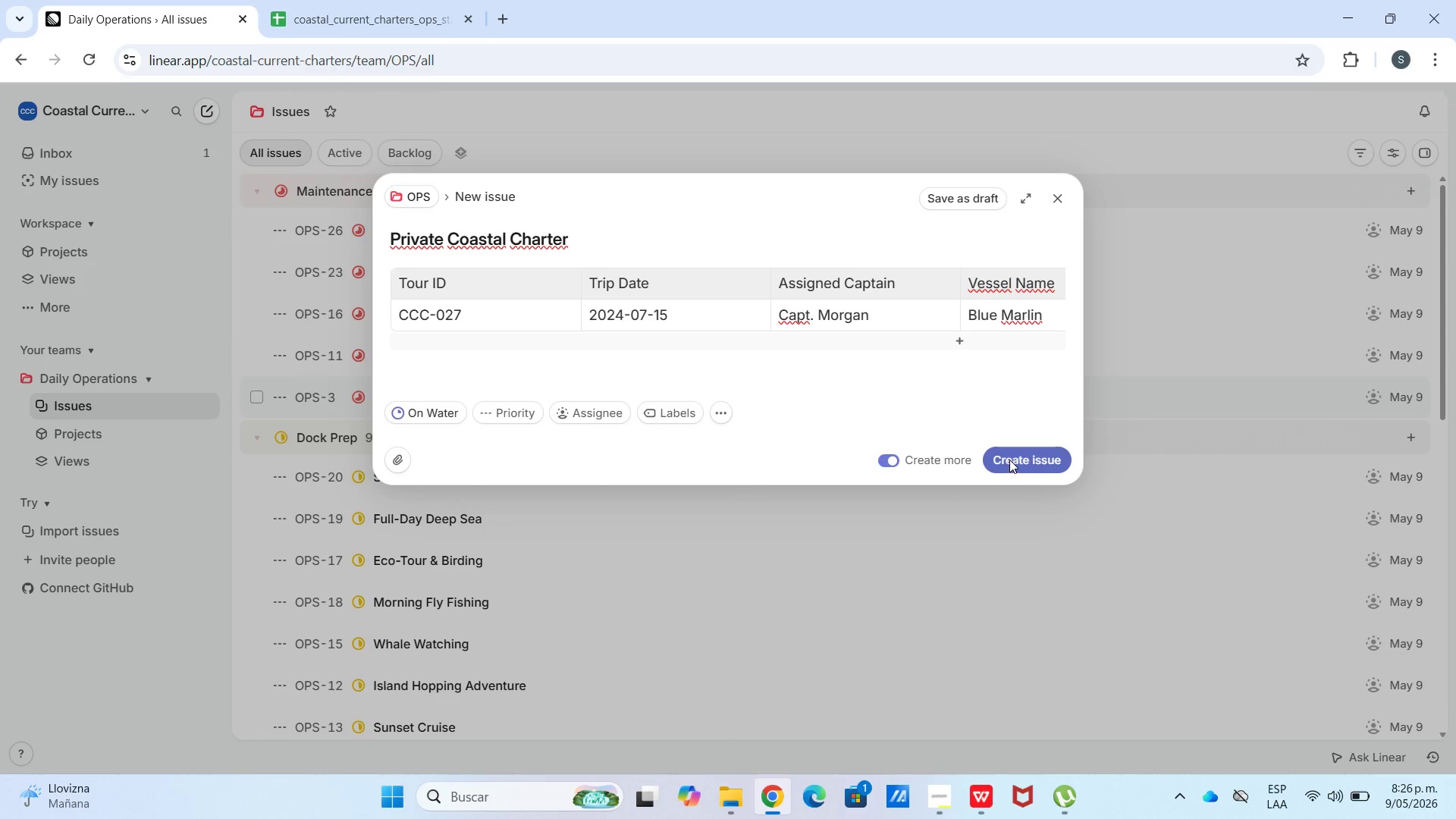 
left_click([1010, 460])
 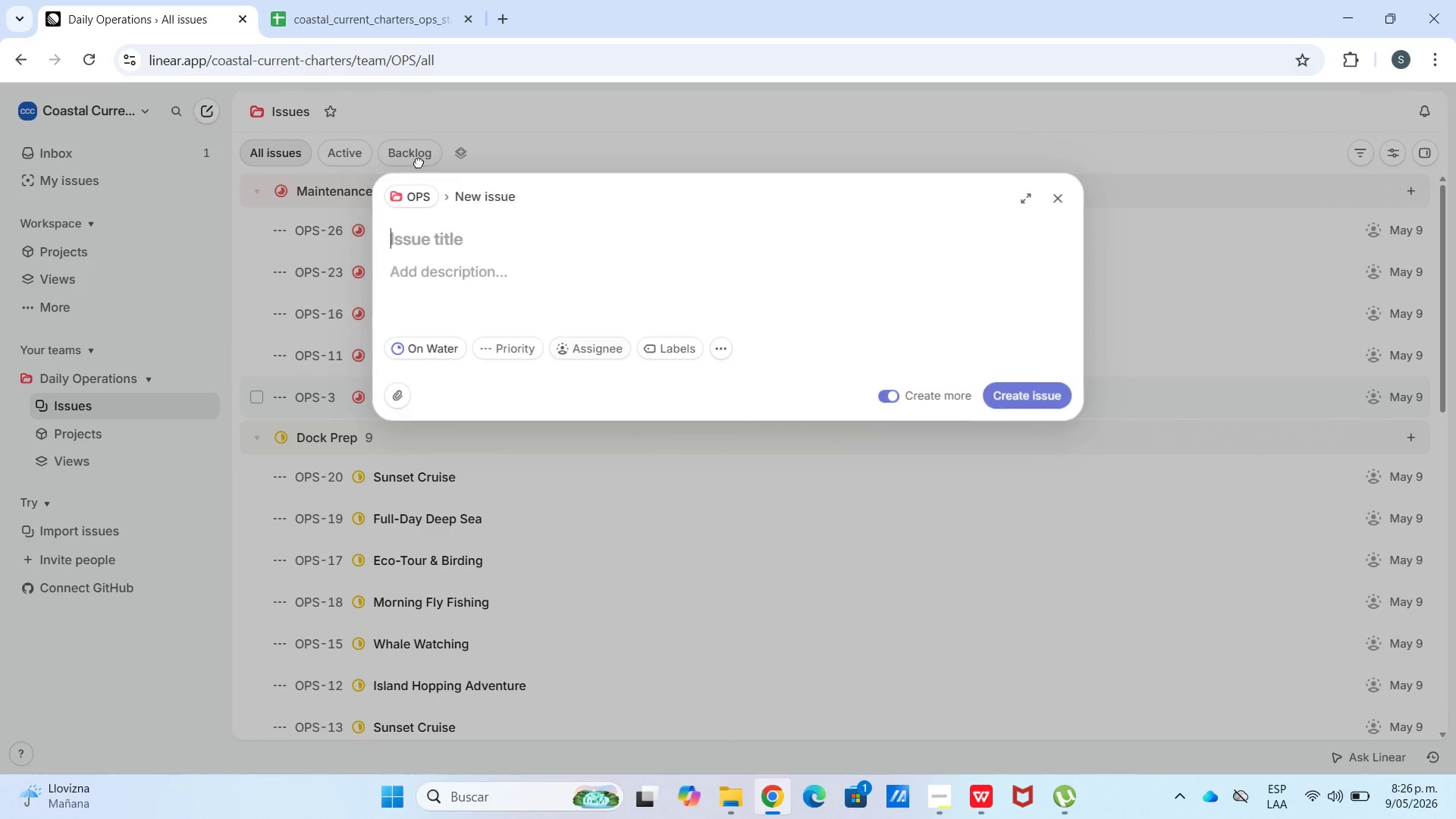 
left_click([324, 0])
 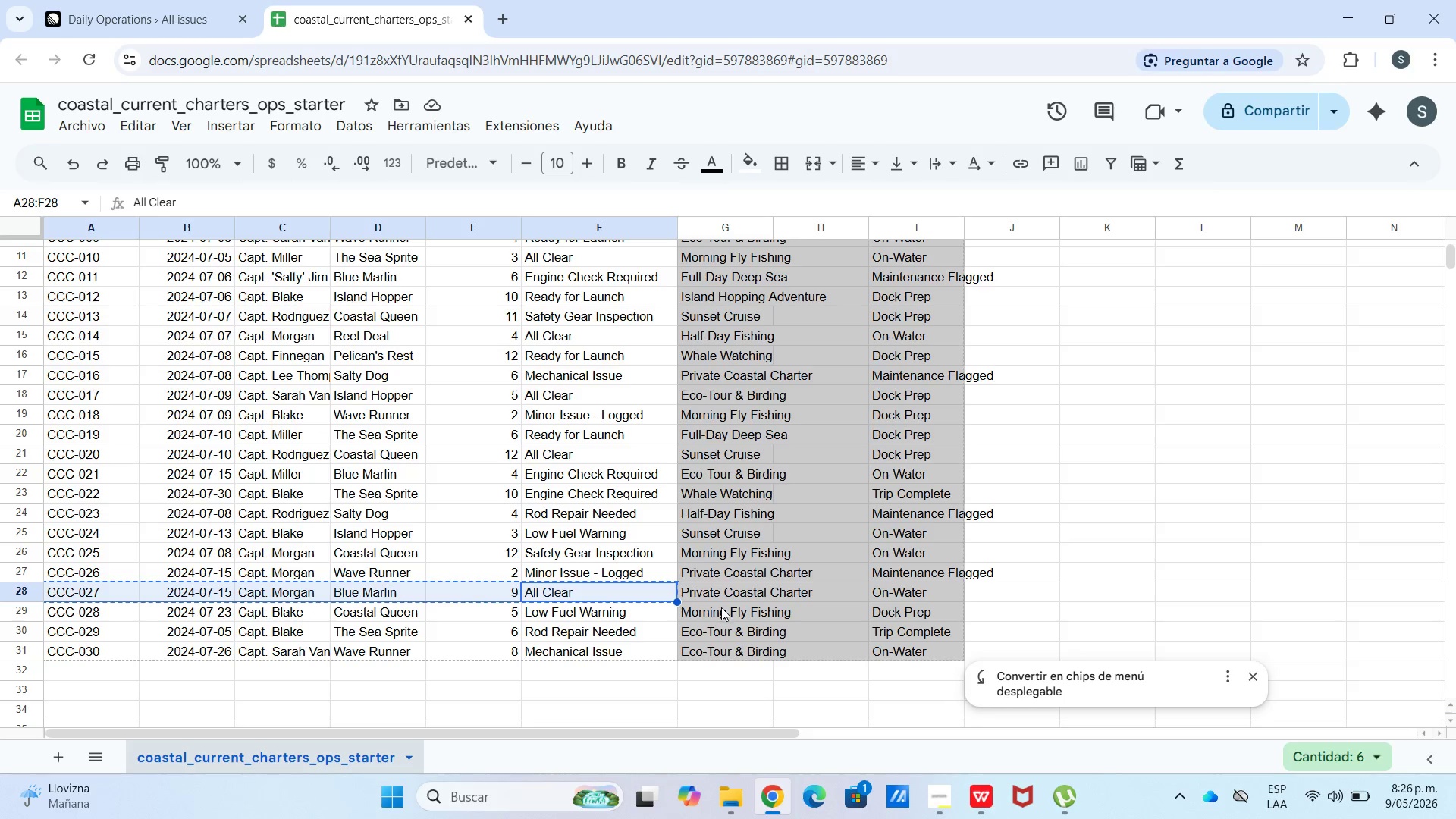 
left_click([721, 612])
 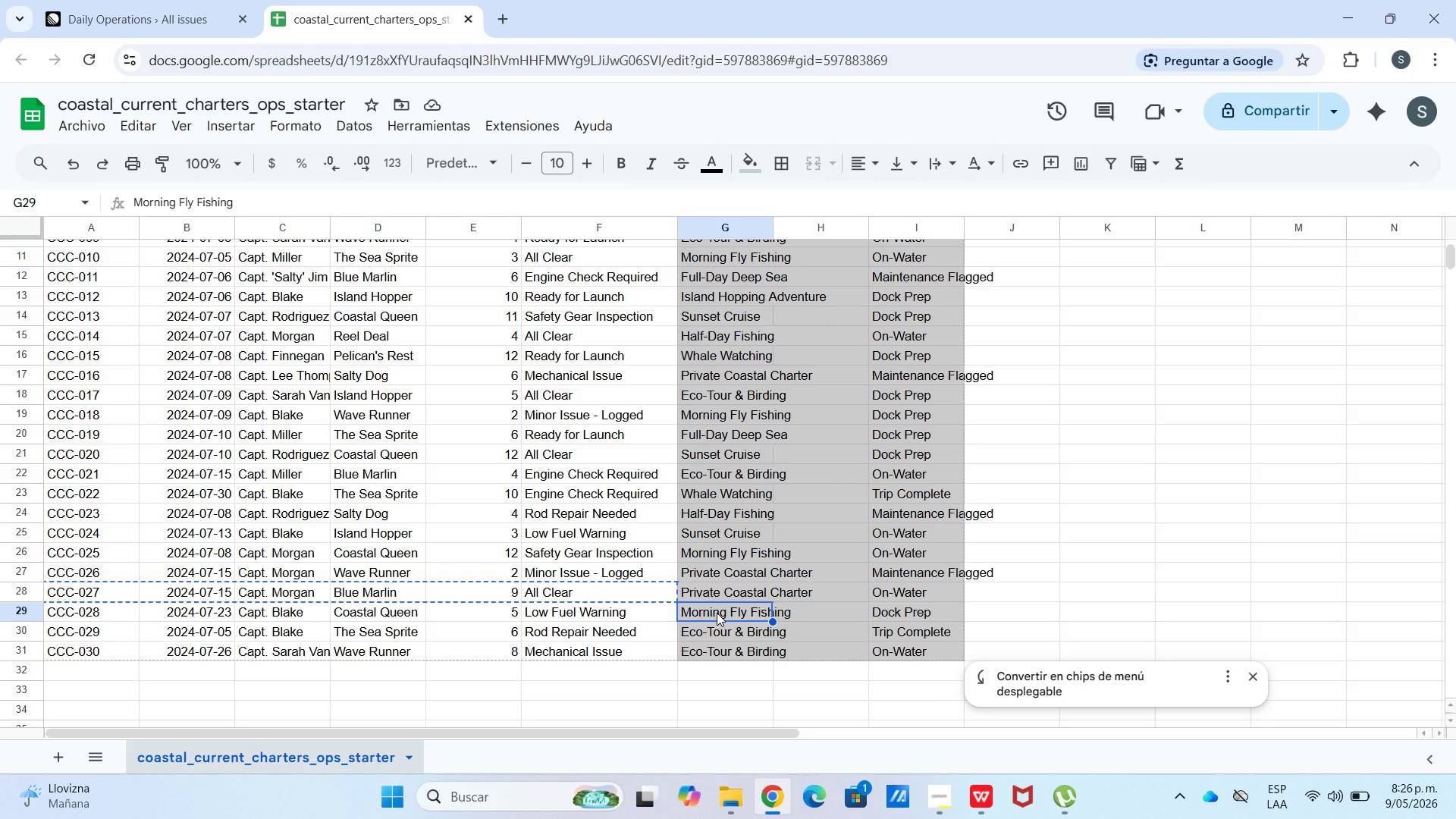 
key(Control+C)
 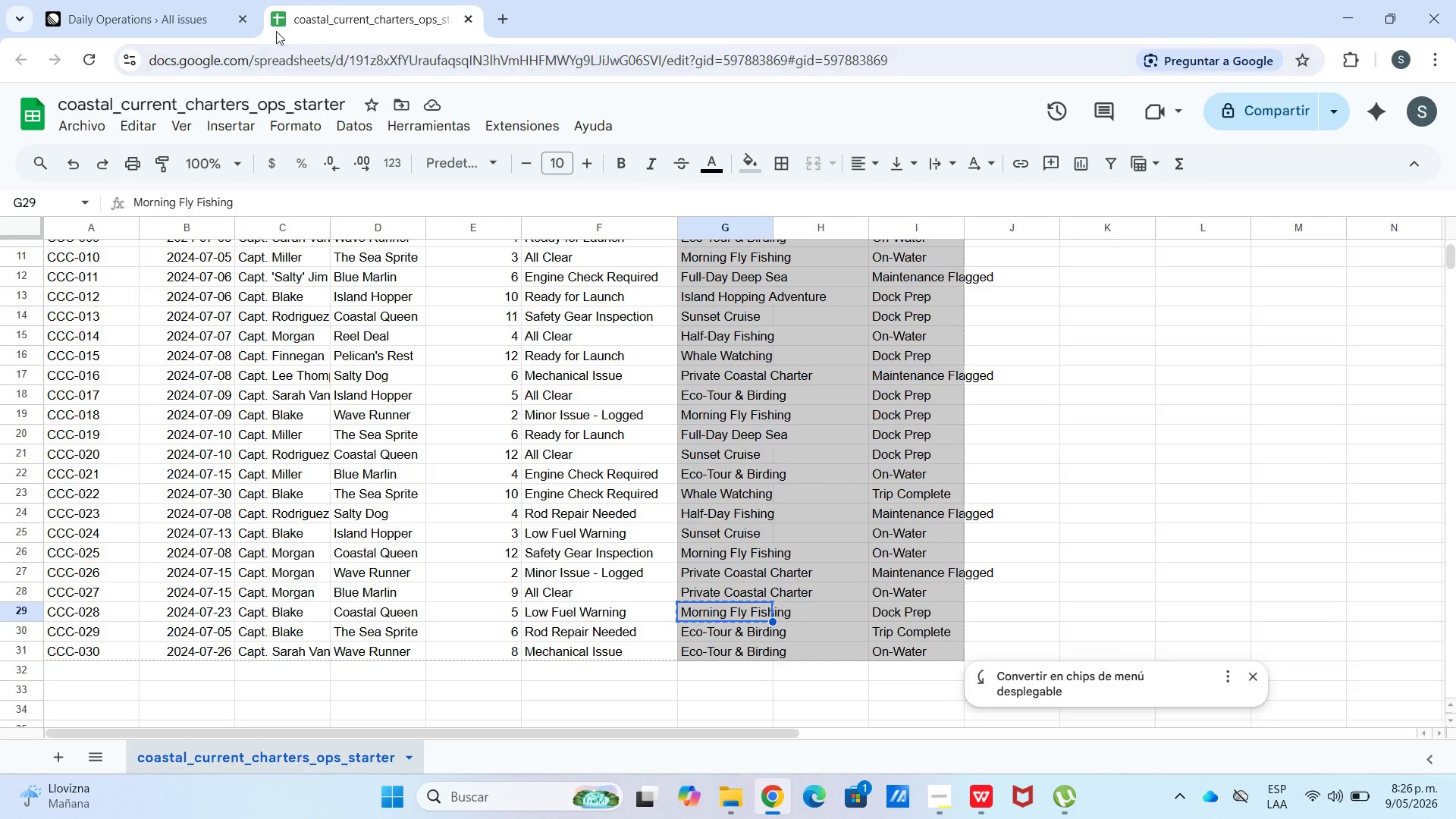 
left_click([182, 10])
 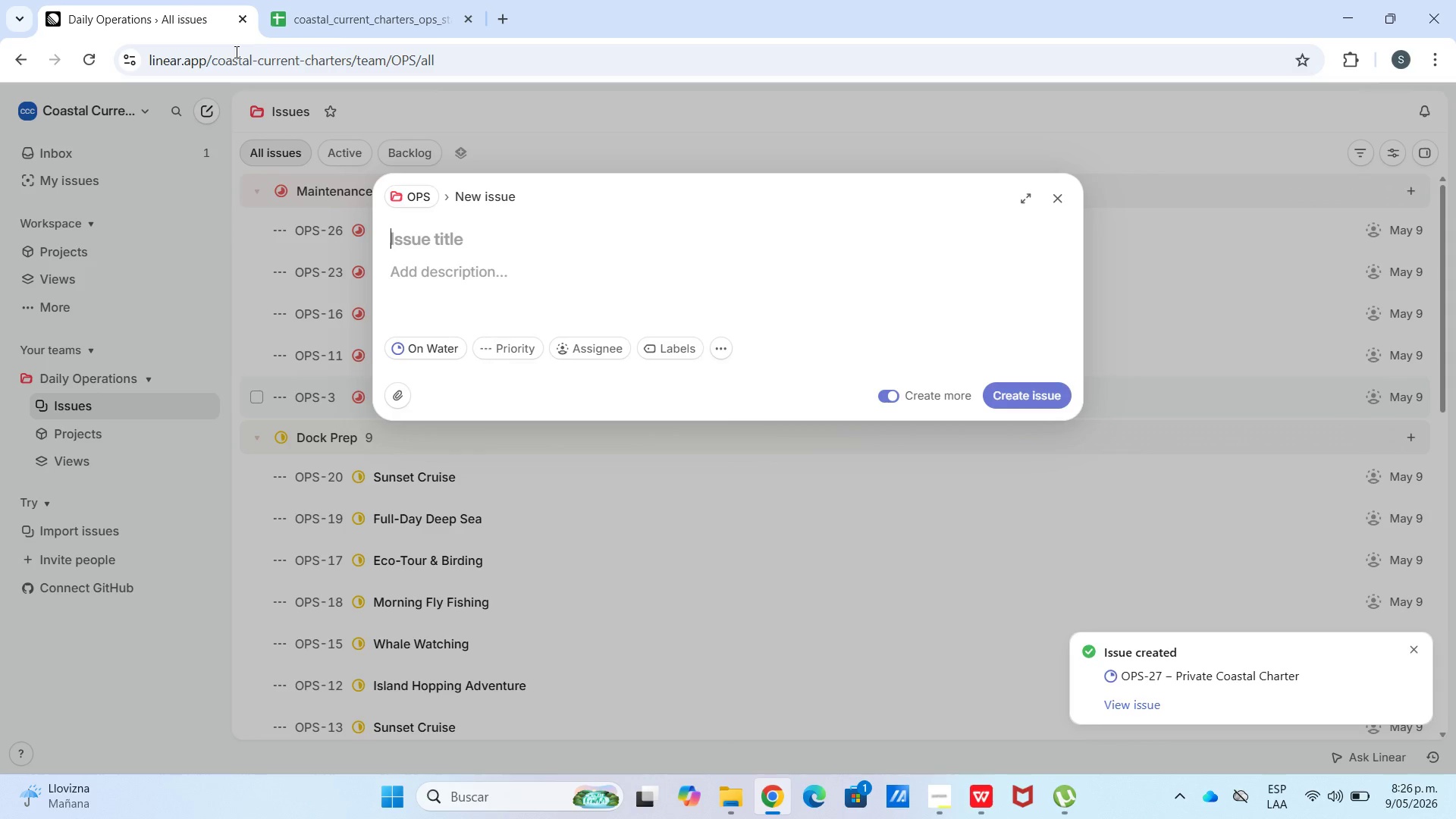 
key(Control+V)
 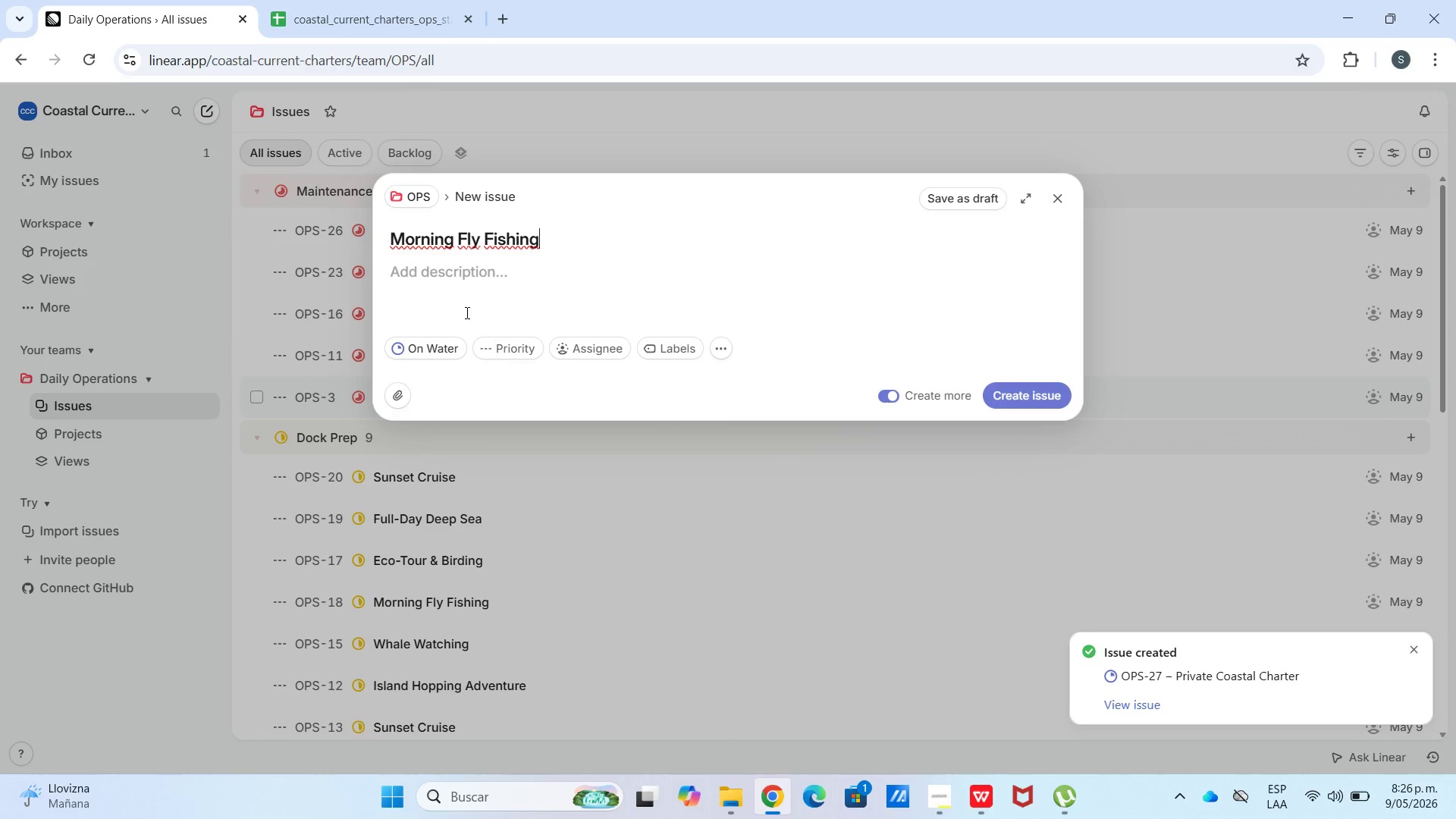 
left_click([461, 306])
 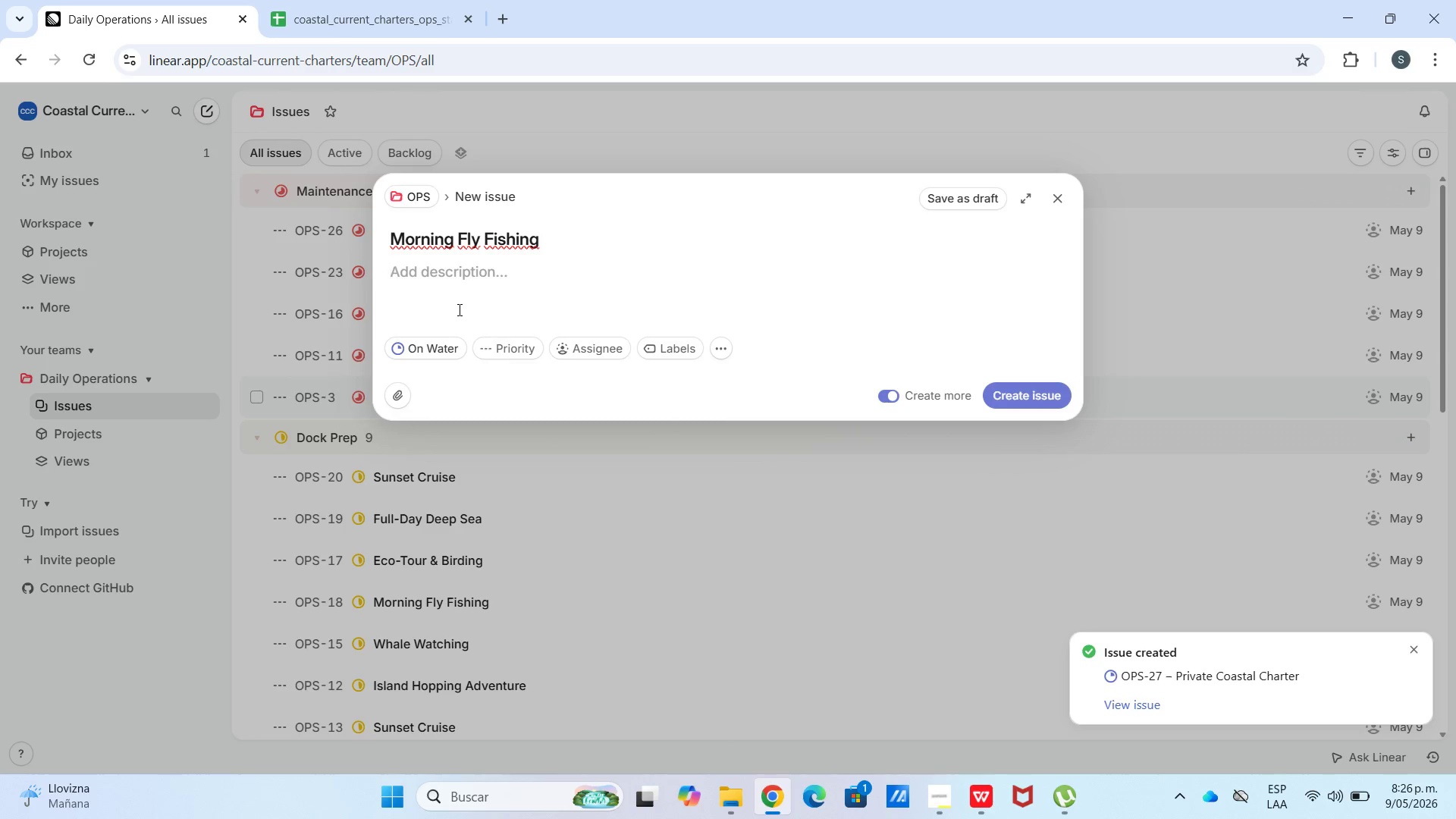 
key(Meta+V)
 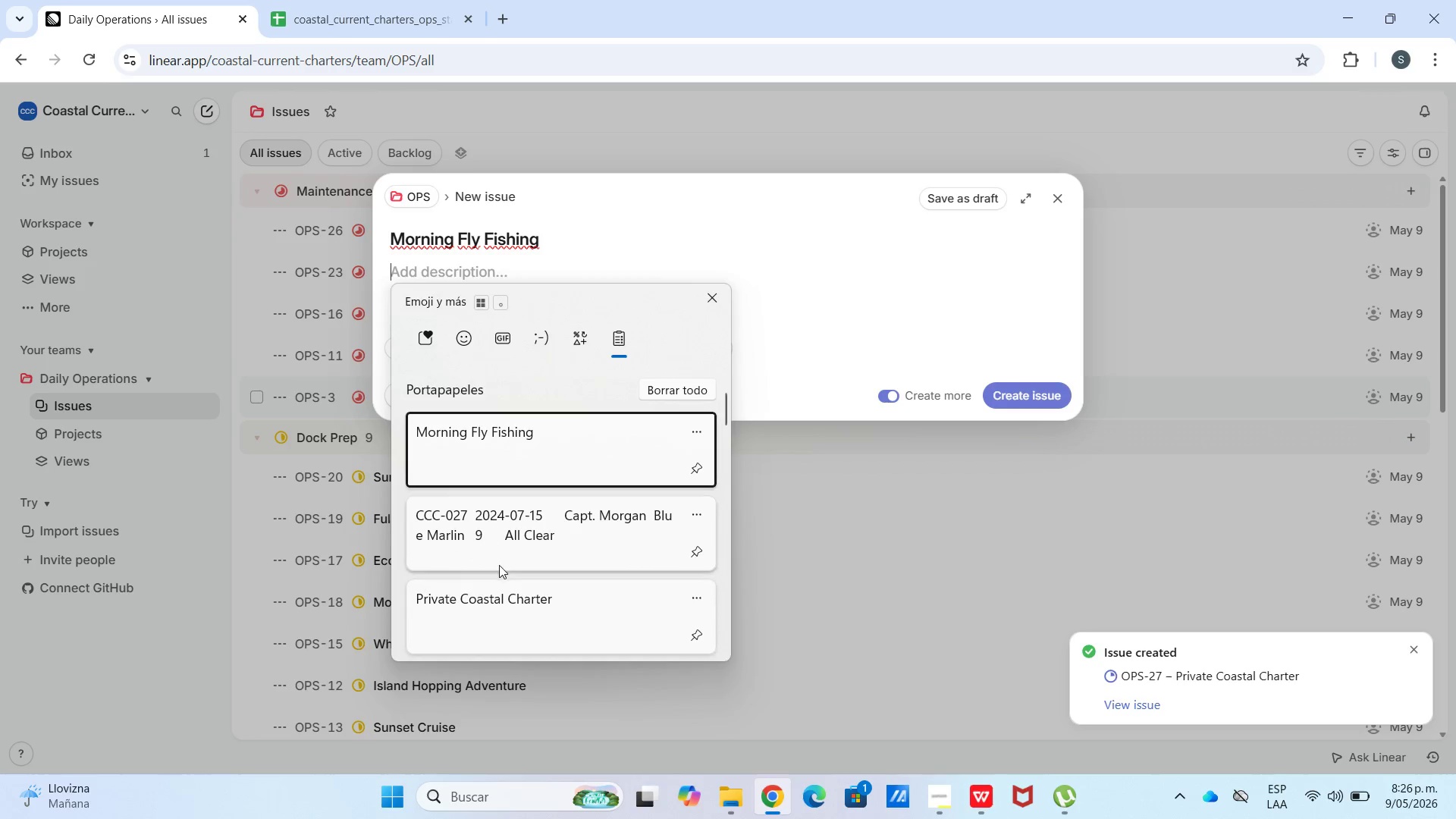 
scroll: coordinate [485, 504], scroll_direction: down, amount: 58.0
 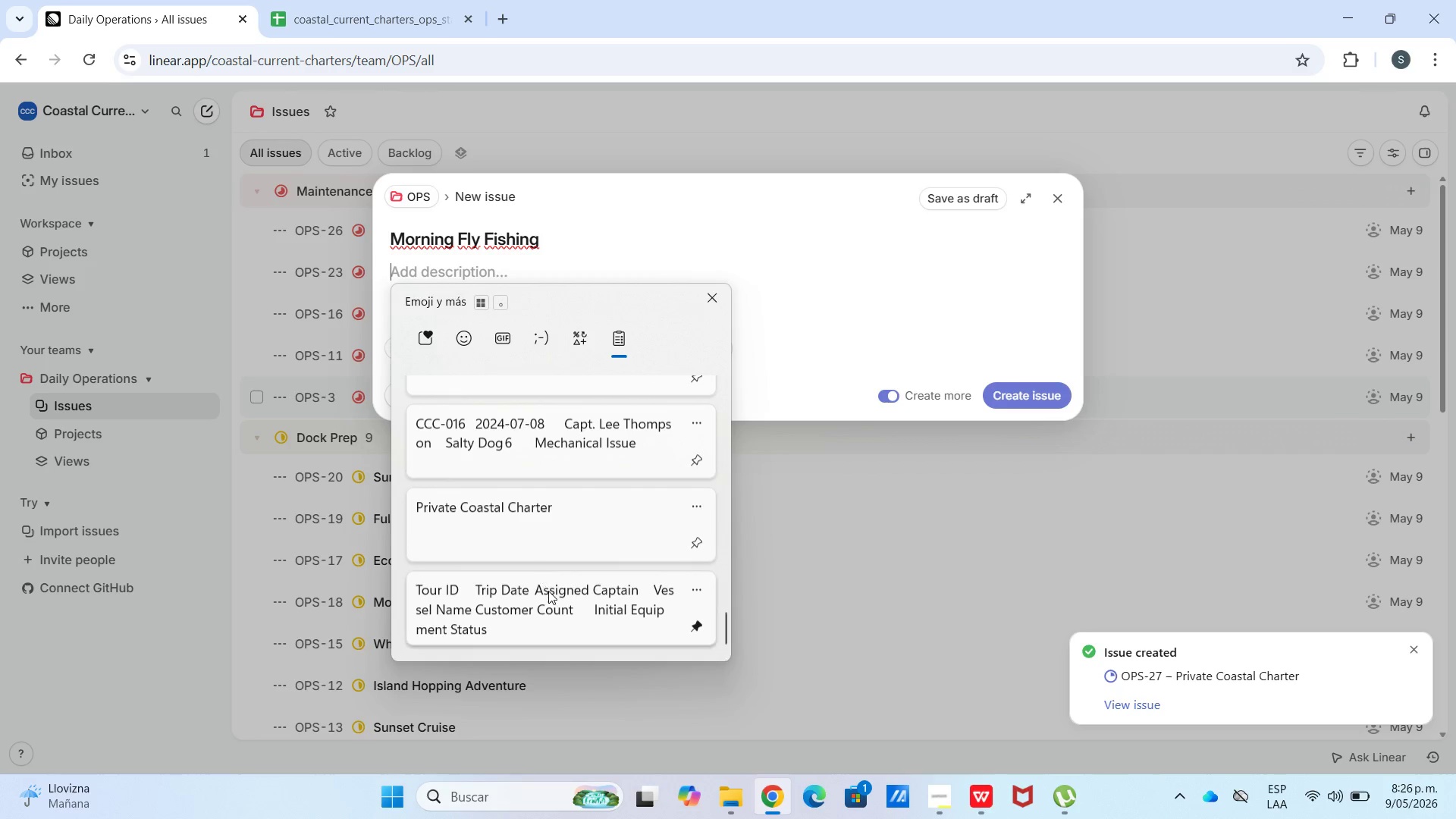 
key(Control+ControlLeft)
 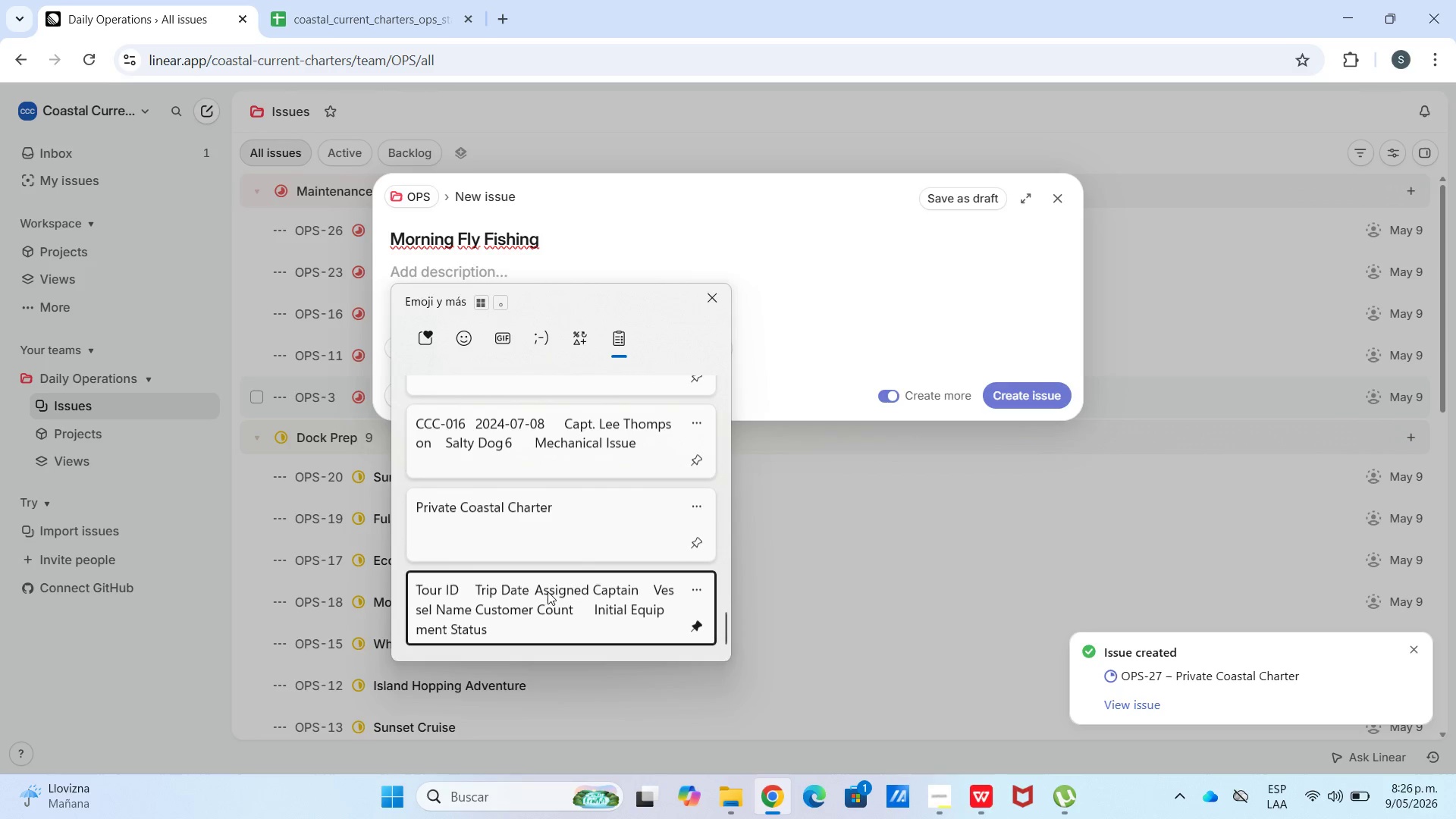 
key(Control+V)
 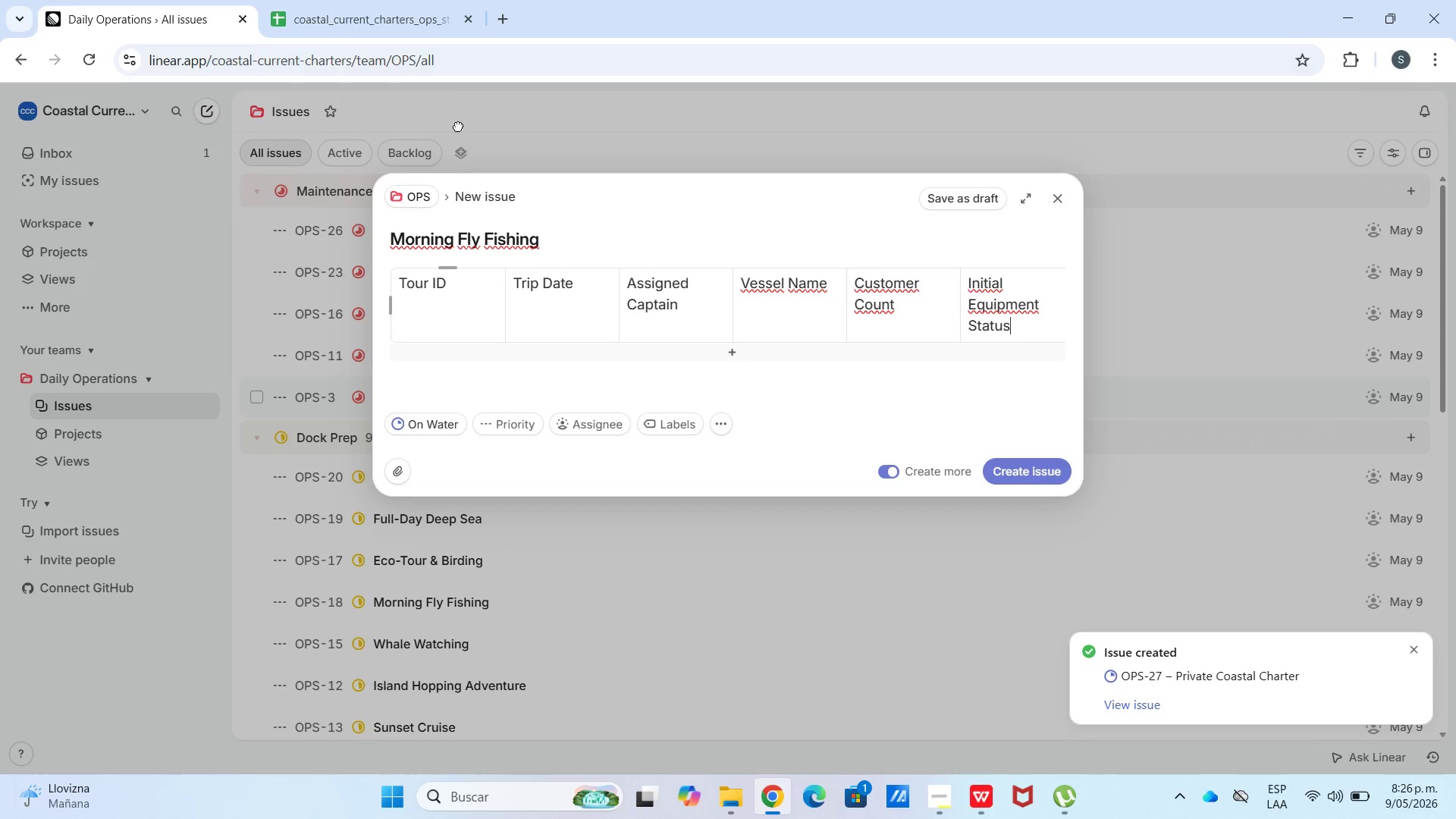 
left_click([440, 315])
 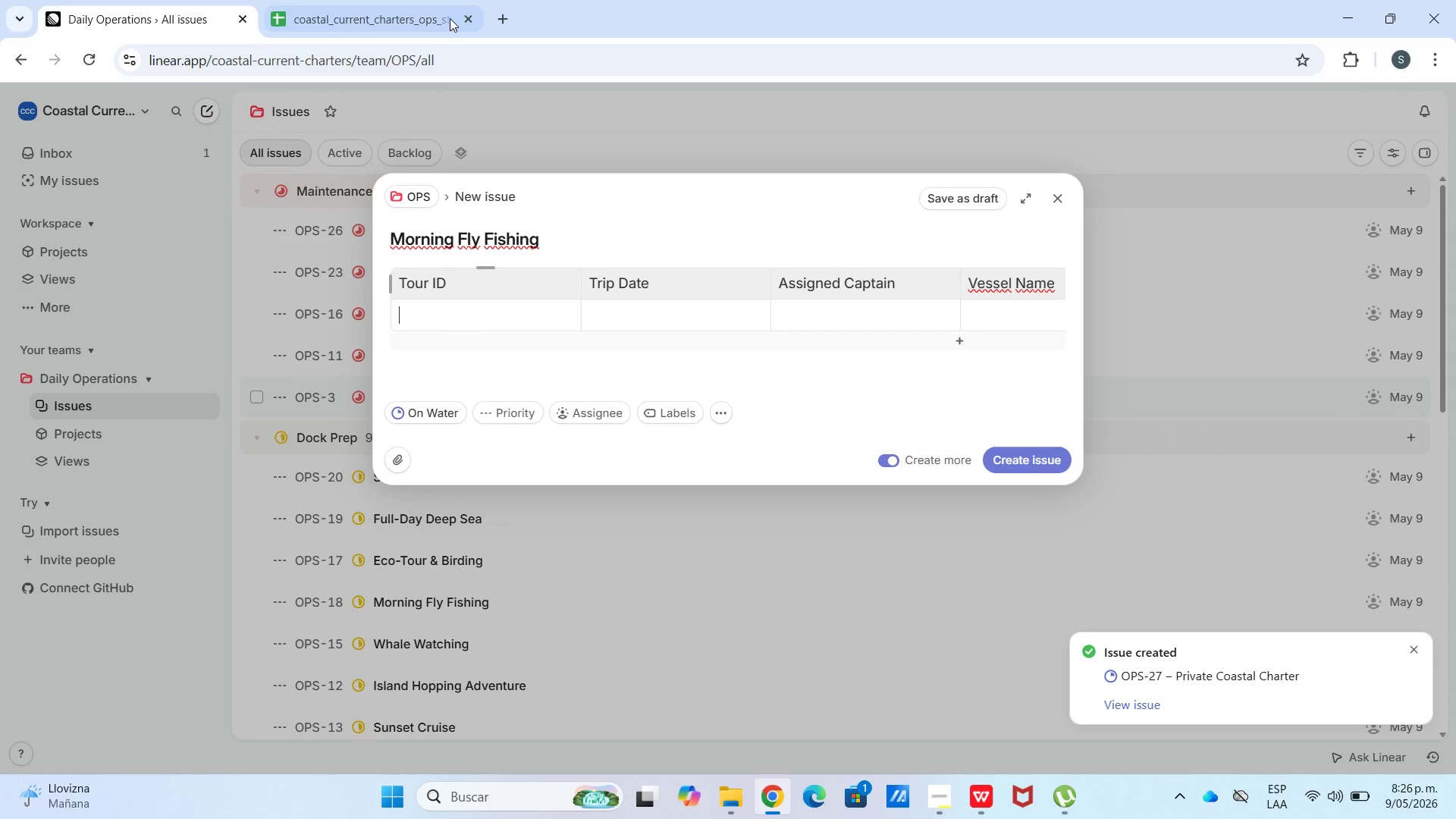 
left_click([434, 5])
 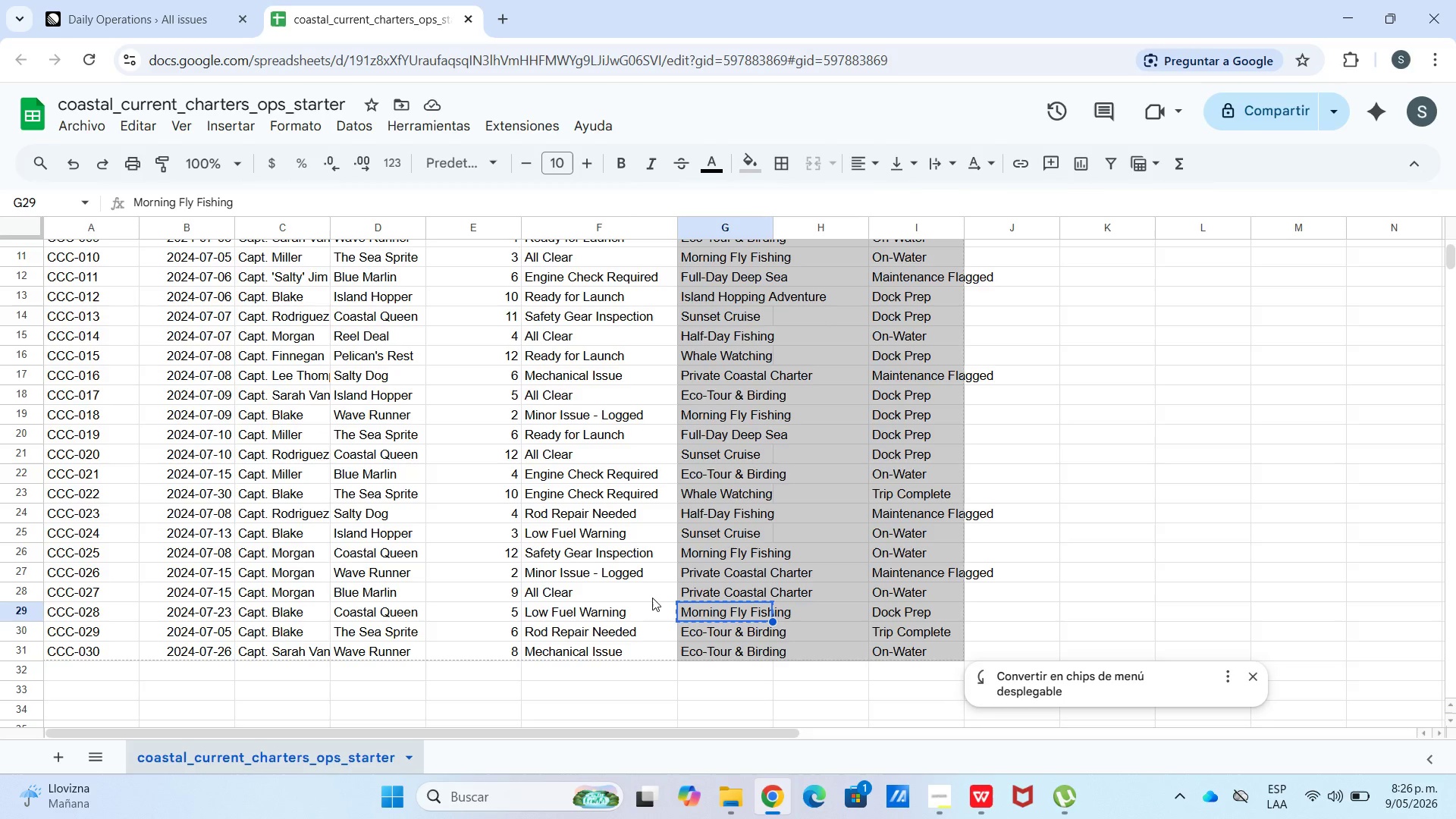 
left_click_drag(start_coordinate=[649, 613], to_coordinate=[105, 608])
 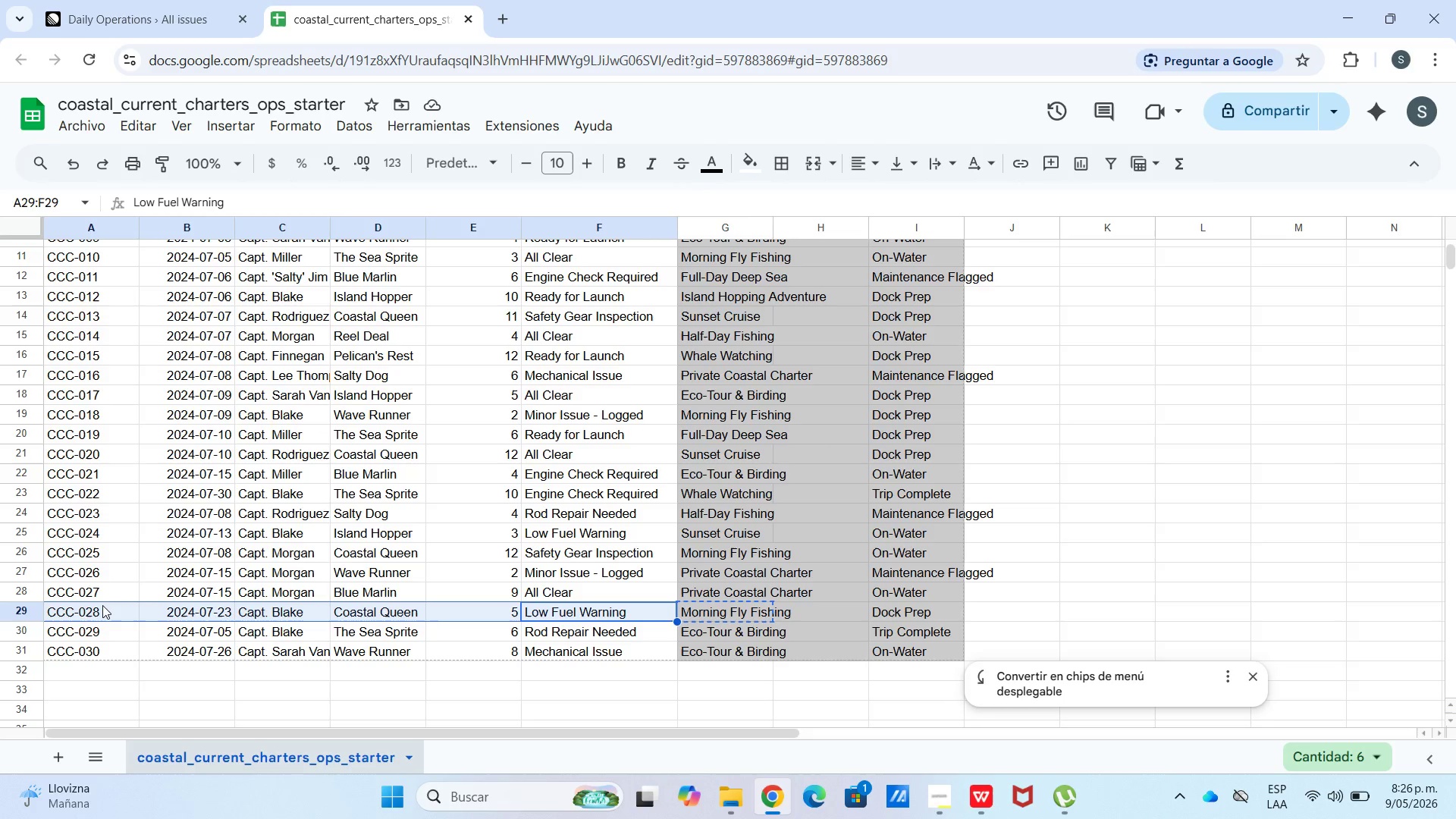 
key(Control+C)
 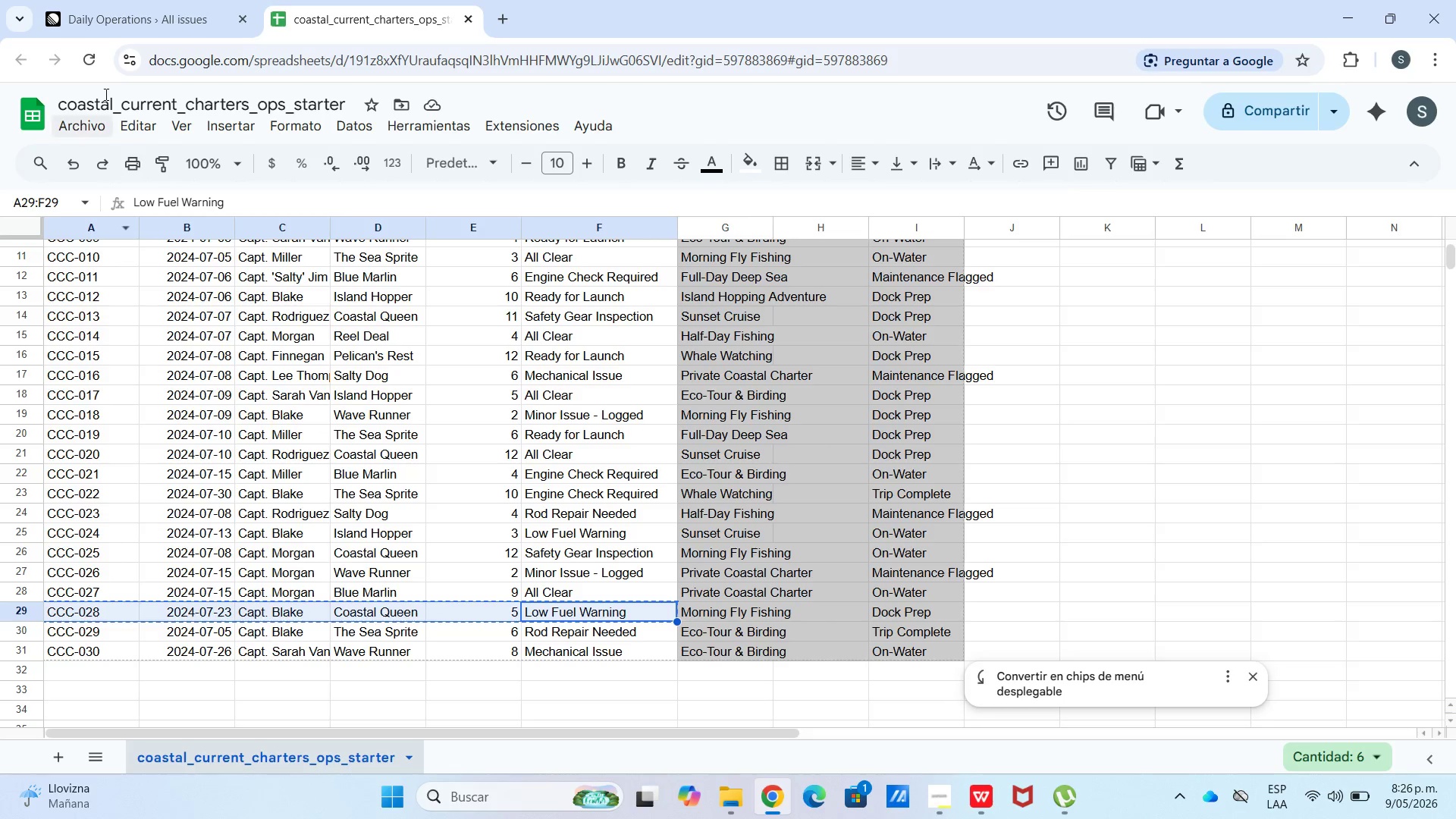 
left_click([147, 0])
 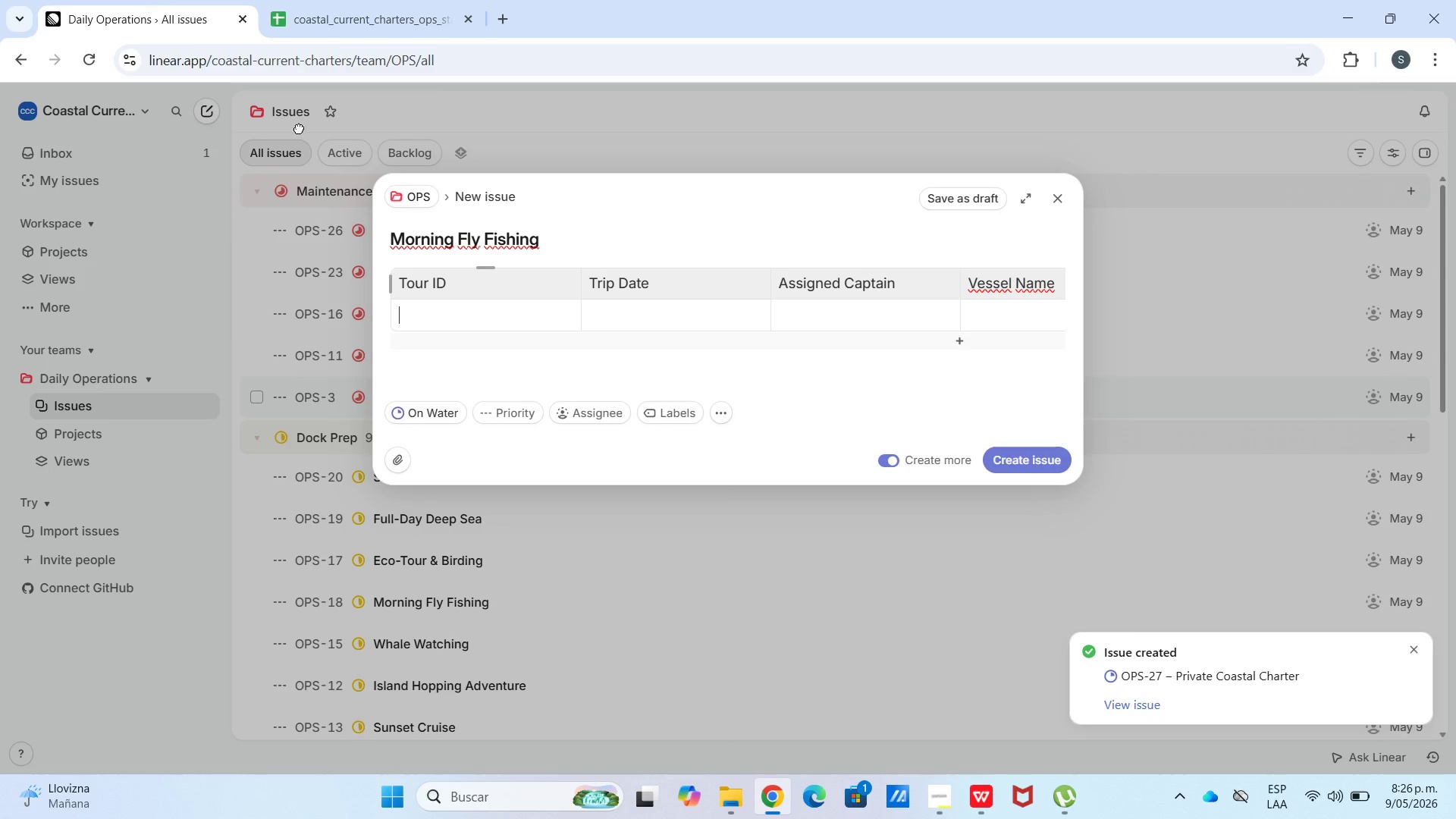 
key(Control+V)
 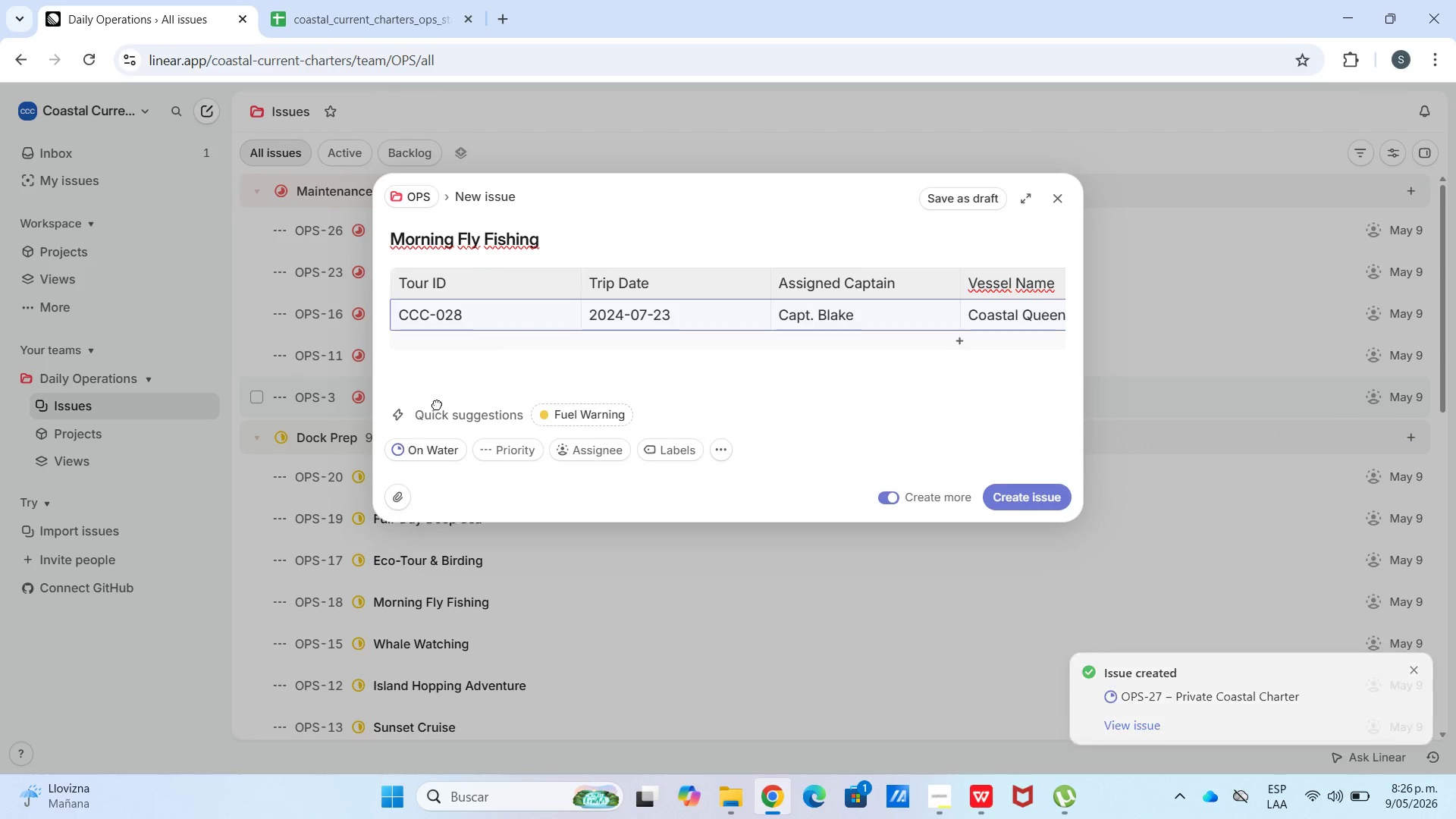 
left_click([422, 452])
 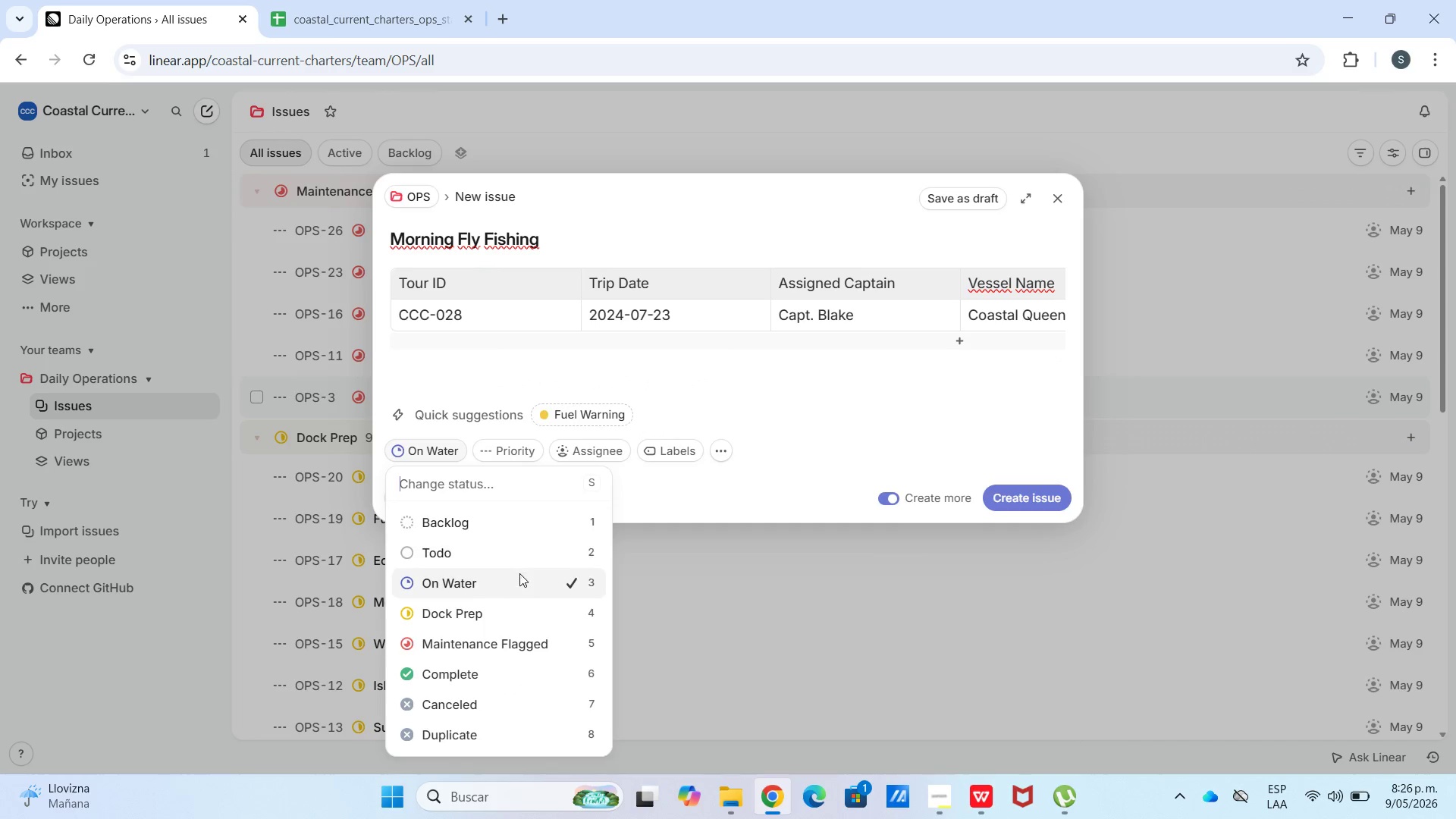 
left_click([509, 604])
 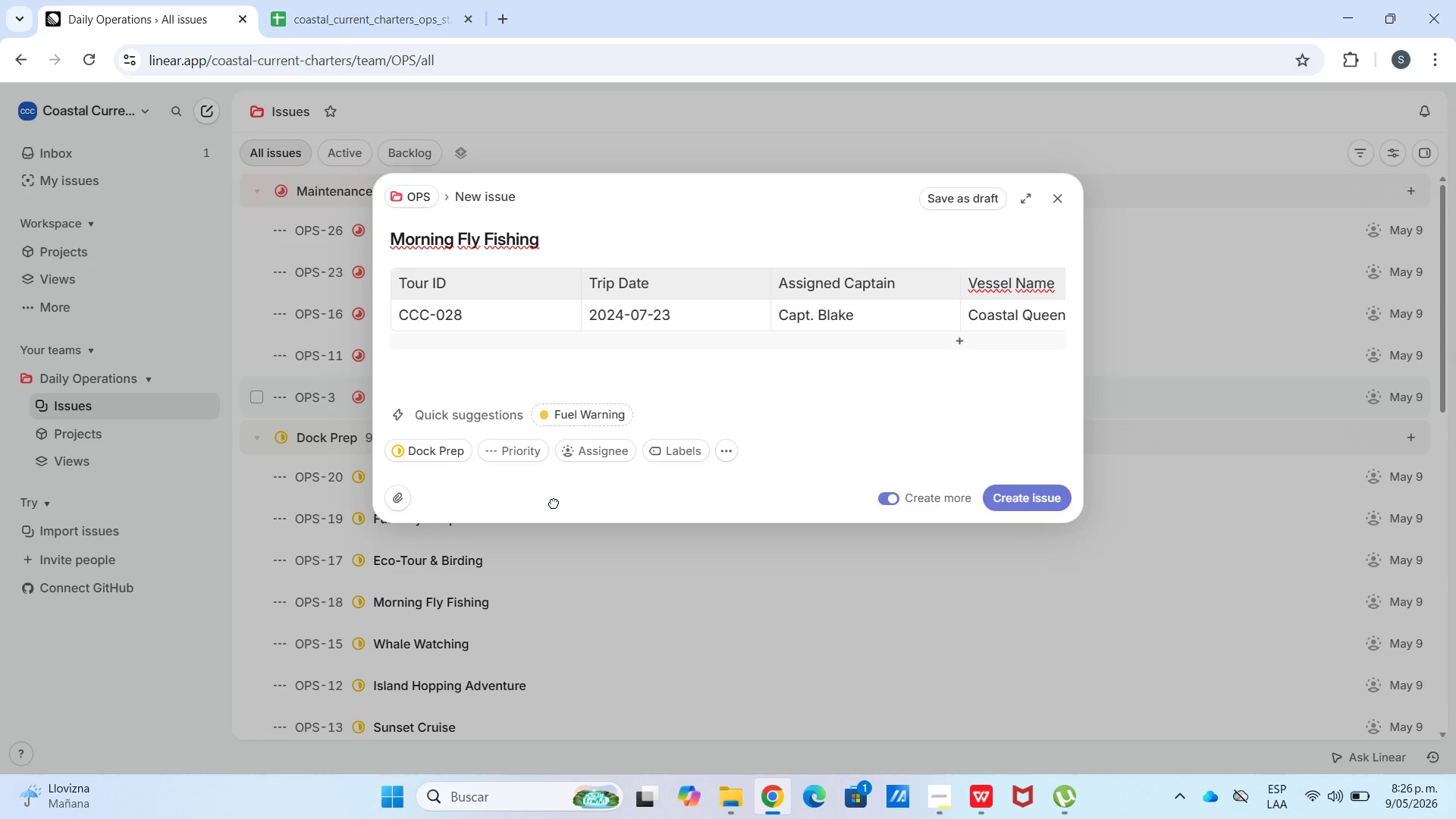 
wait(13.91)
 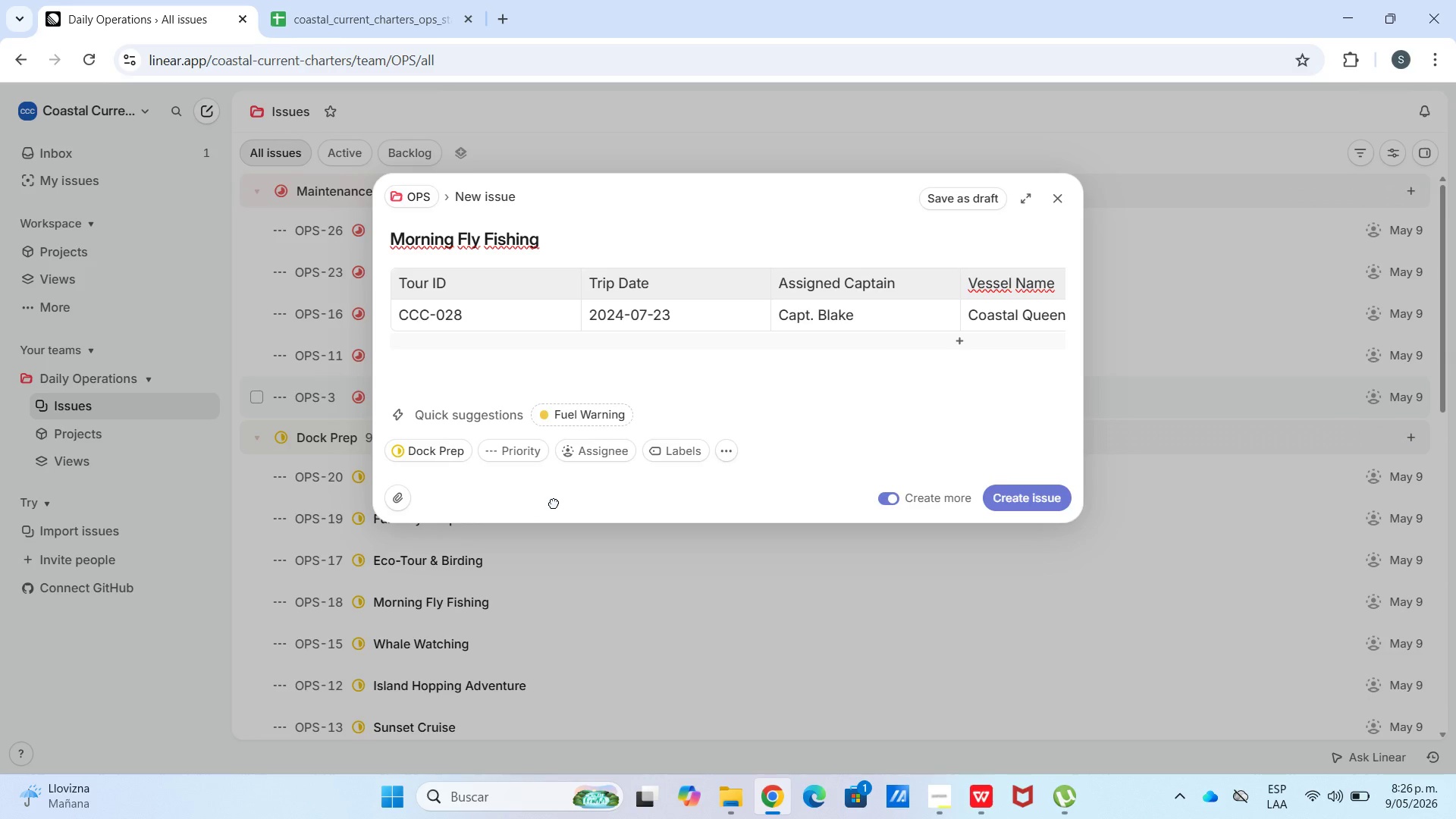 
left_click([1019, 495])
 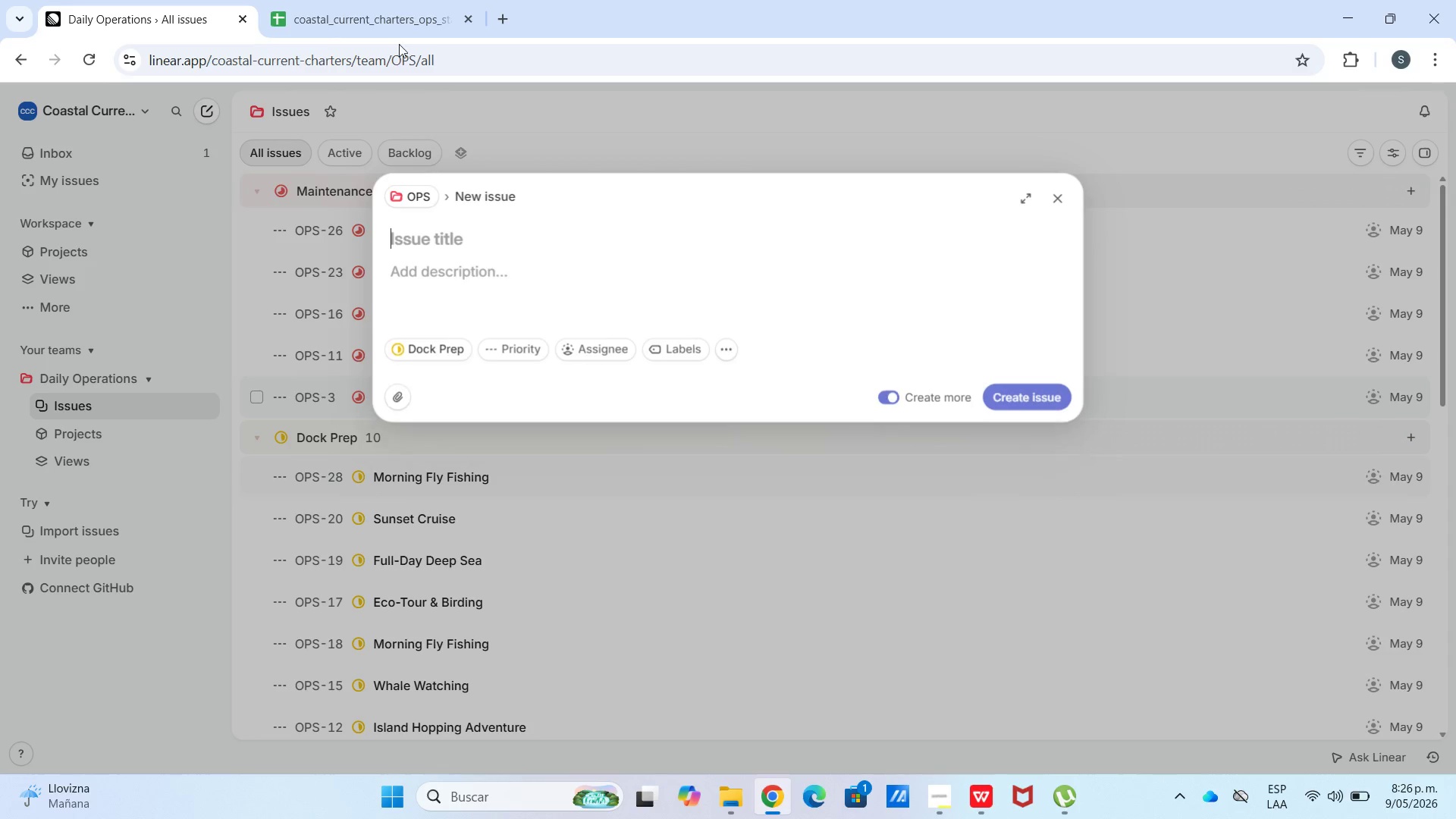 
left_click([382, 0])
 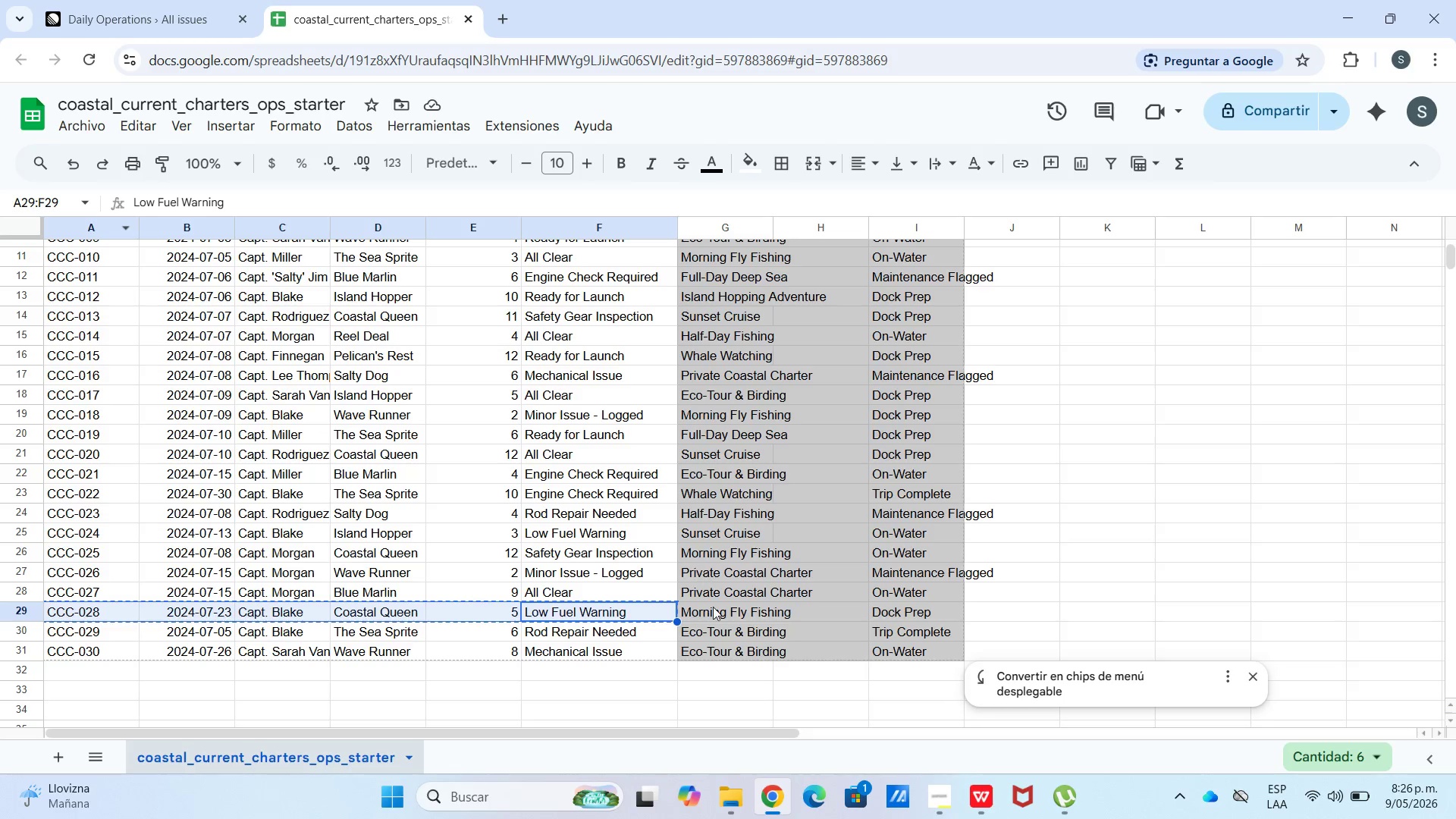 
left_click([704, 640])
 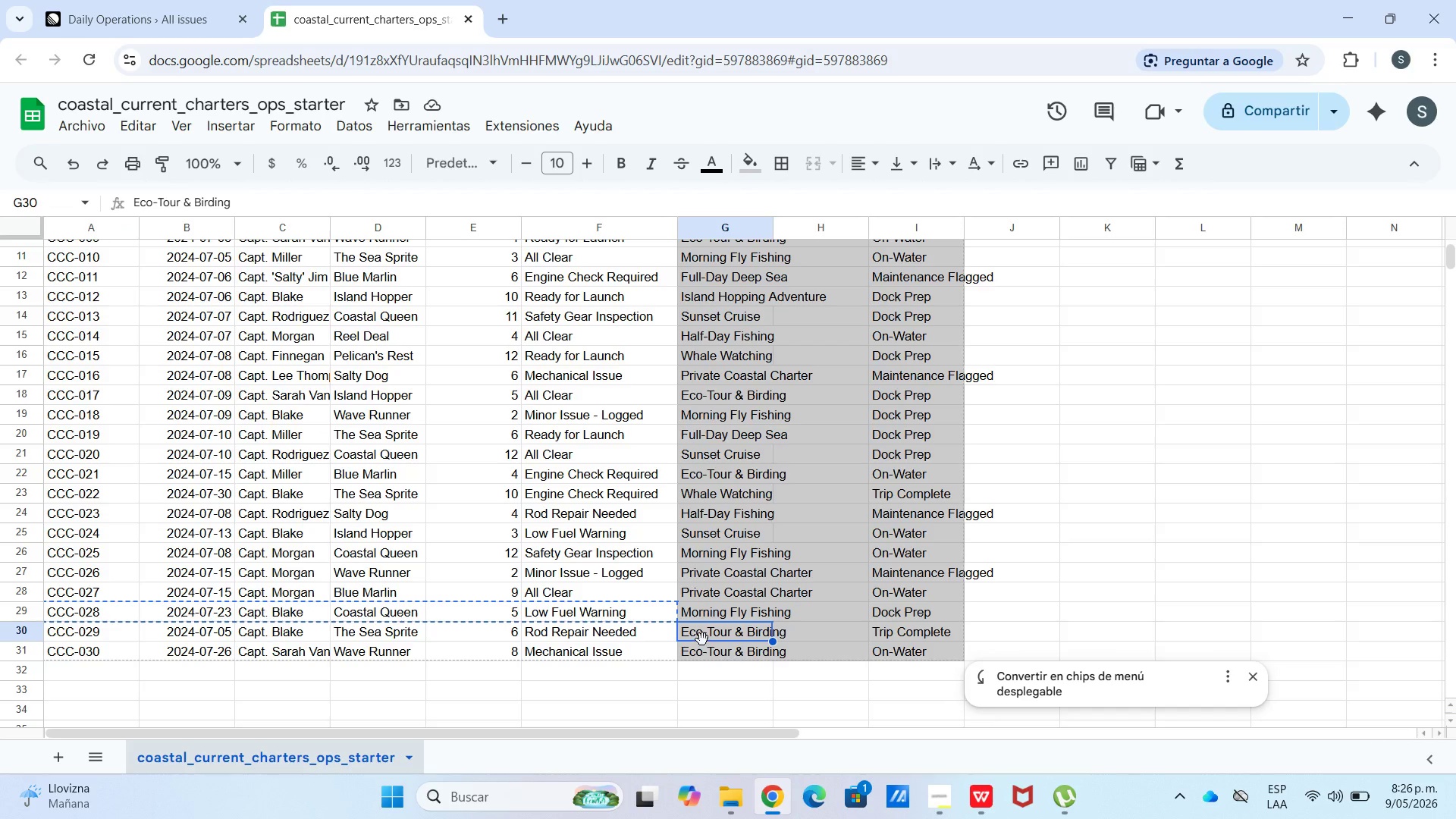 
key(Control+C)
 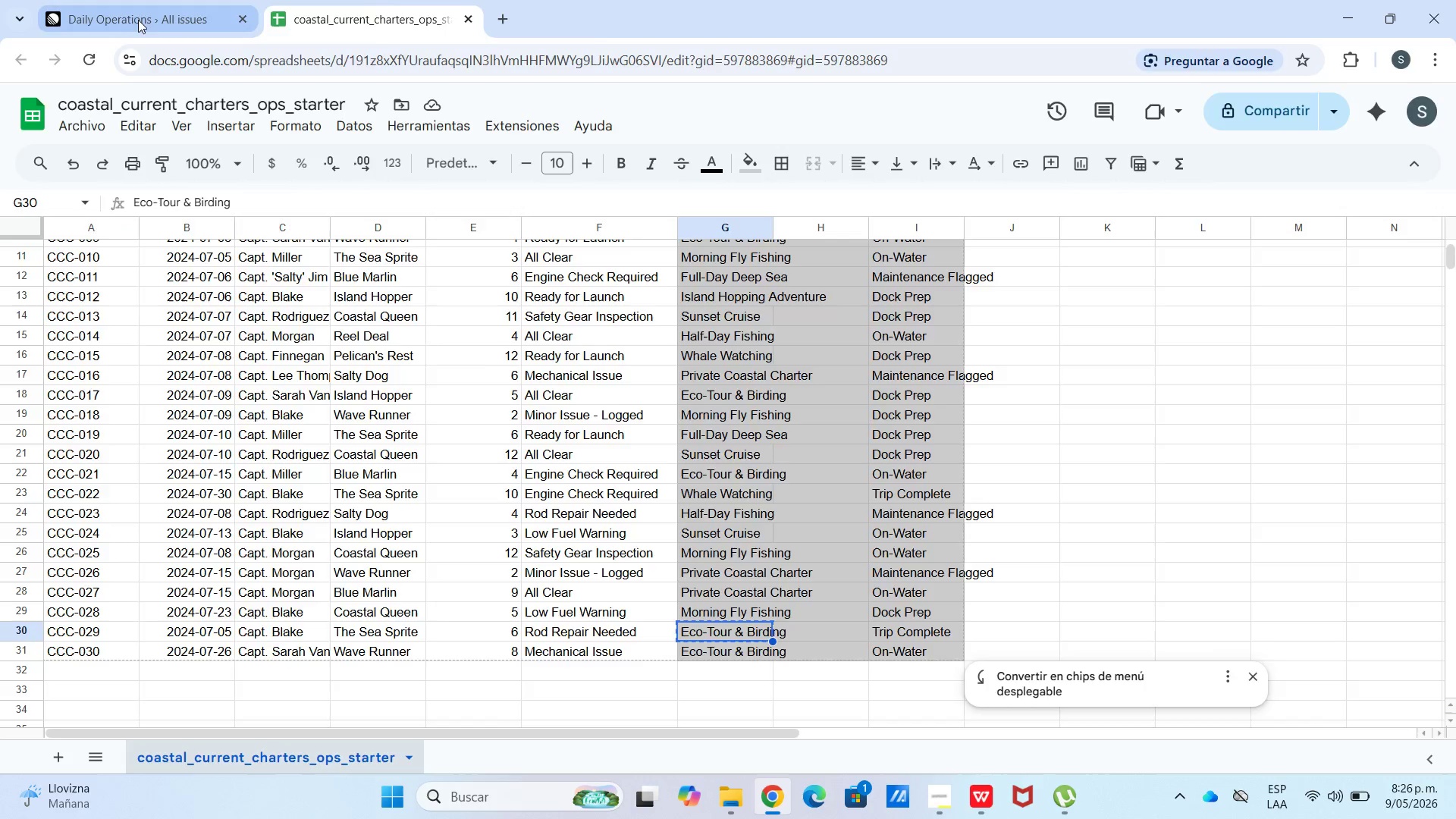 
key(Control+V)
 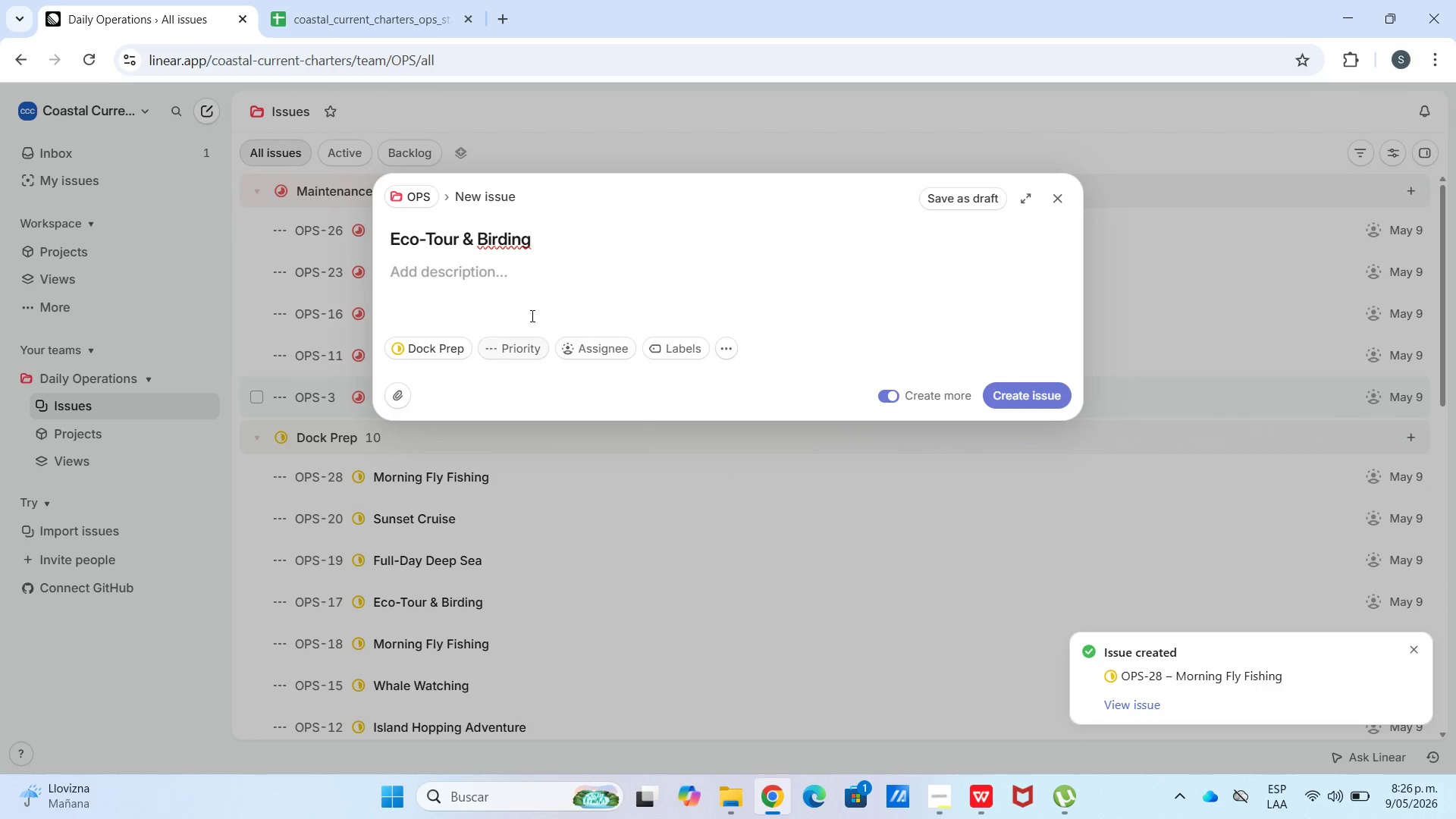 
left_click([511, 290])
 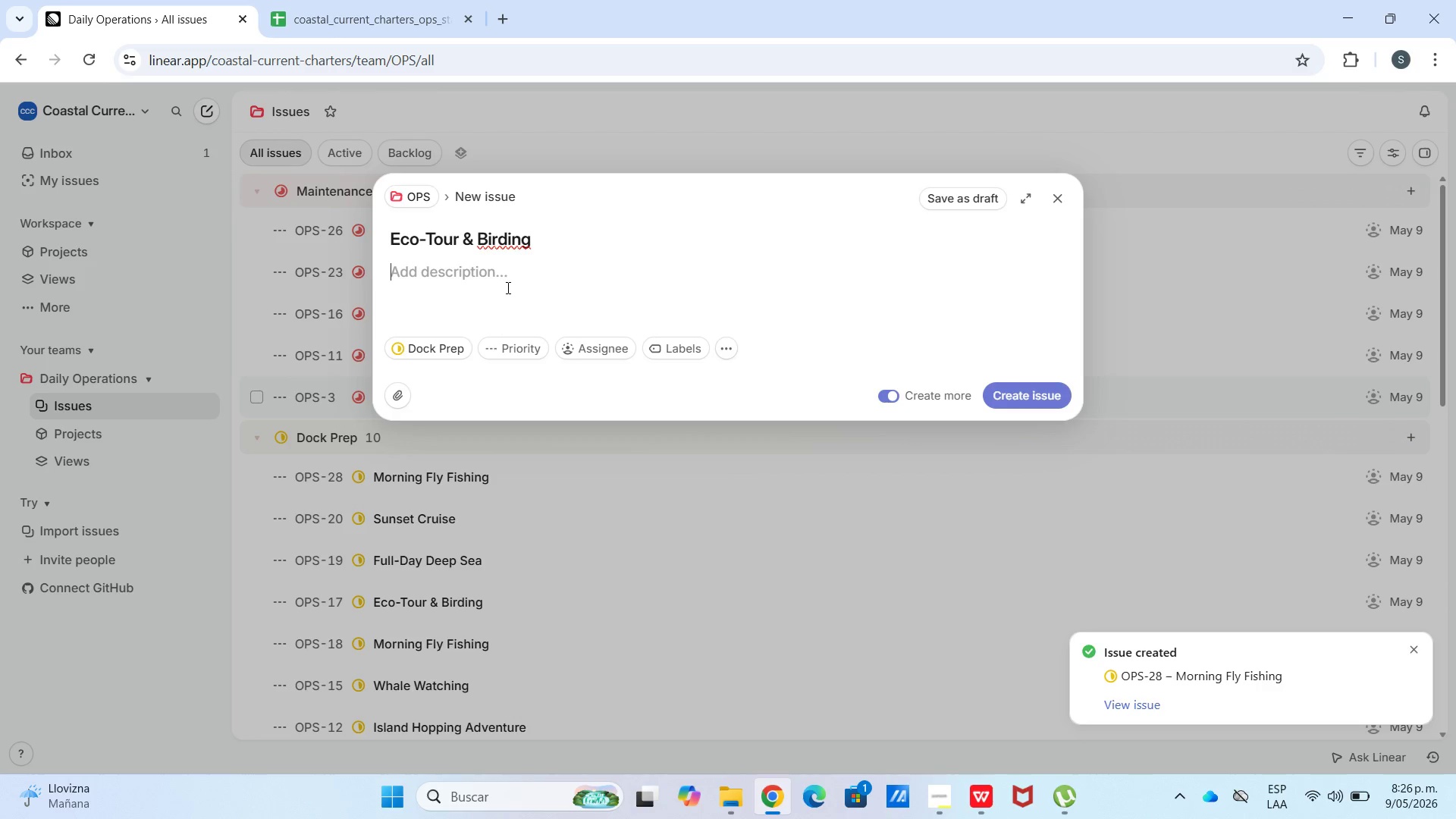 
key(Meta+V)
 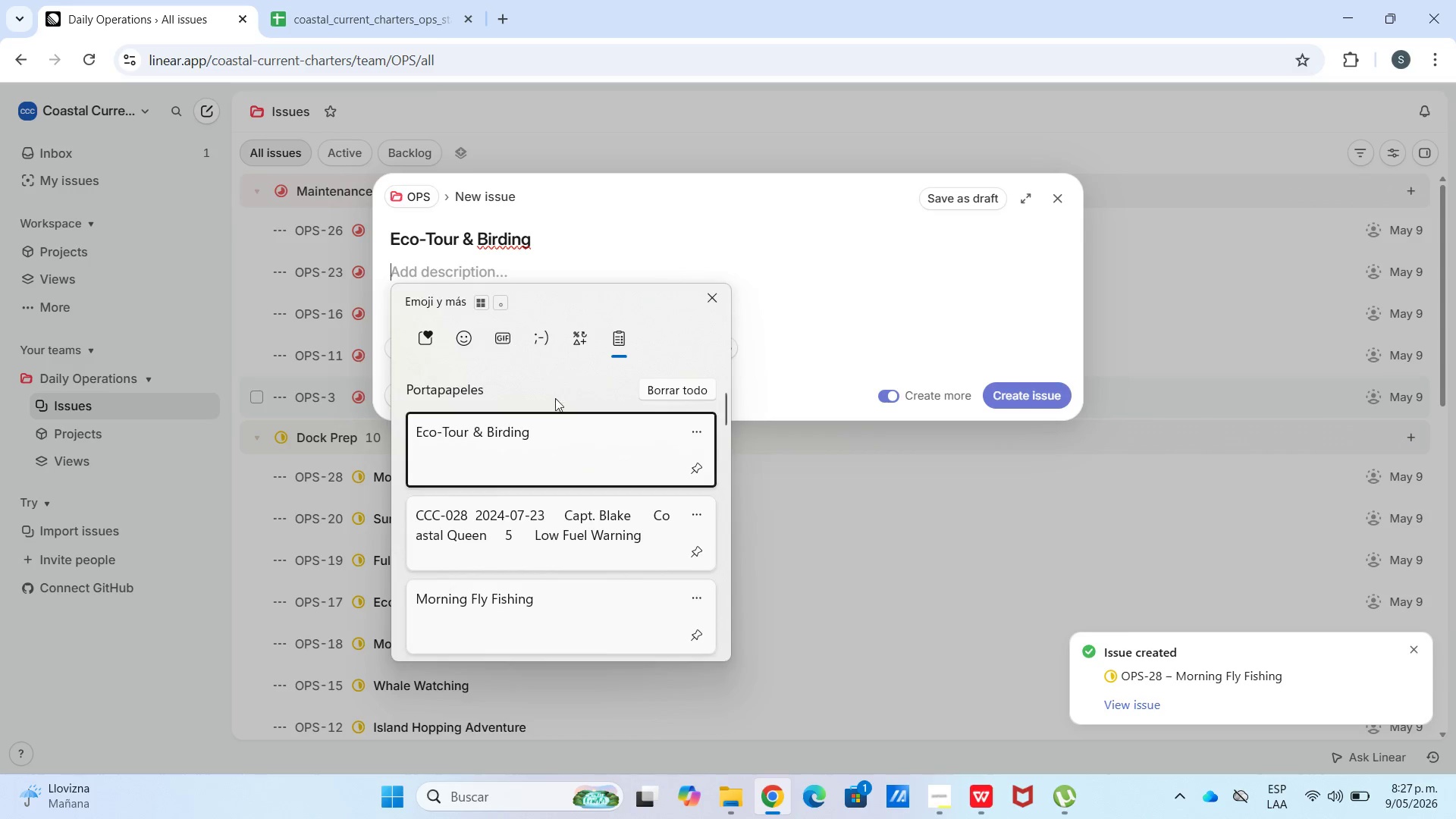 
left_click([582, 593])
 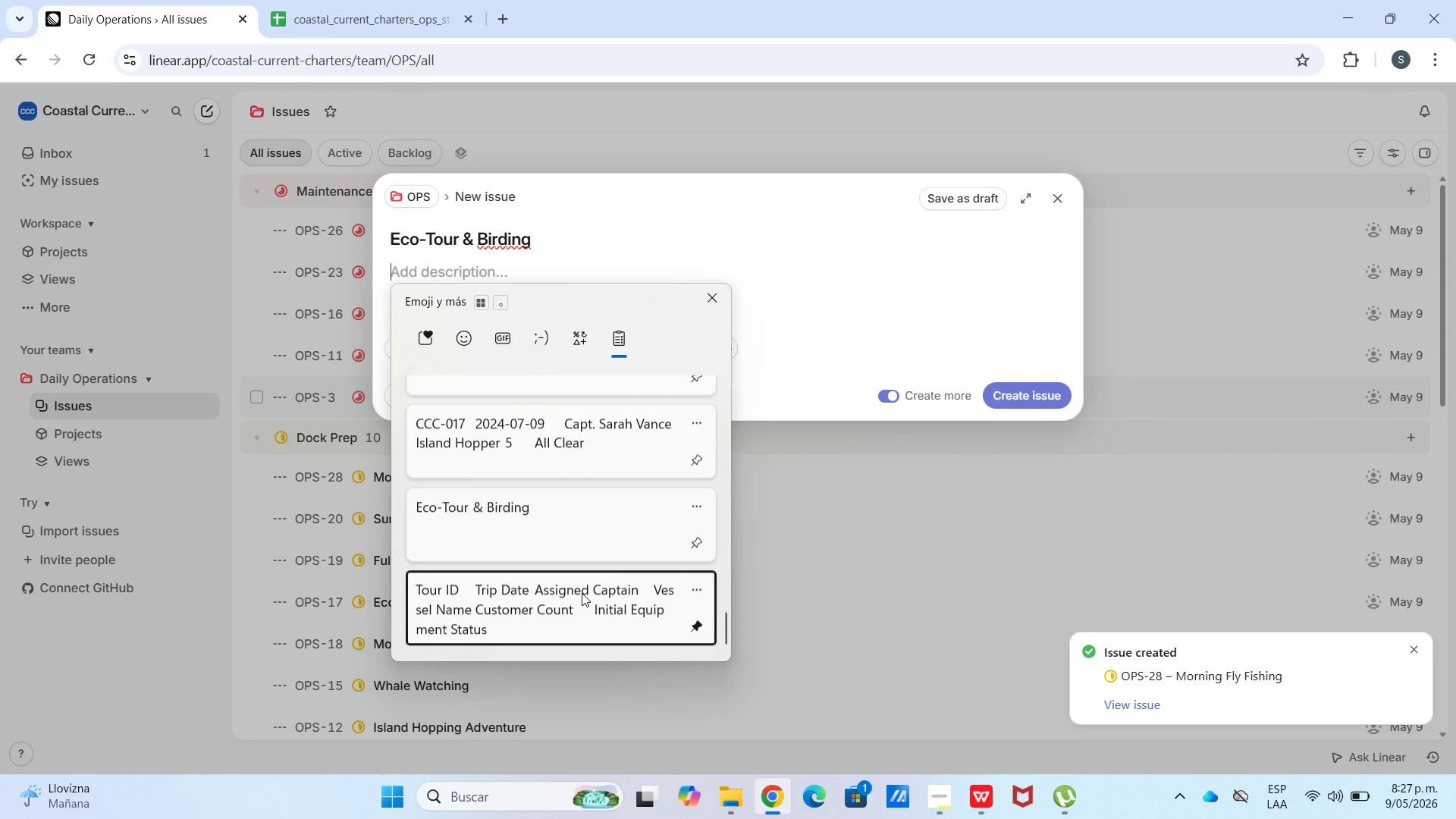 
key(Control+ControlLeft)
 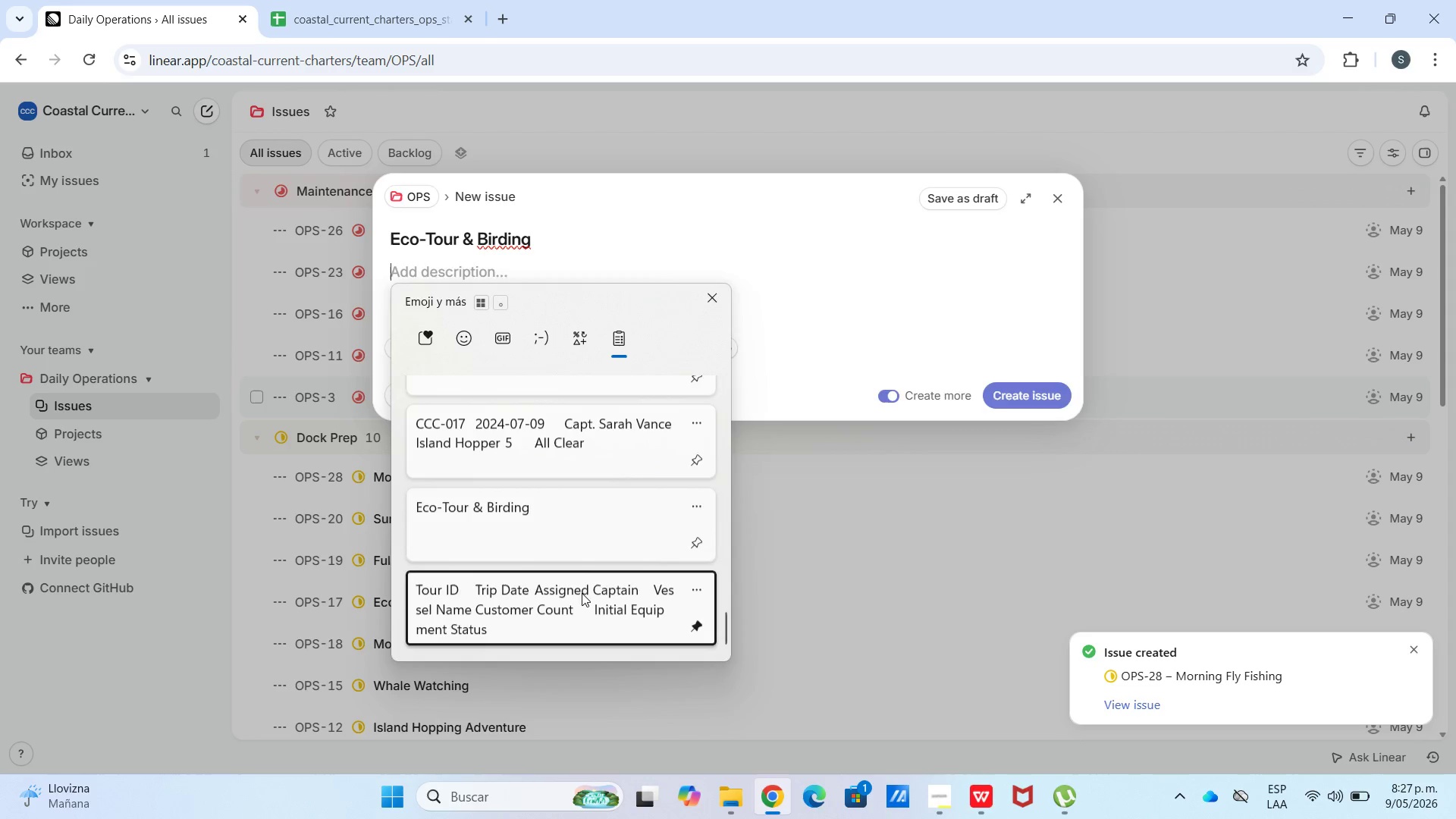 
hold_key(key=V, duration=8.94)
 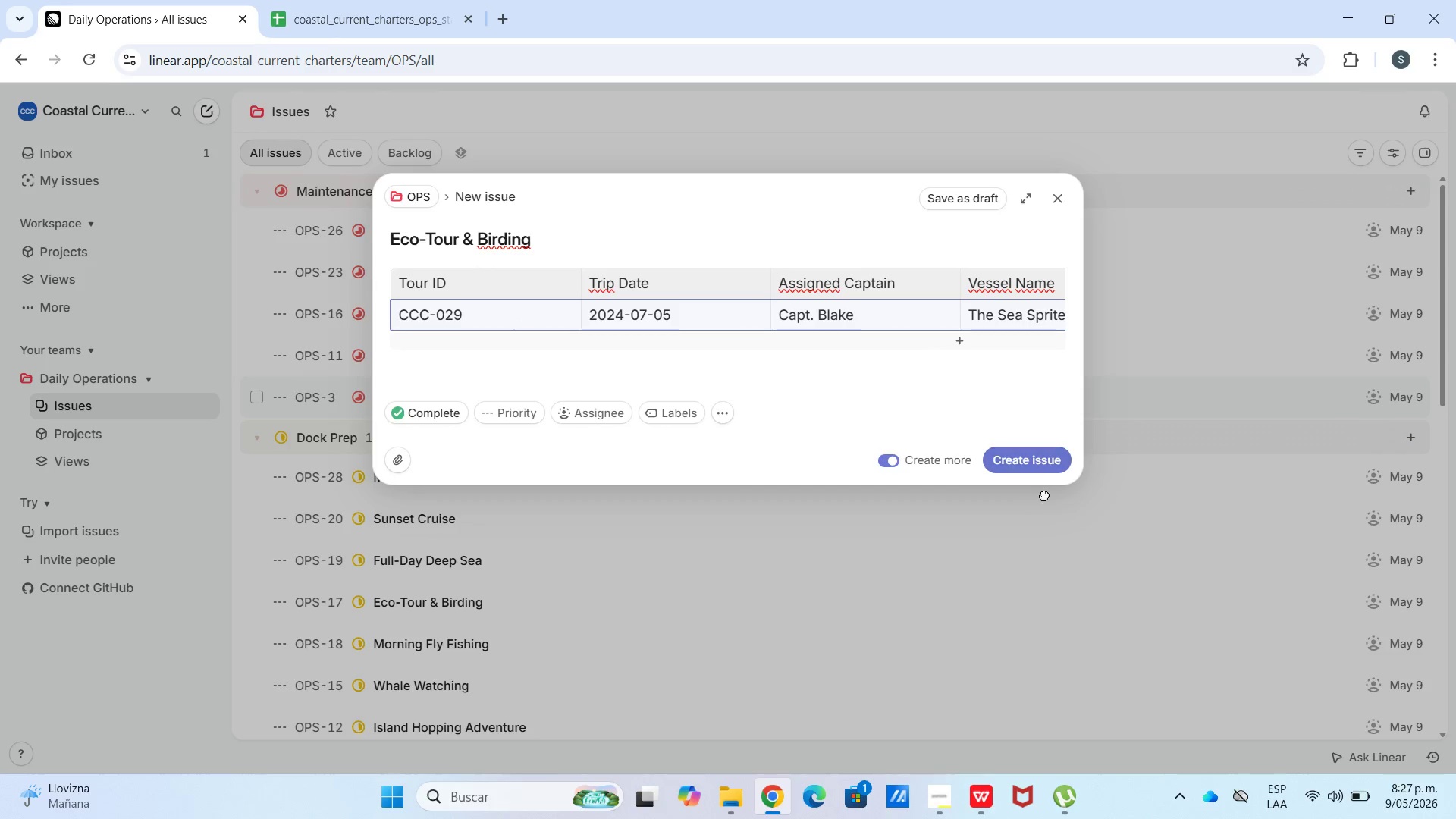 
scroll: coordinate [572, 557], scroll_direction: down, amount: 52.0
 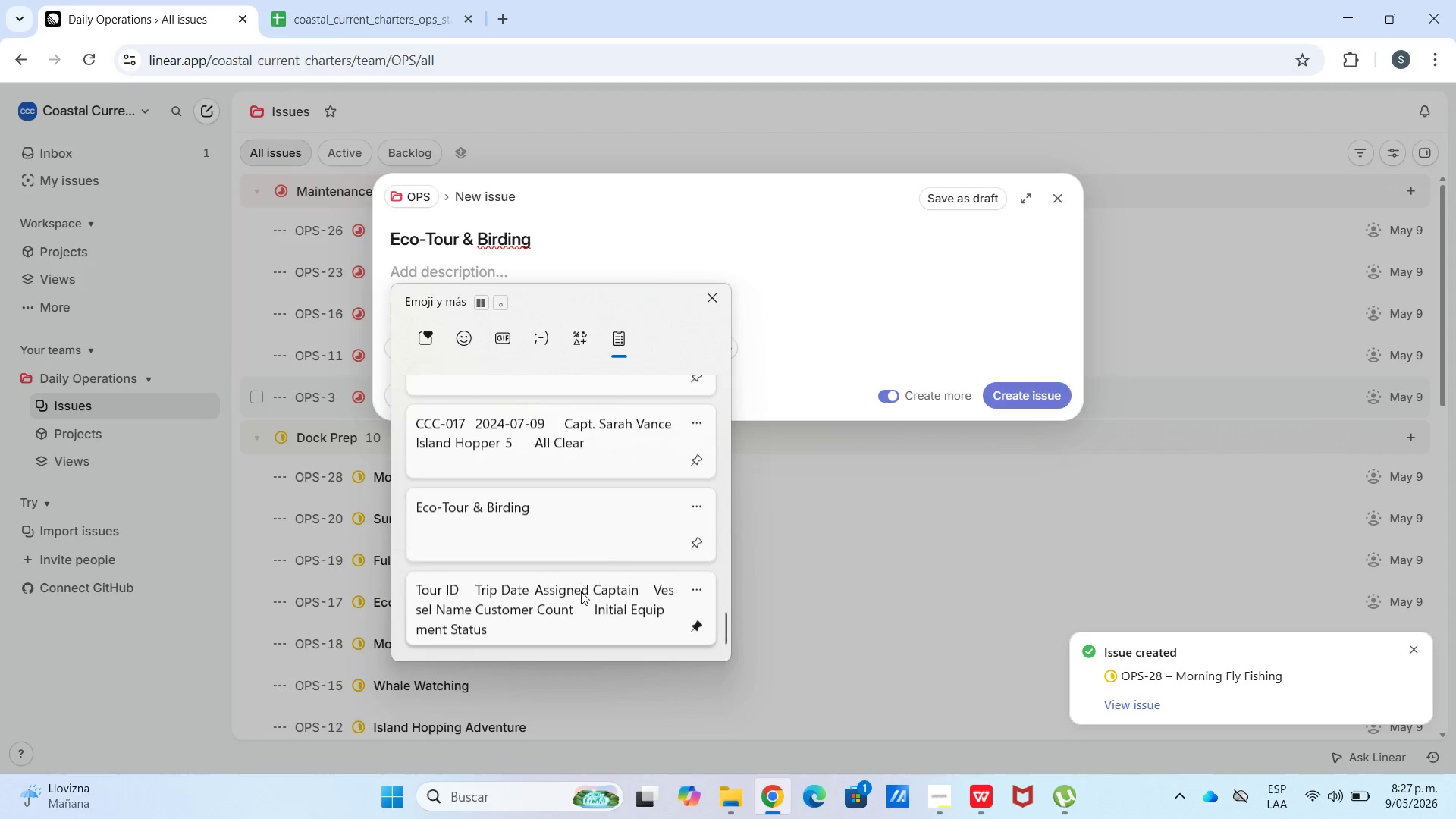 
left_click([466, 346])
 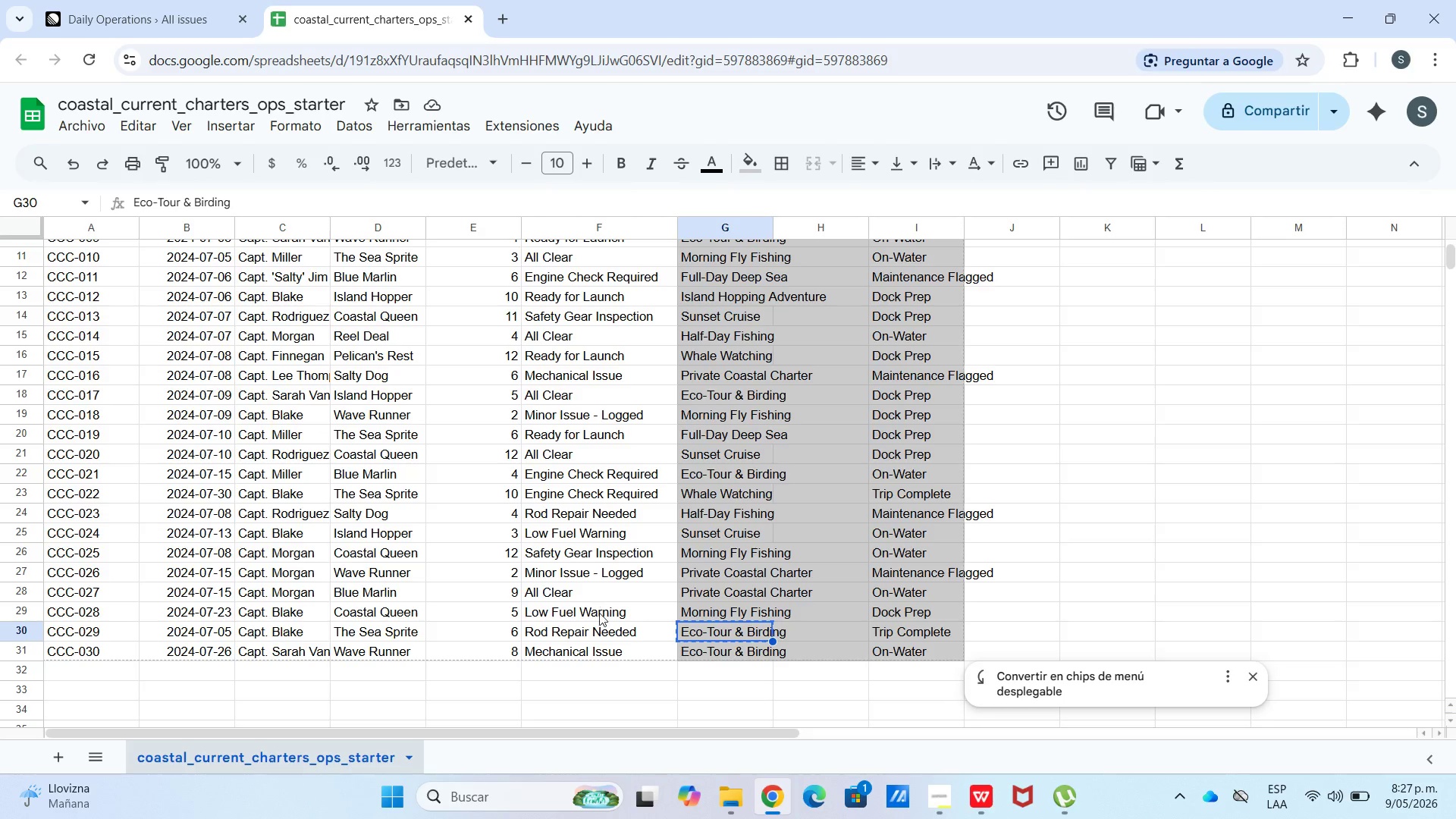 
left_click_drag(start_coordinate=[607, 635], to_coordinate=[108, 630])
 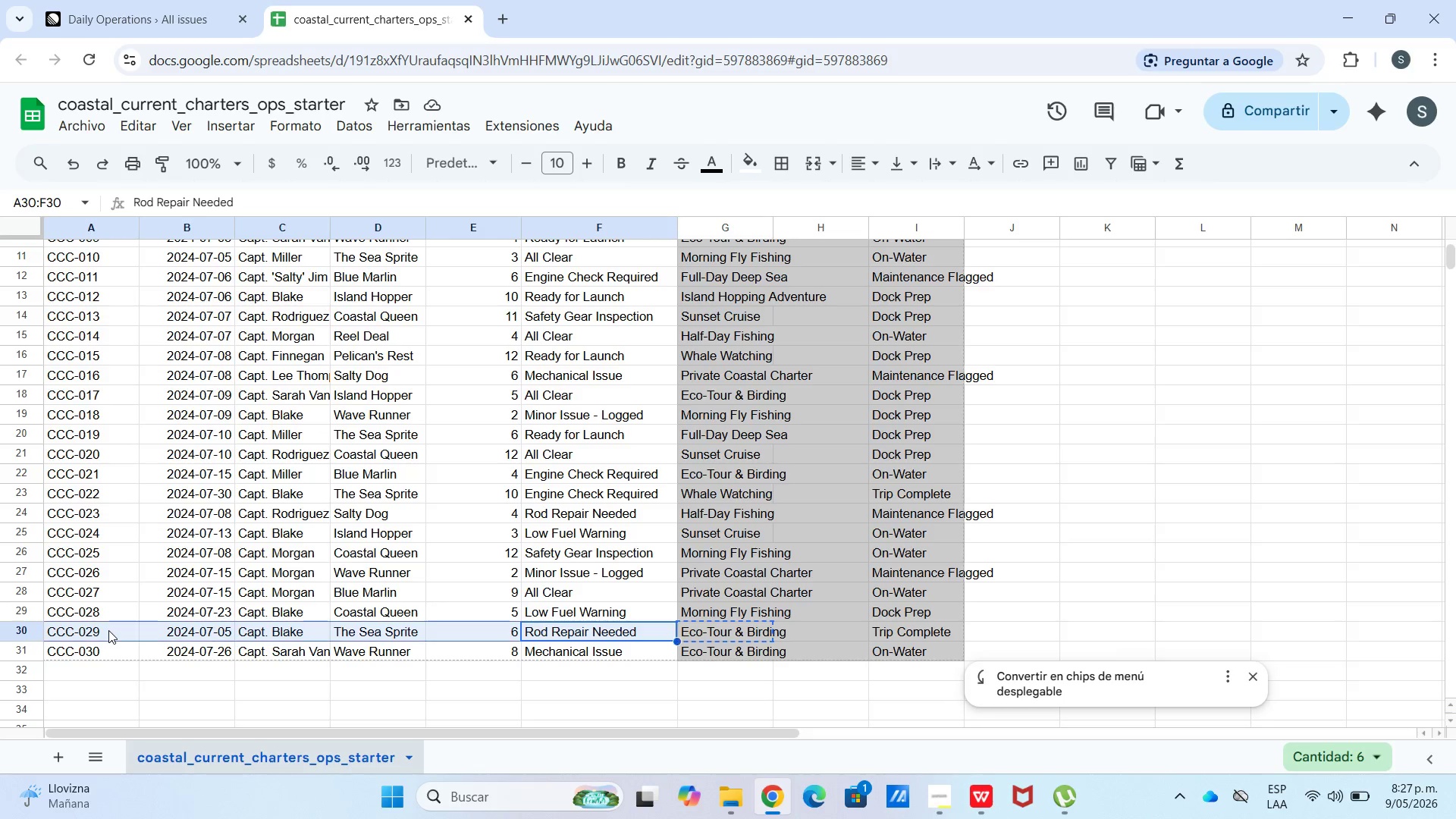 
key(Control+C)
 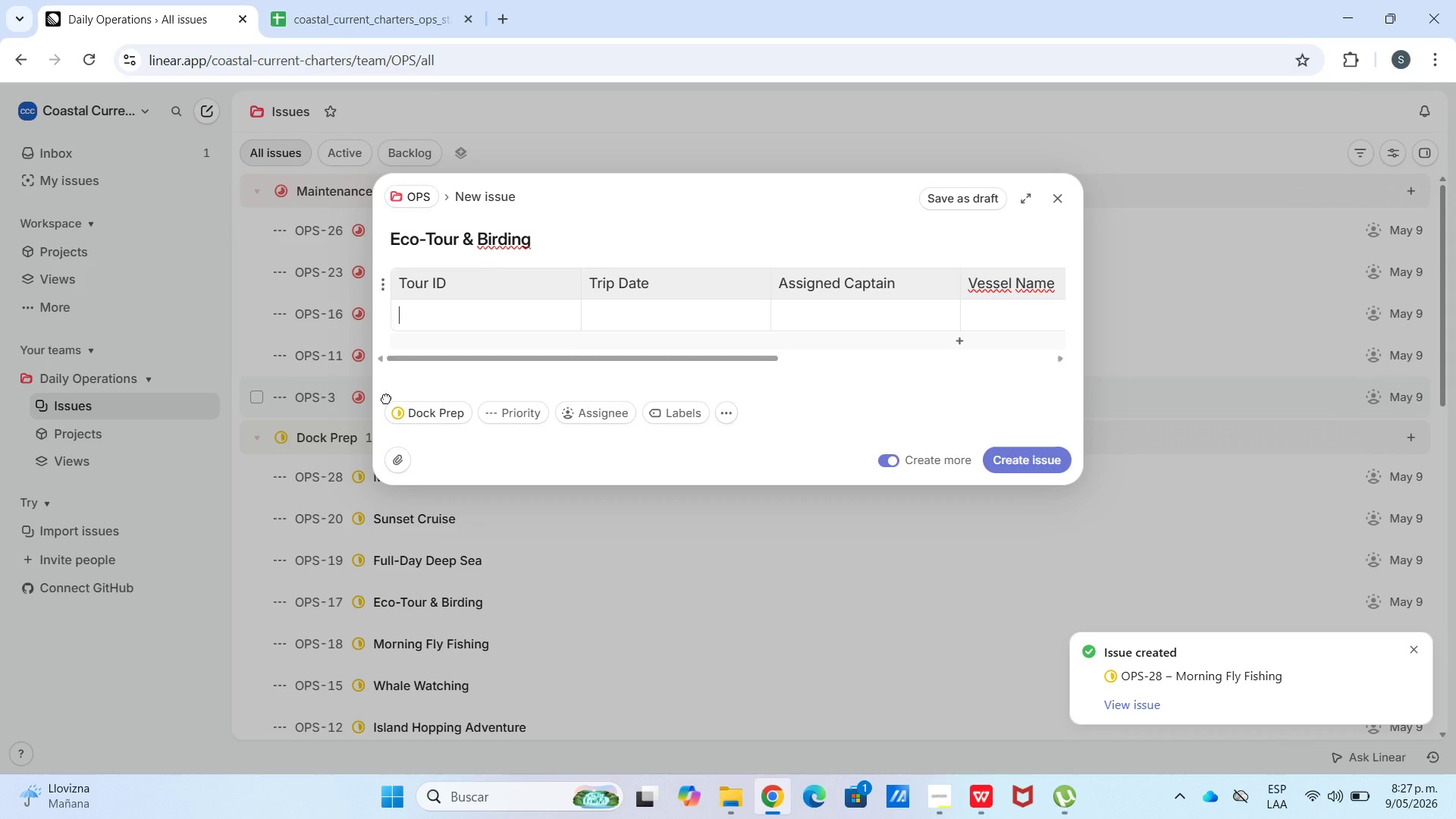 
left_click([418, 407])
 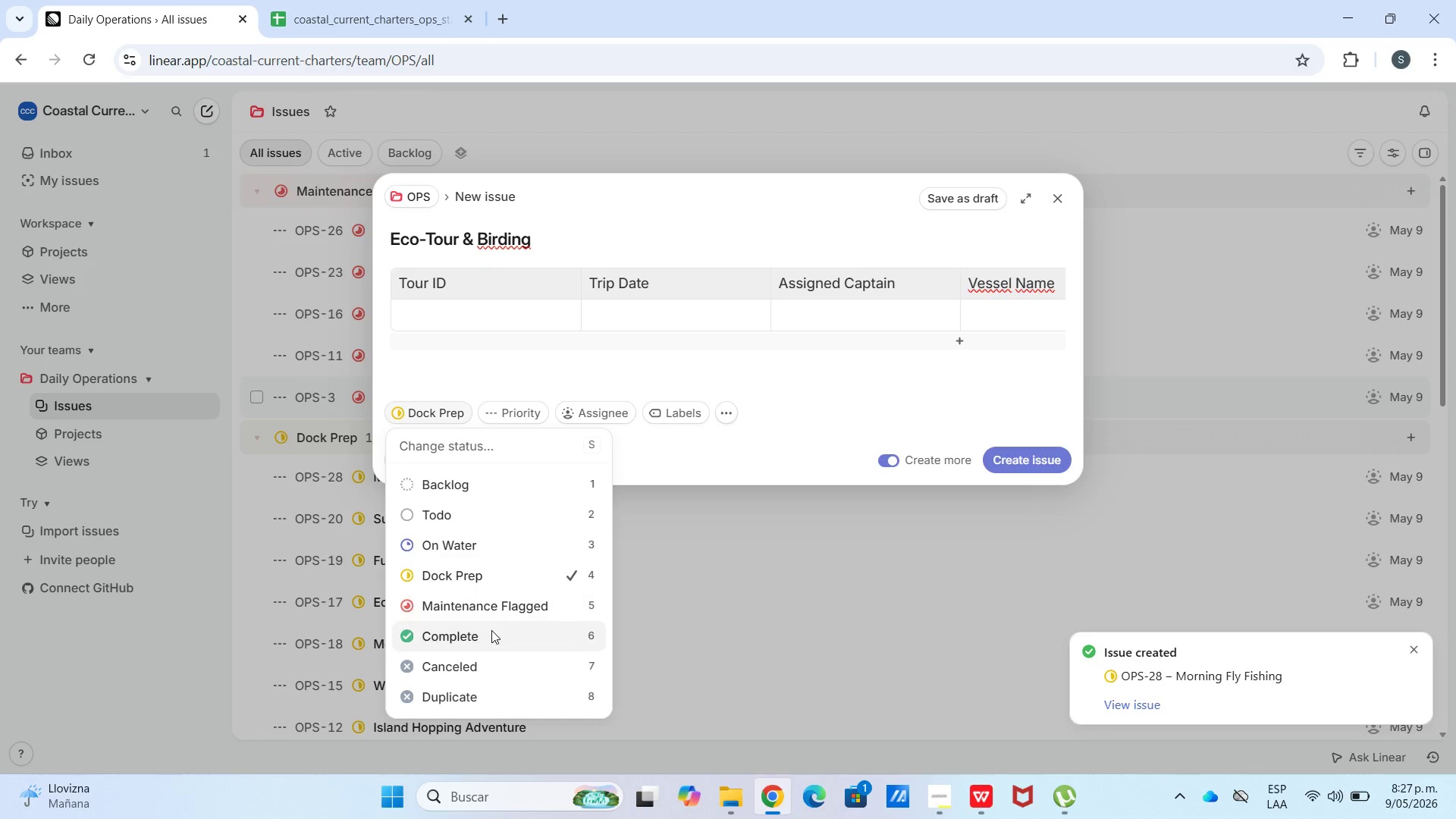 
left_click([491, 632])
 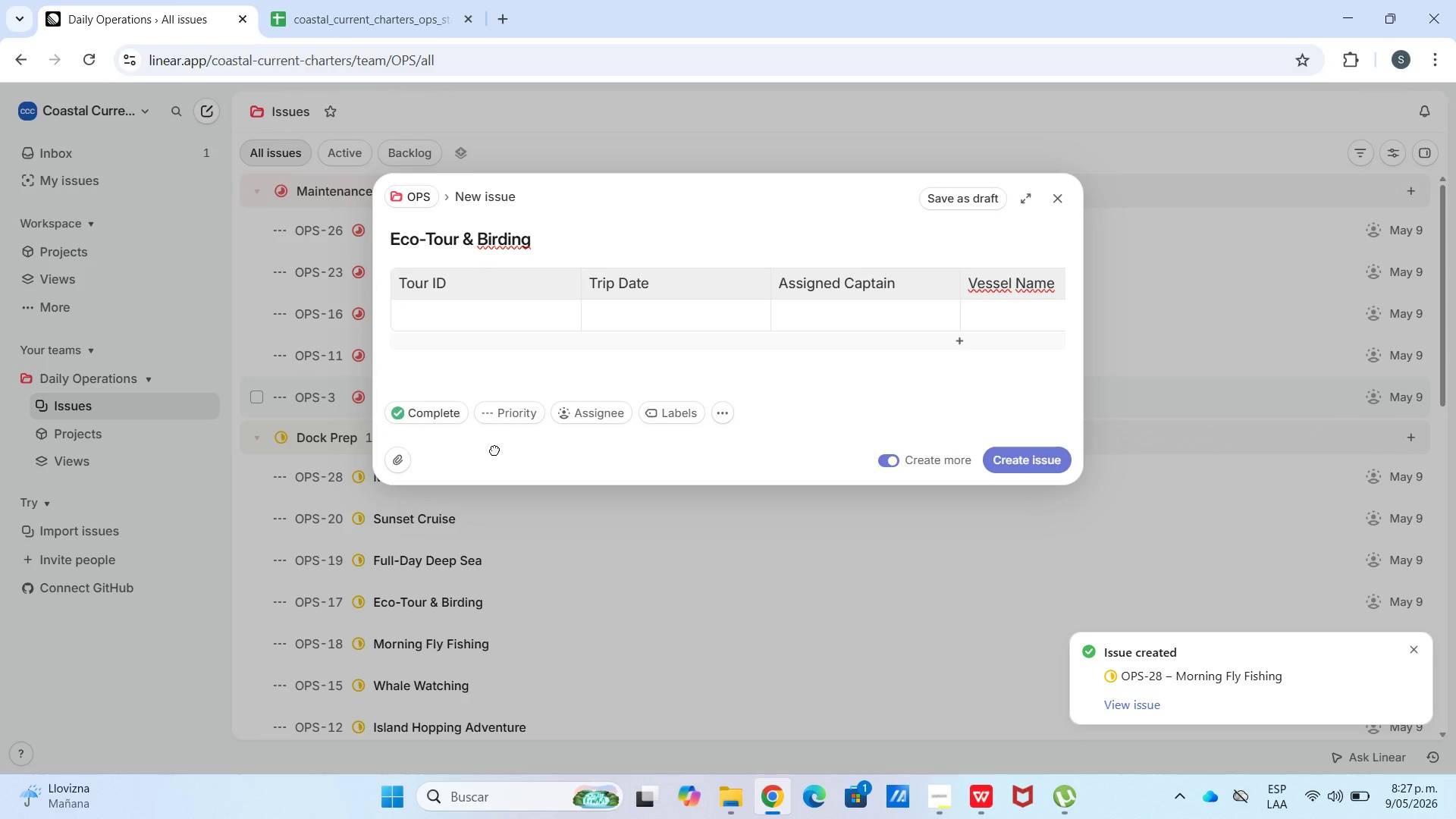 
hold_key(key=ControlLeft, duration=0.67)
 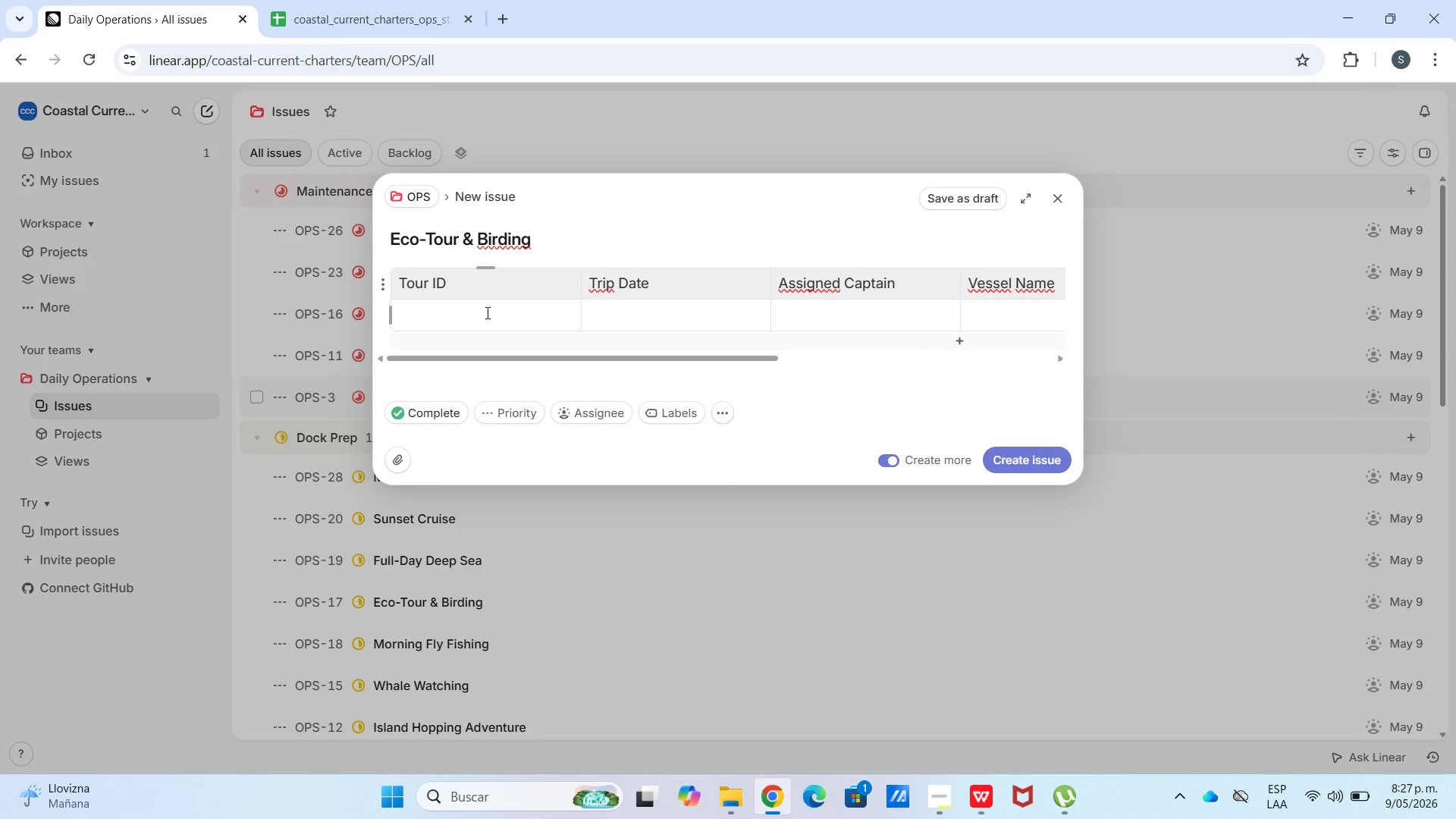 
left_click([486, 312])
 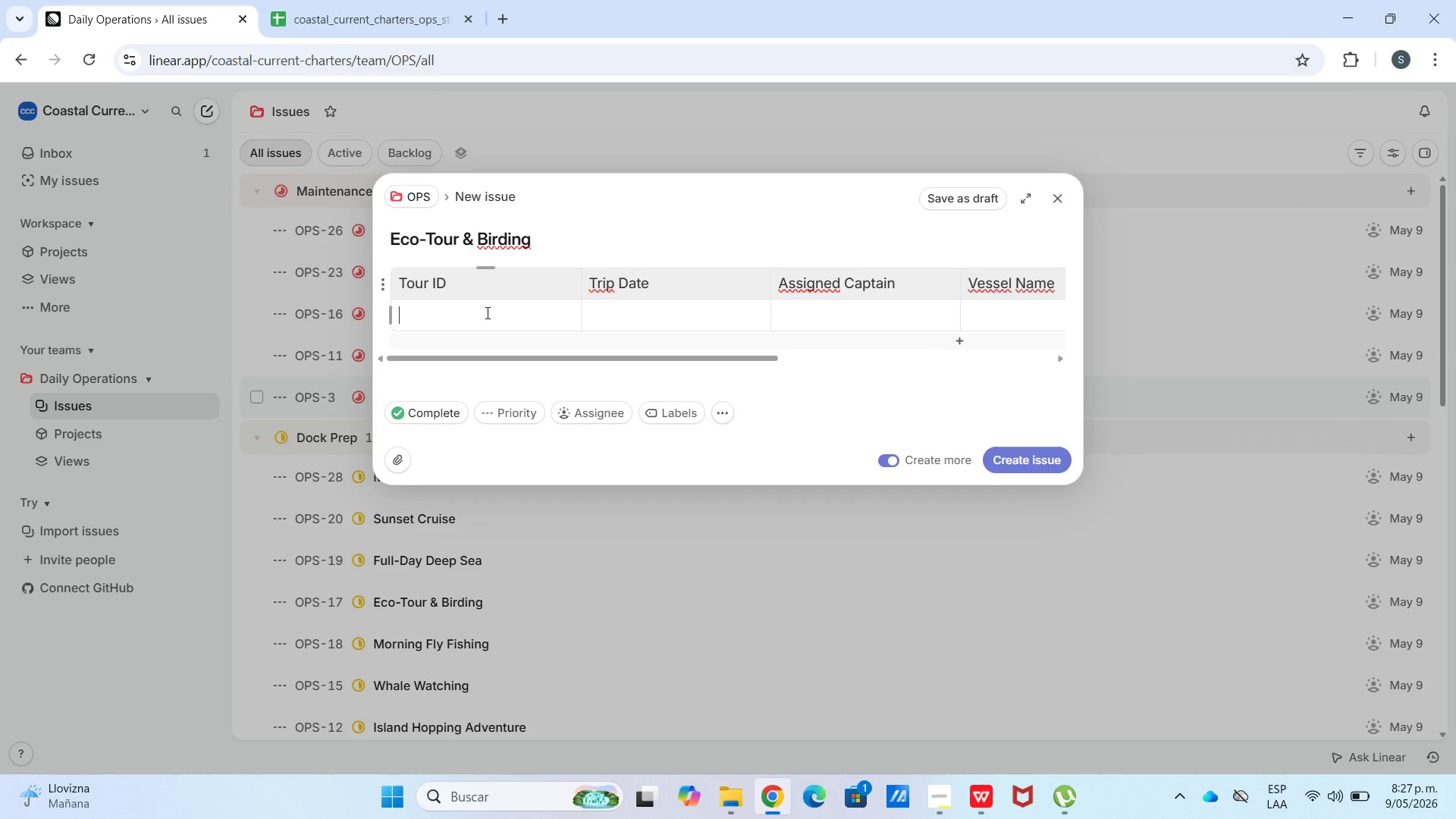 
hold_key(key=ControlLeft, duration=0.62)
 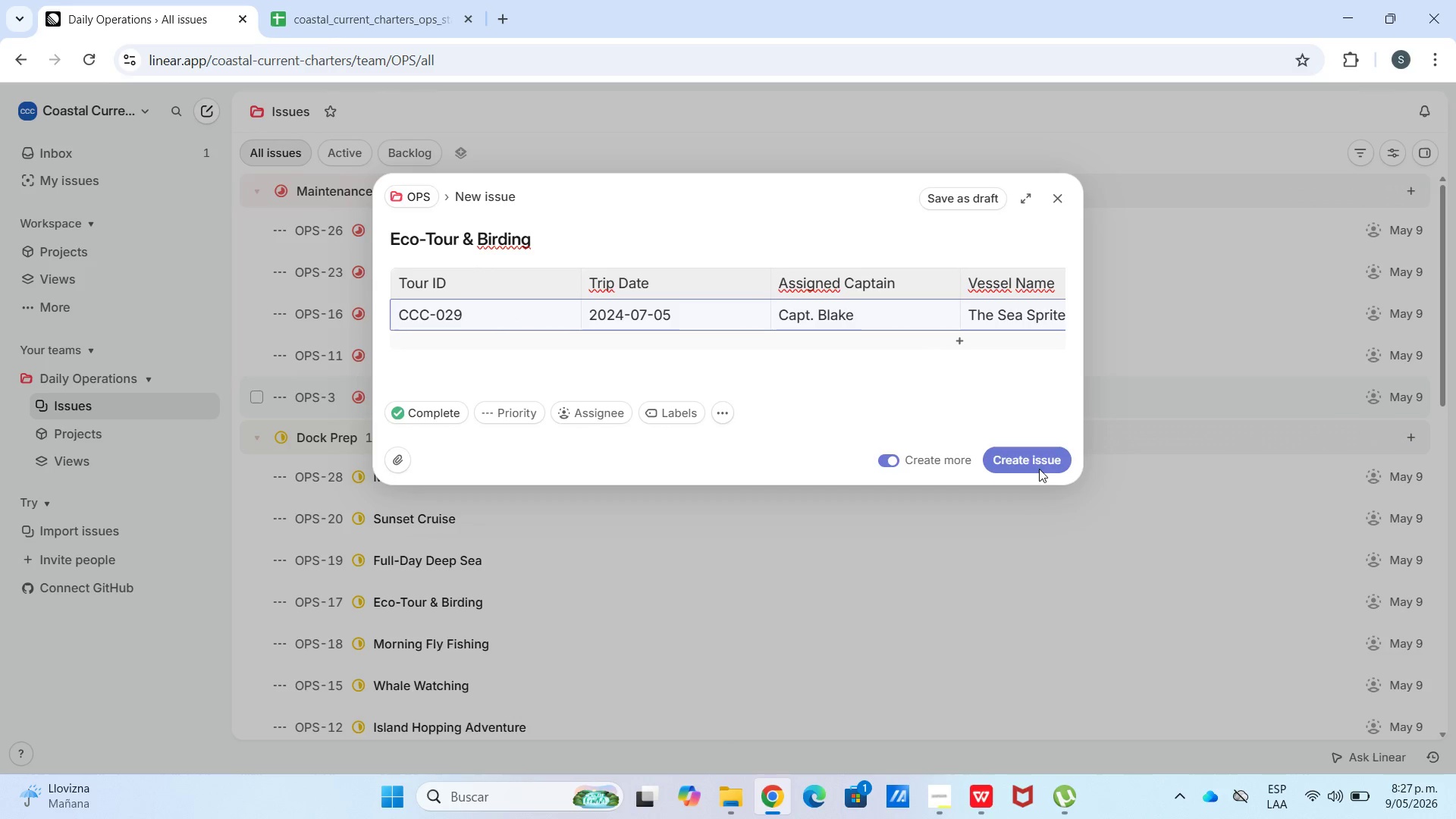 
left_click([1033, 462])
 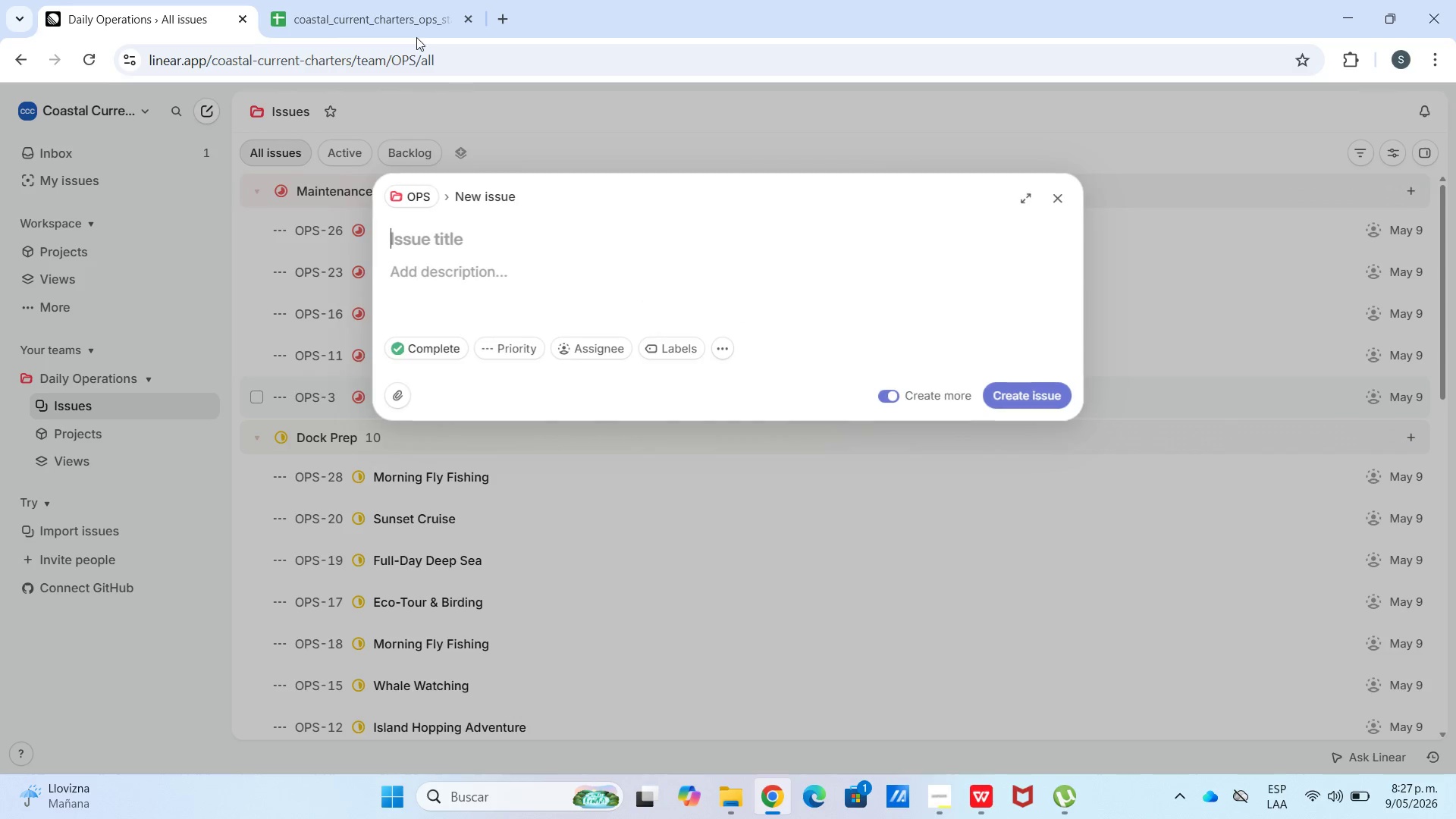 
left_click([404, 18])
 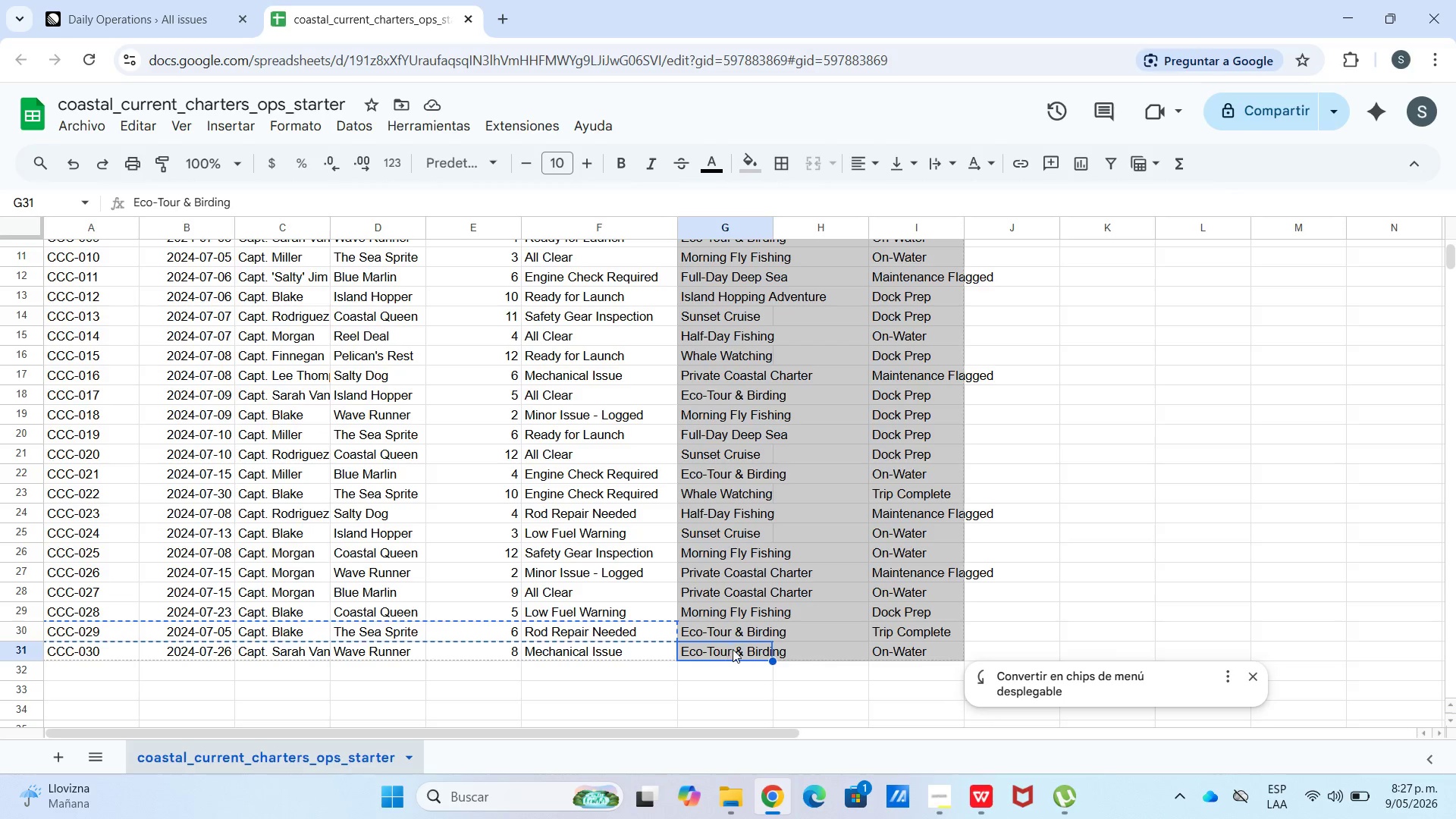 
key(Control+C)
 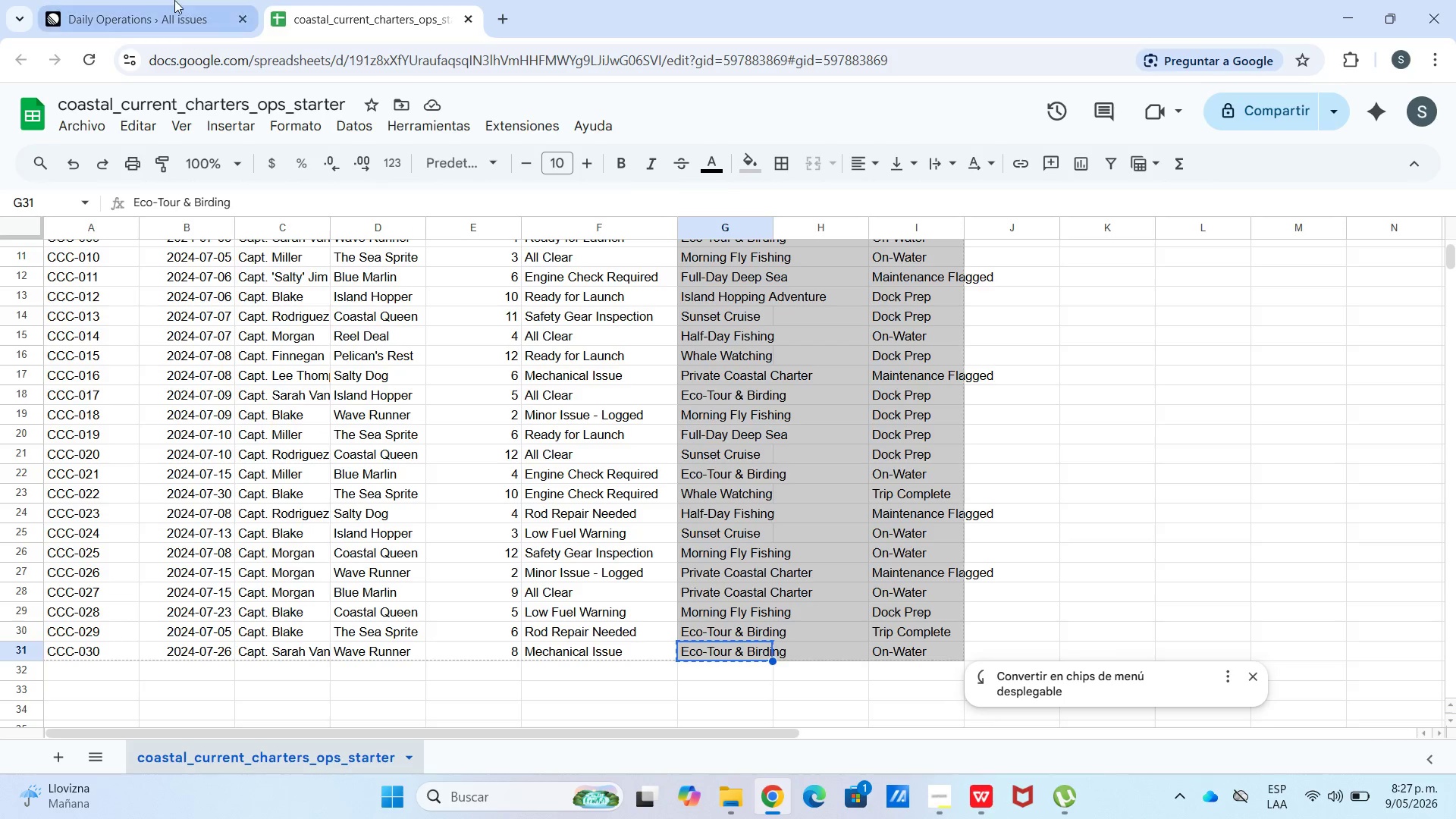 
key(Control+V)
 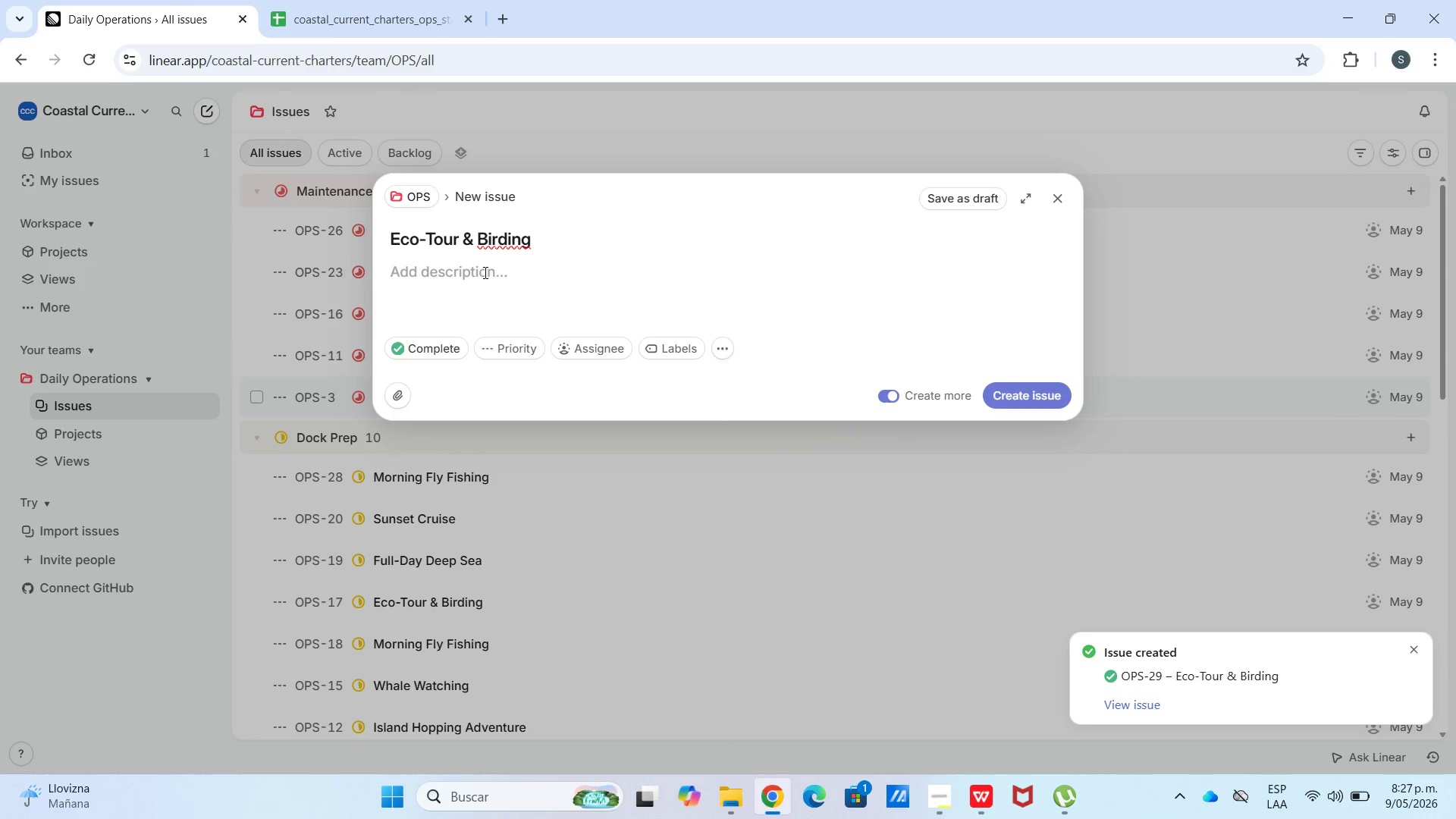 
left_click([489, 286])
 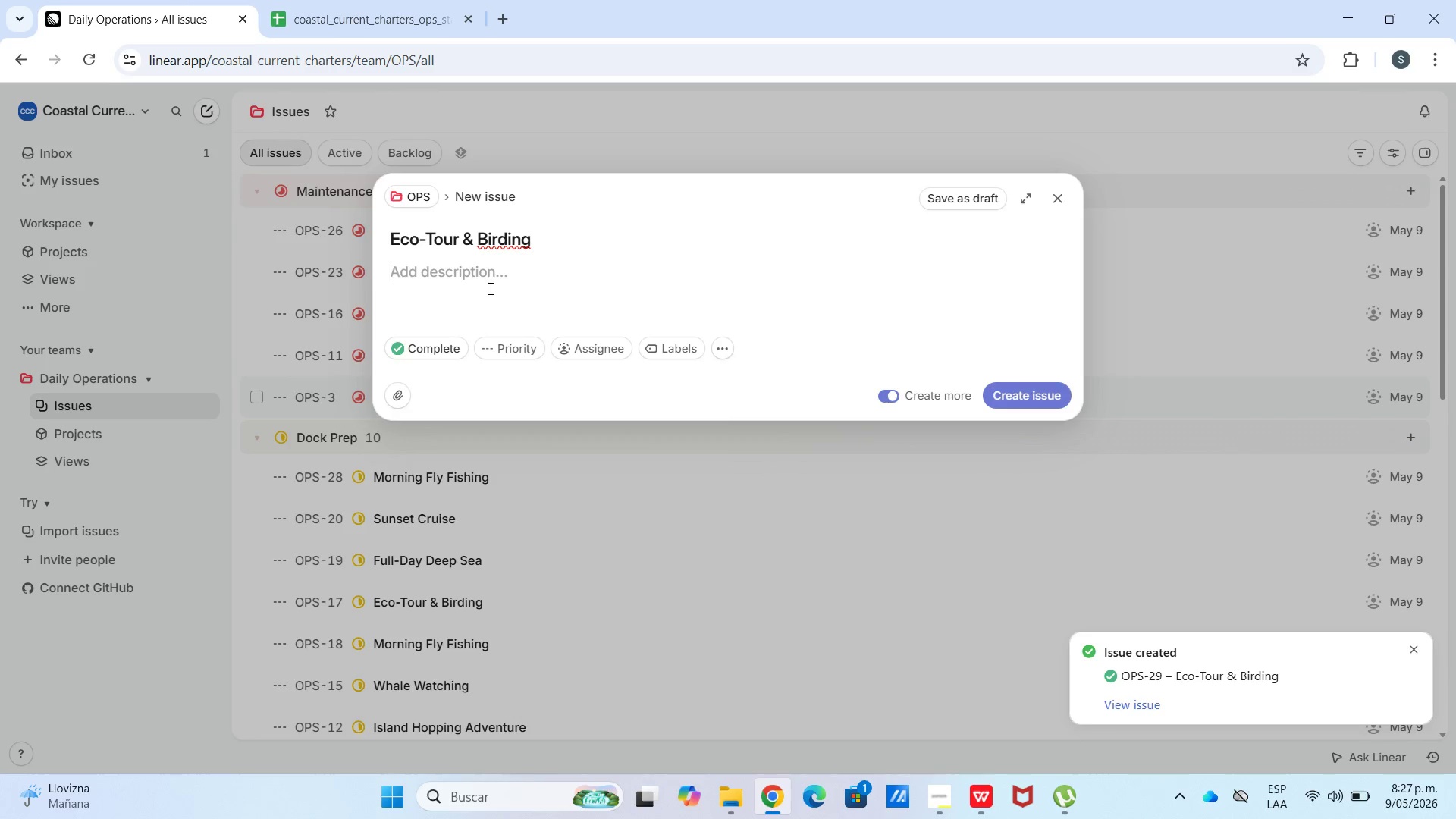 
key(Meta+V)
 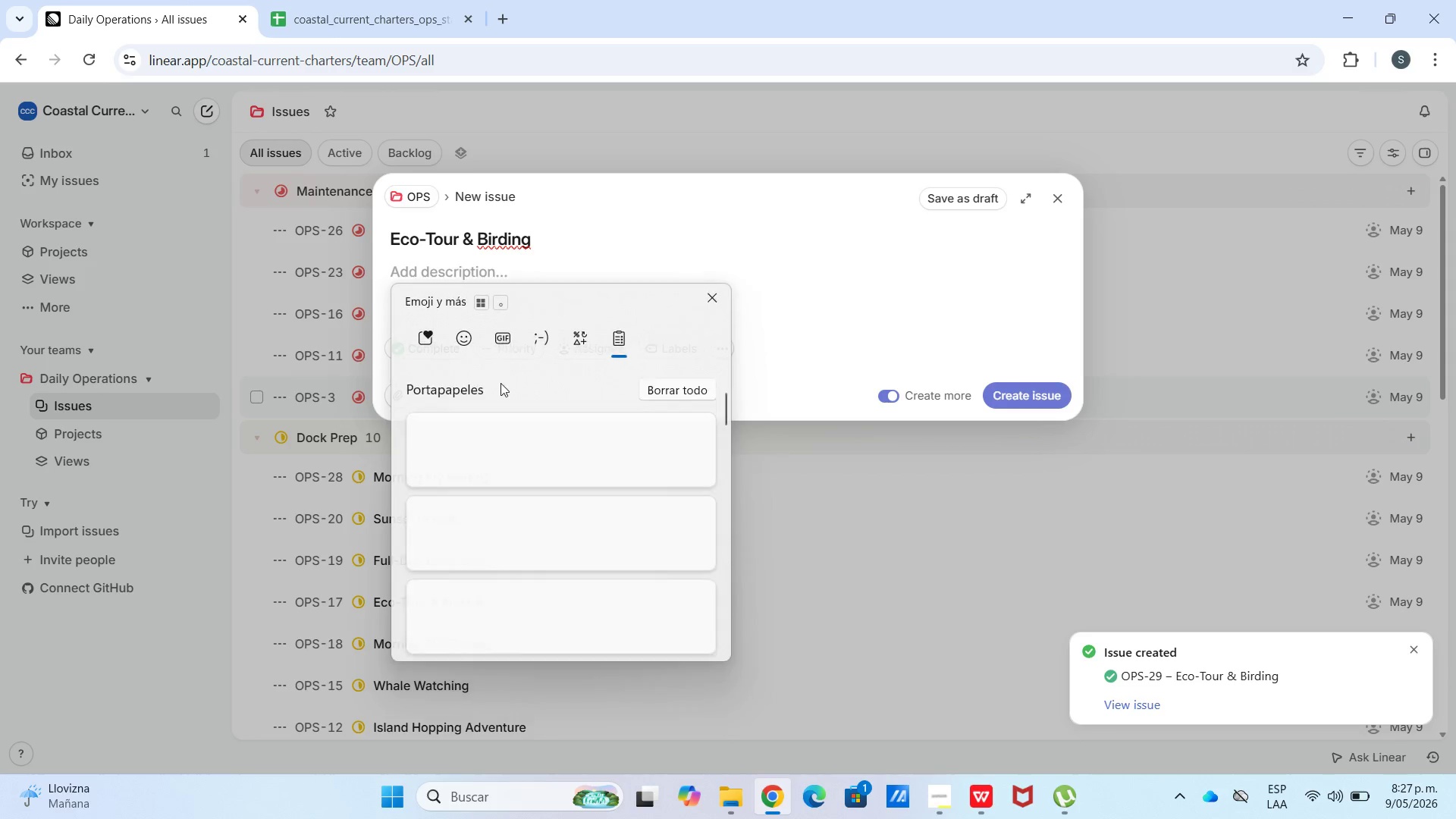 
scroll: coordinate [532, 495], scroll_direction: down, amount: 56.0
 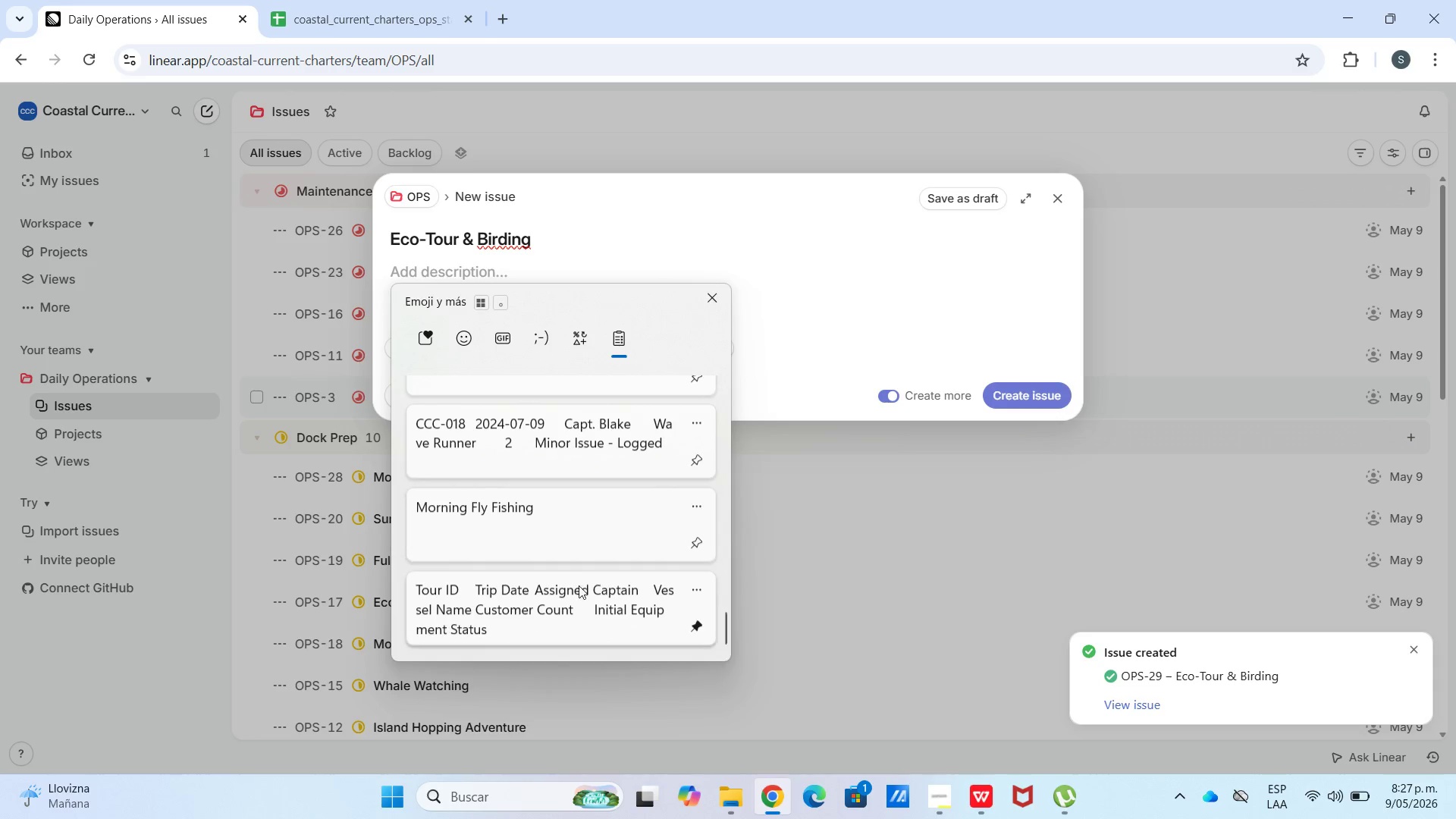 
left_click([582, 595])
 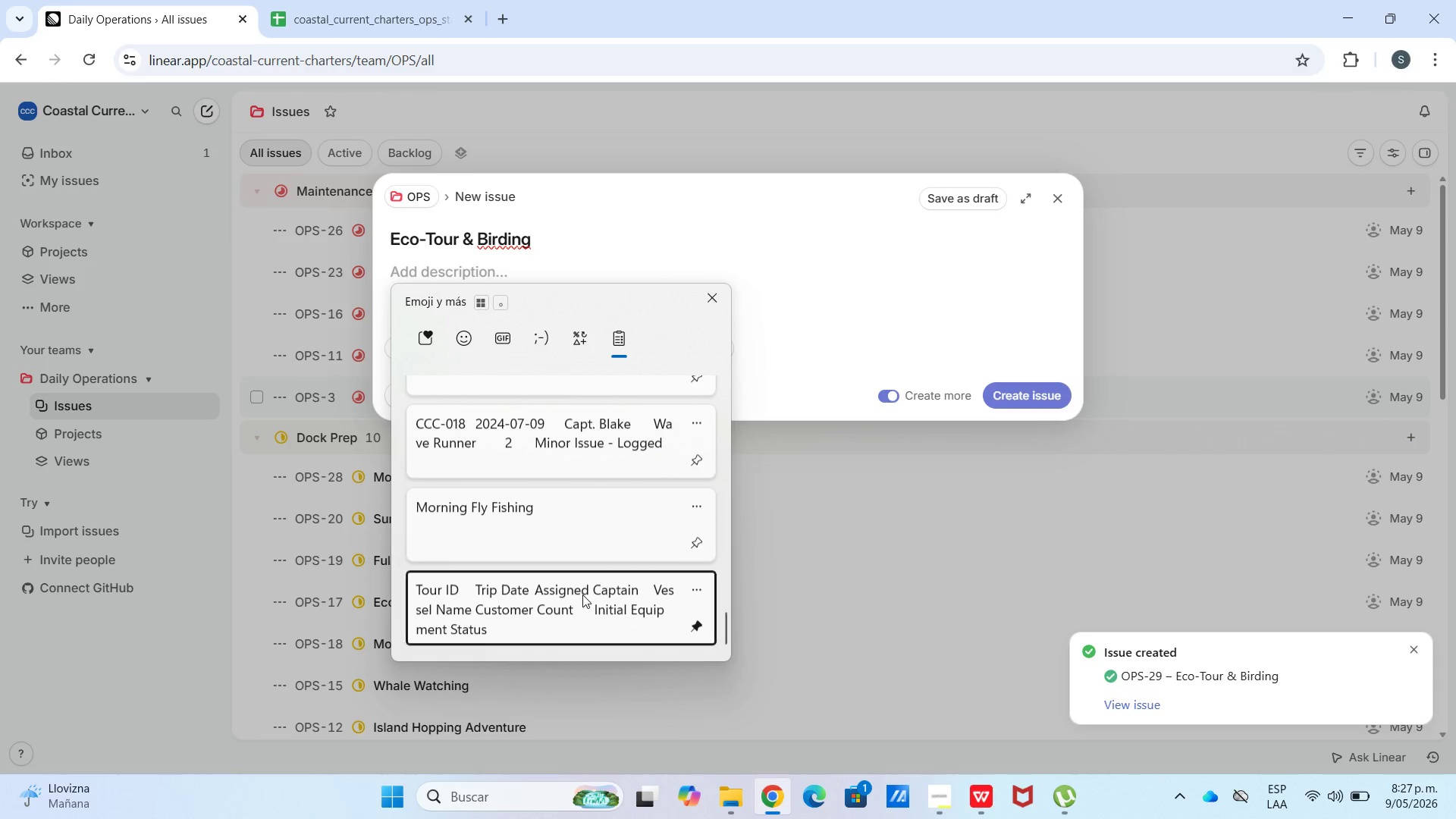 
key(Control+ControlLeft)
 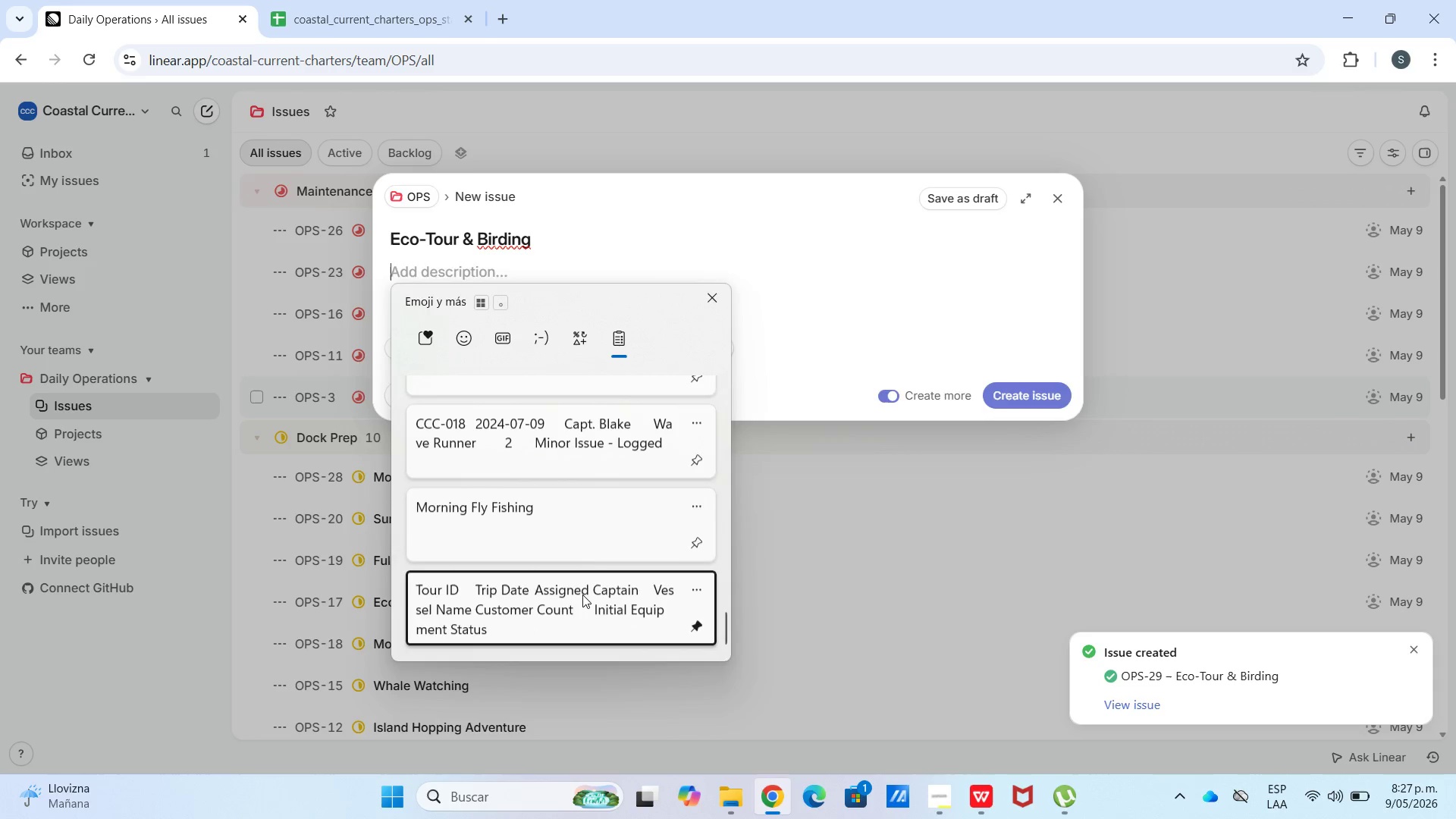 
key(Control+V)
 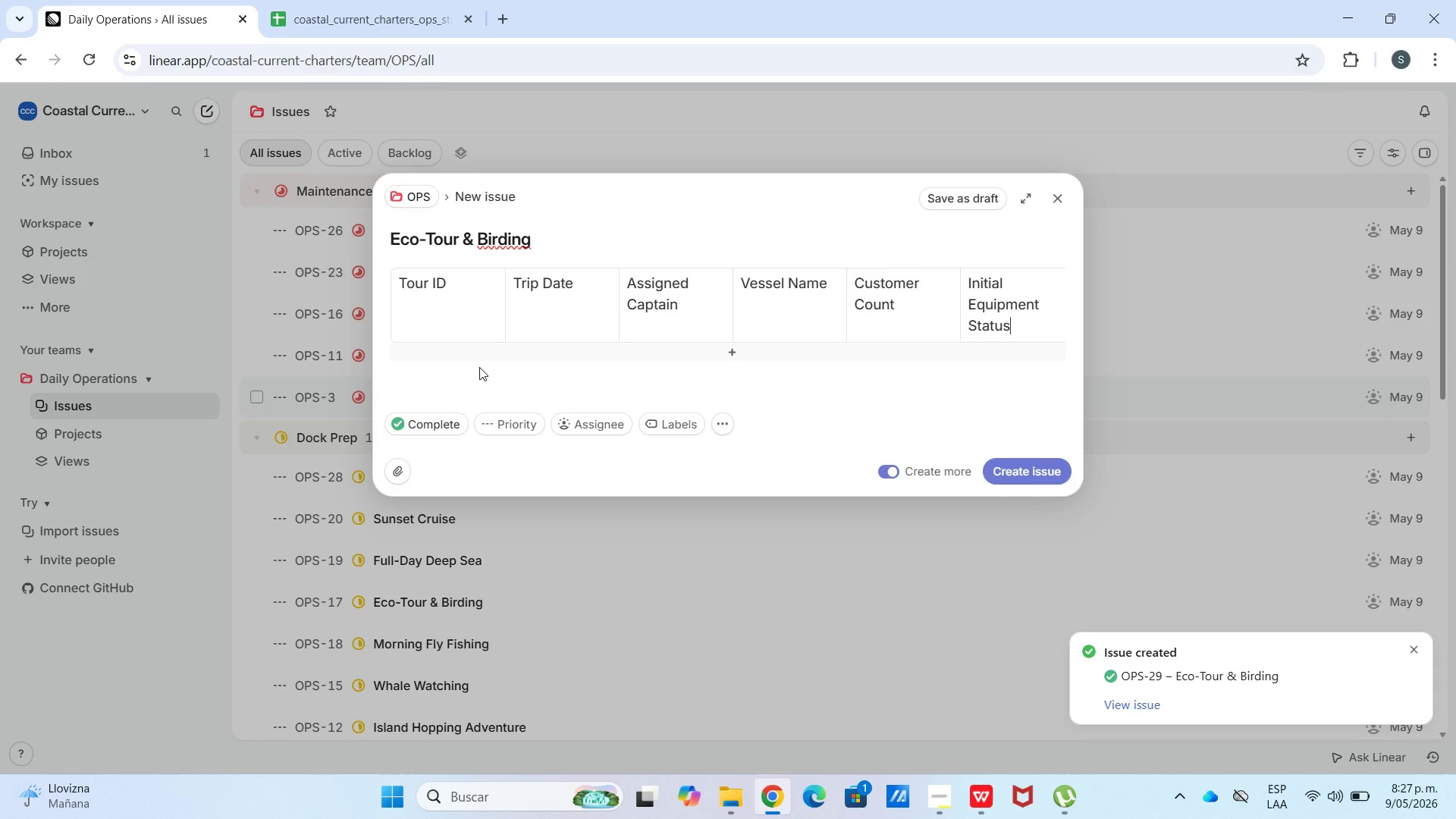 
left_click([476, 355])
 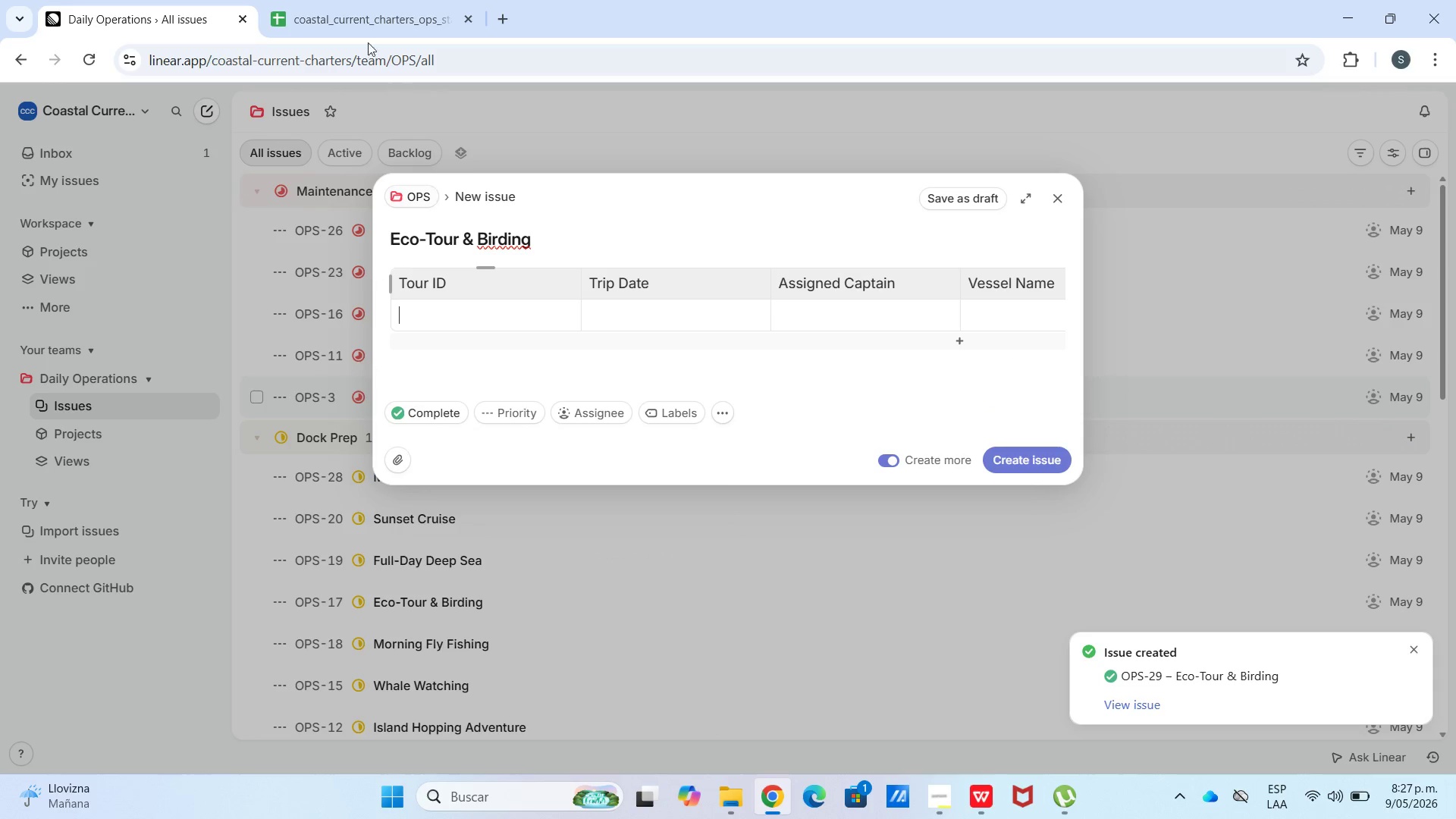 
left_click([346, 13])
 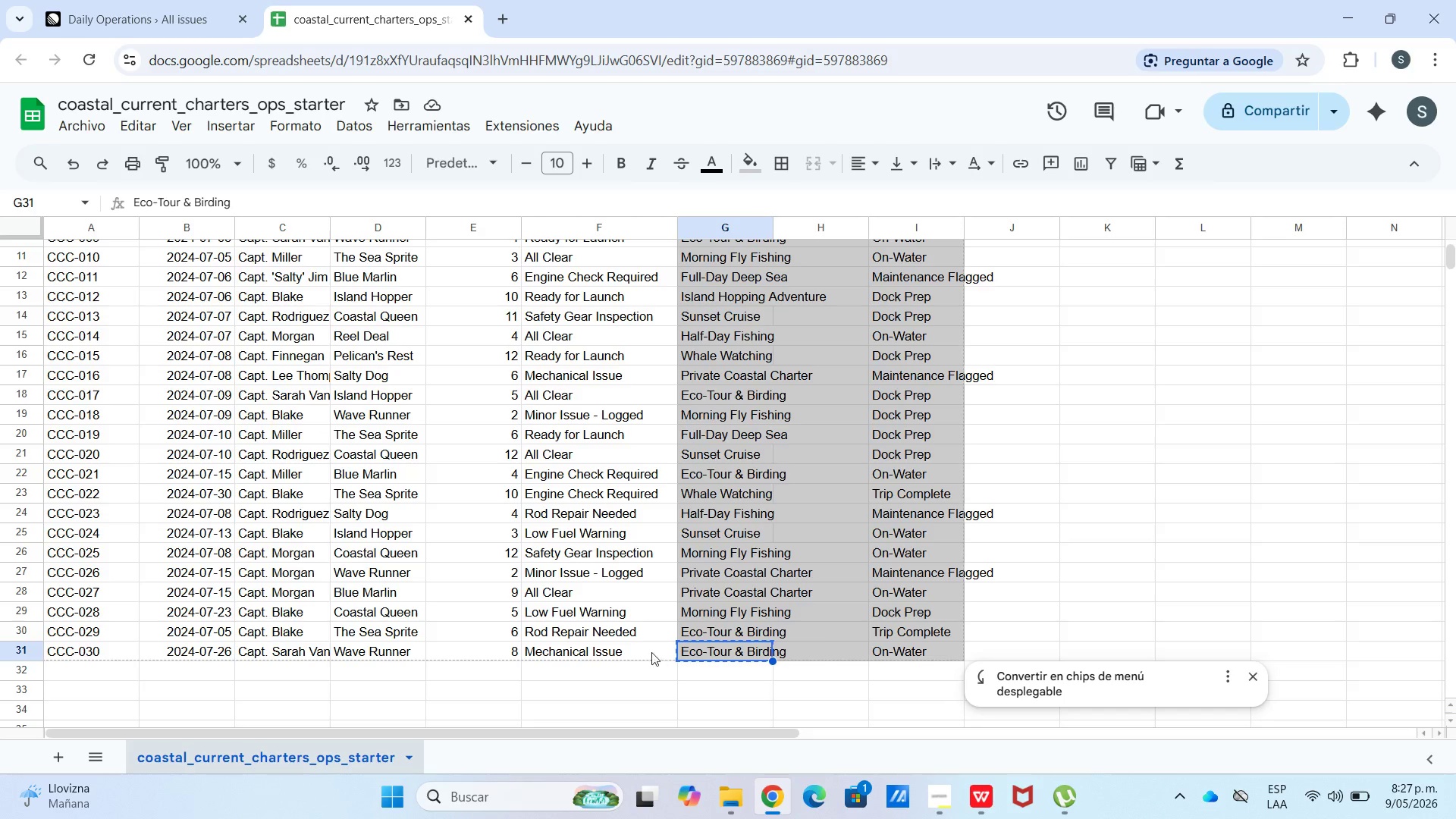 
left_click_drag(start_coordinate=[643, 645], to_coordinate=[78, 654])
 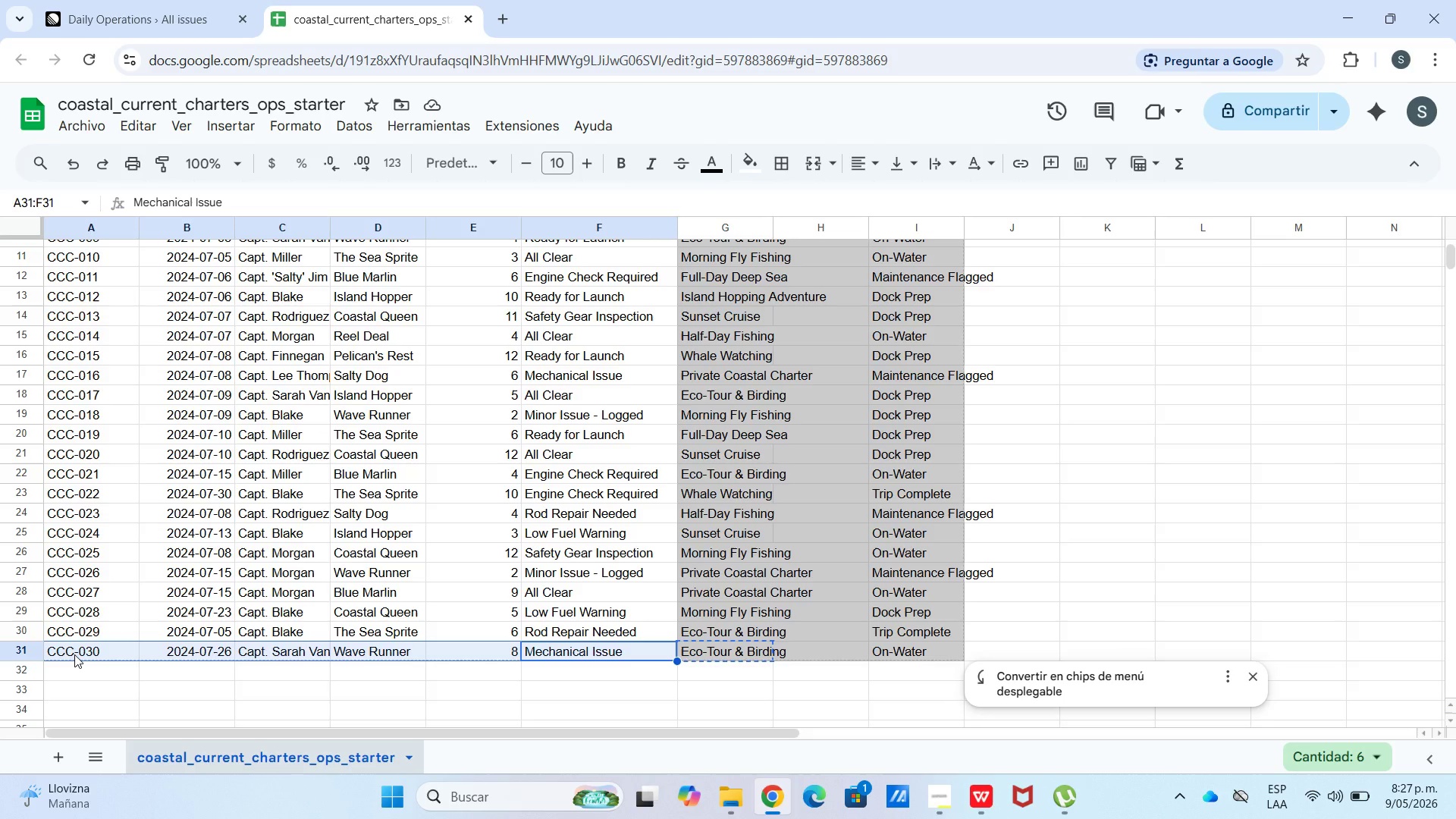 
key(Control+C)
 